 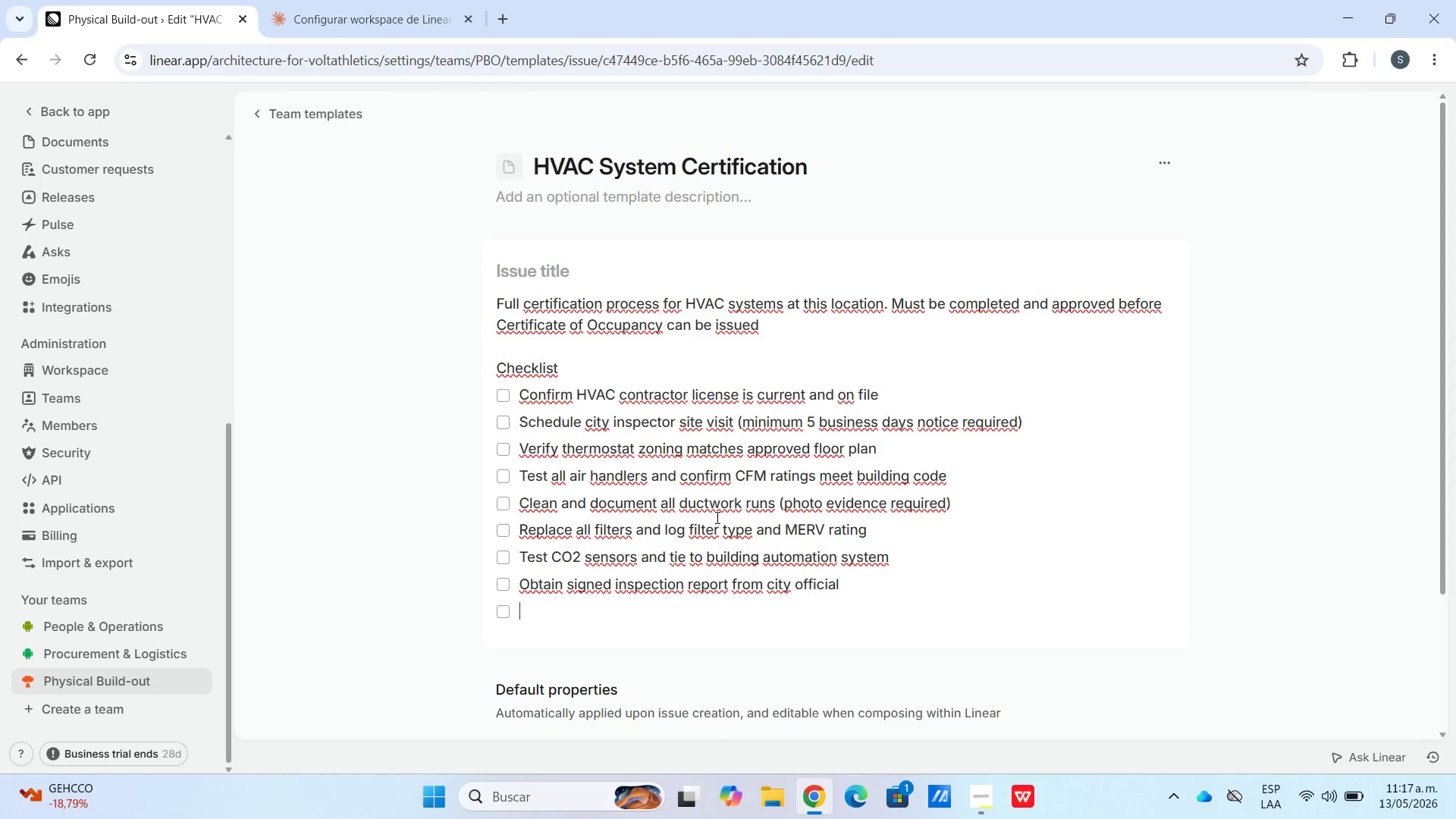 
type(File certification dou)
key(Backspace)
type(cuments with io)
key(Backspace)
type(perations manager)
 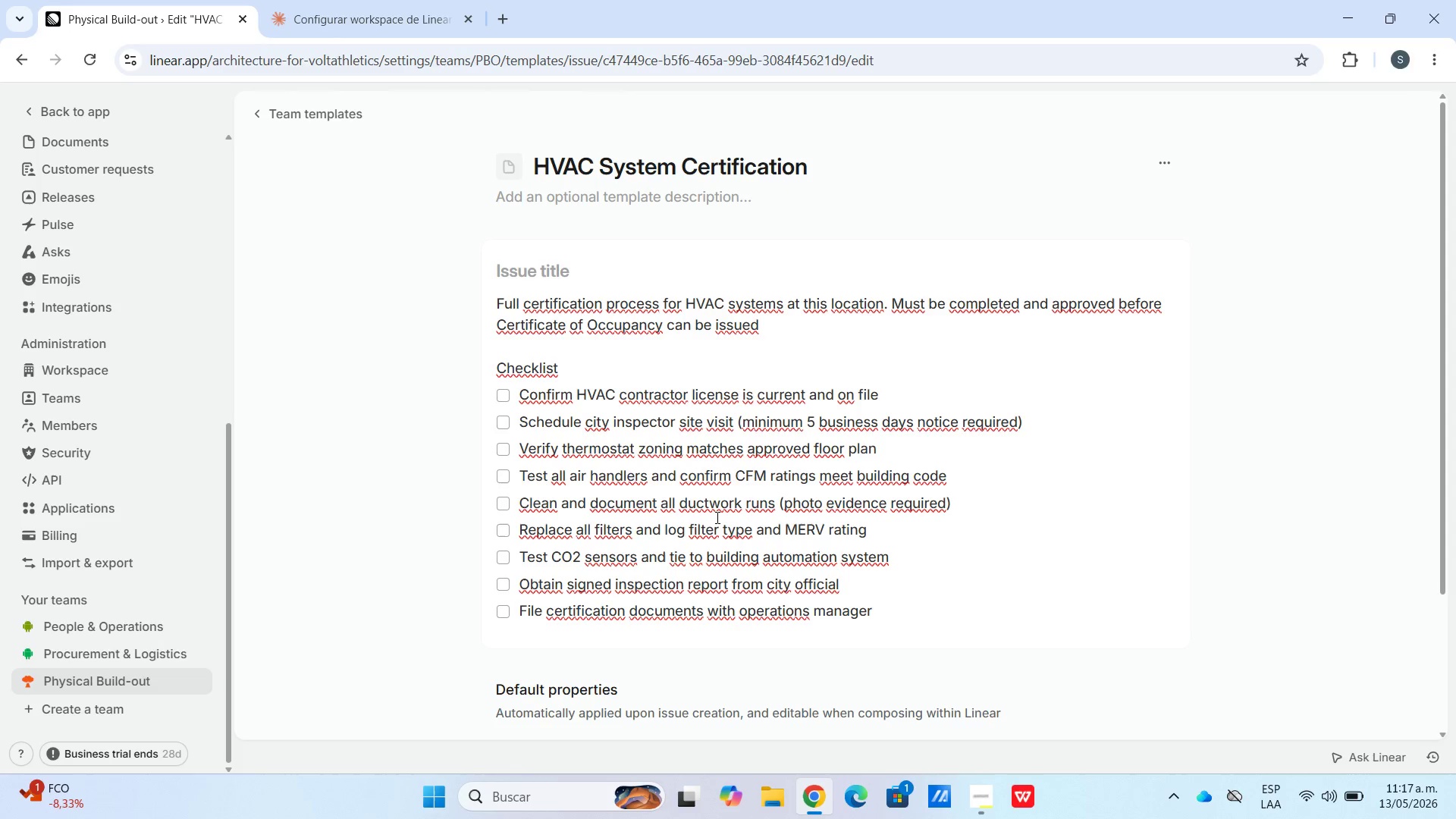 
key(Enter)
 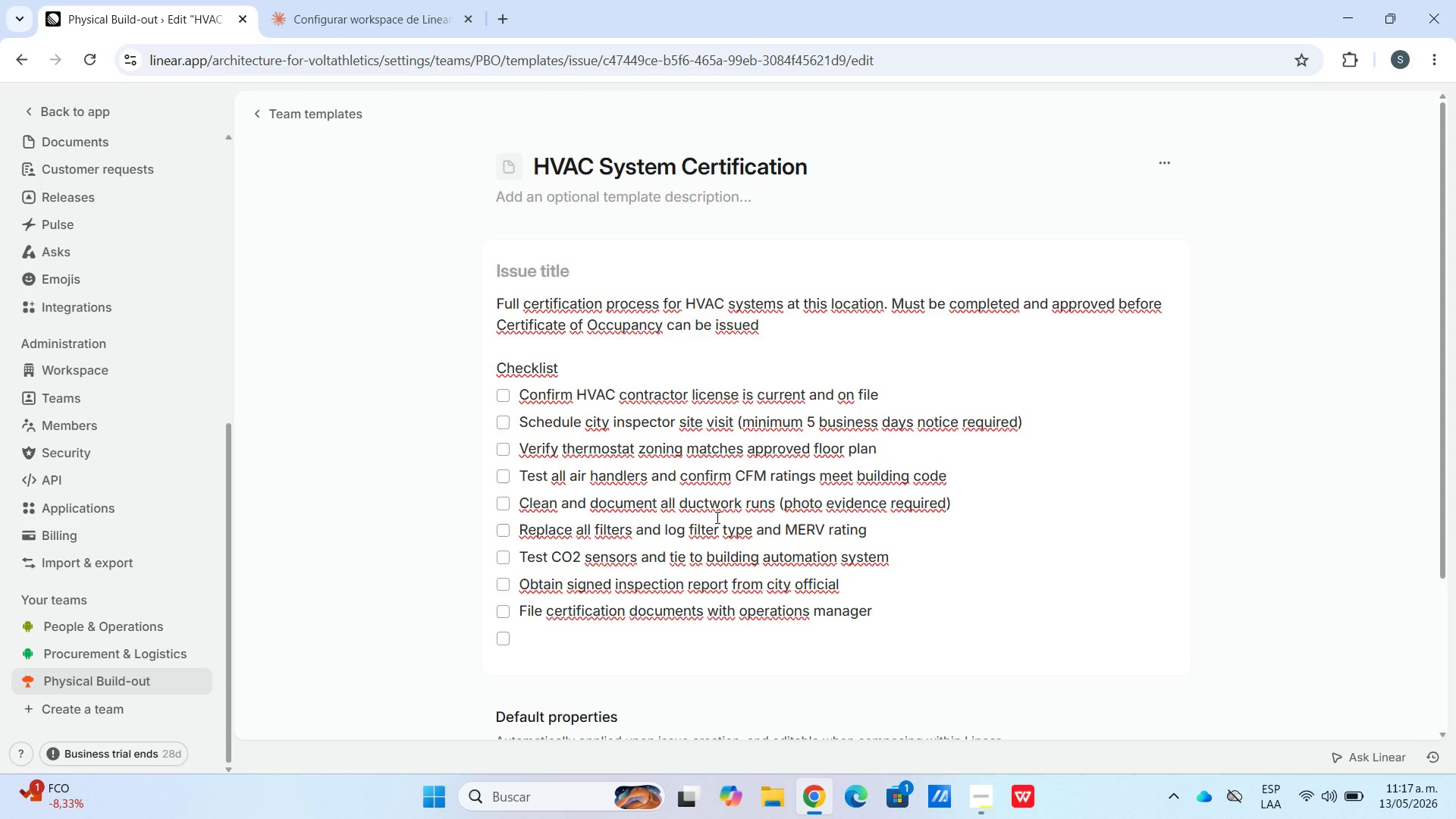 
key(Backspace)
type(Priority del te)
key(Backspace)
key(Backspace)
key(Backspace)
 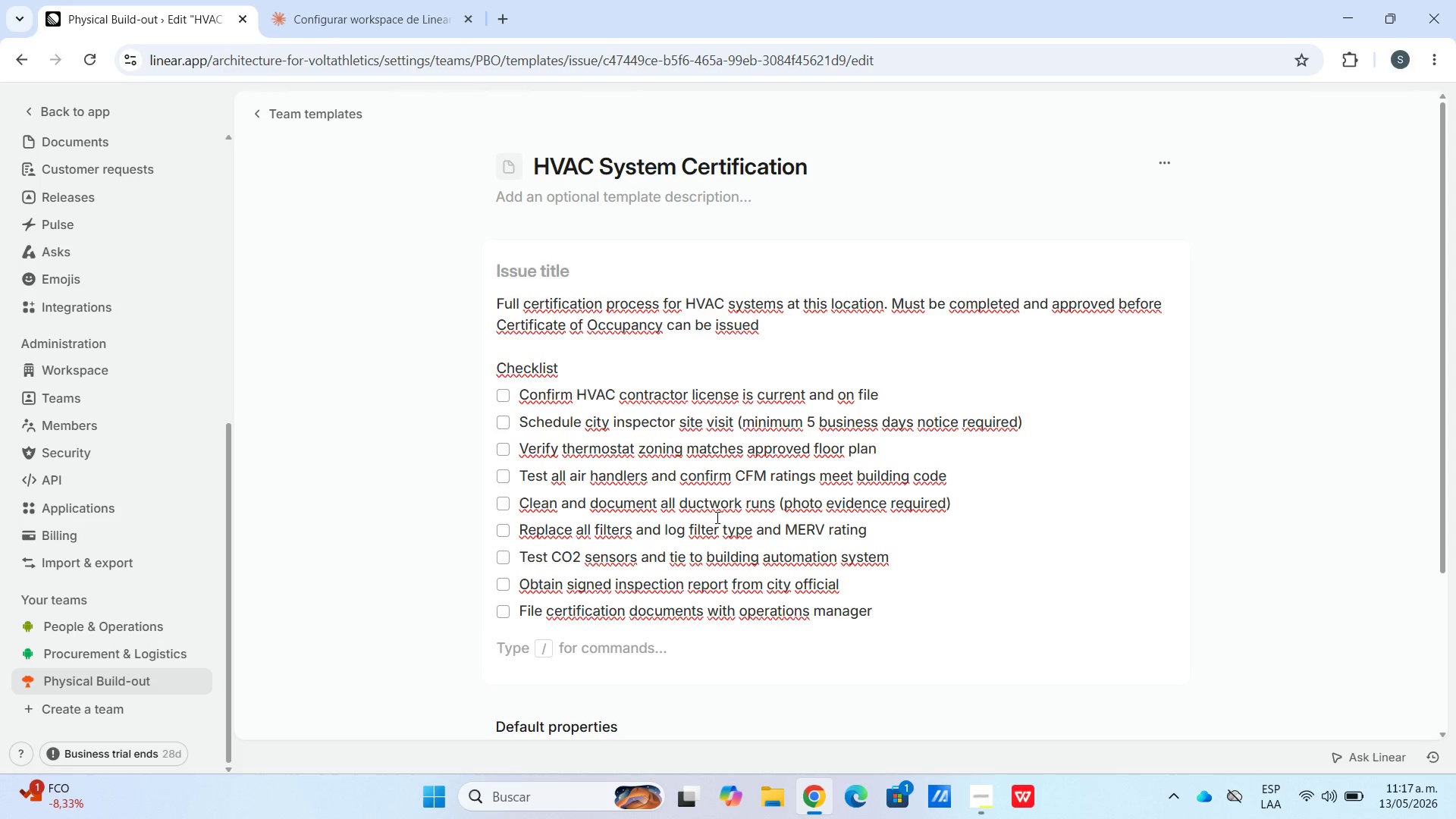 
scroll: coordinate [593, 597], scroll_direction: down, amount: 5.0
 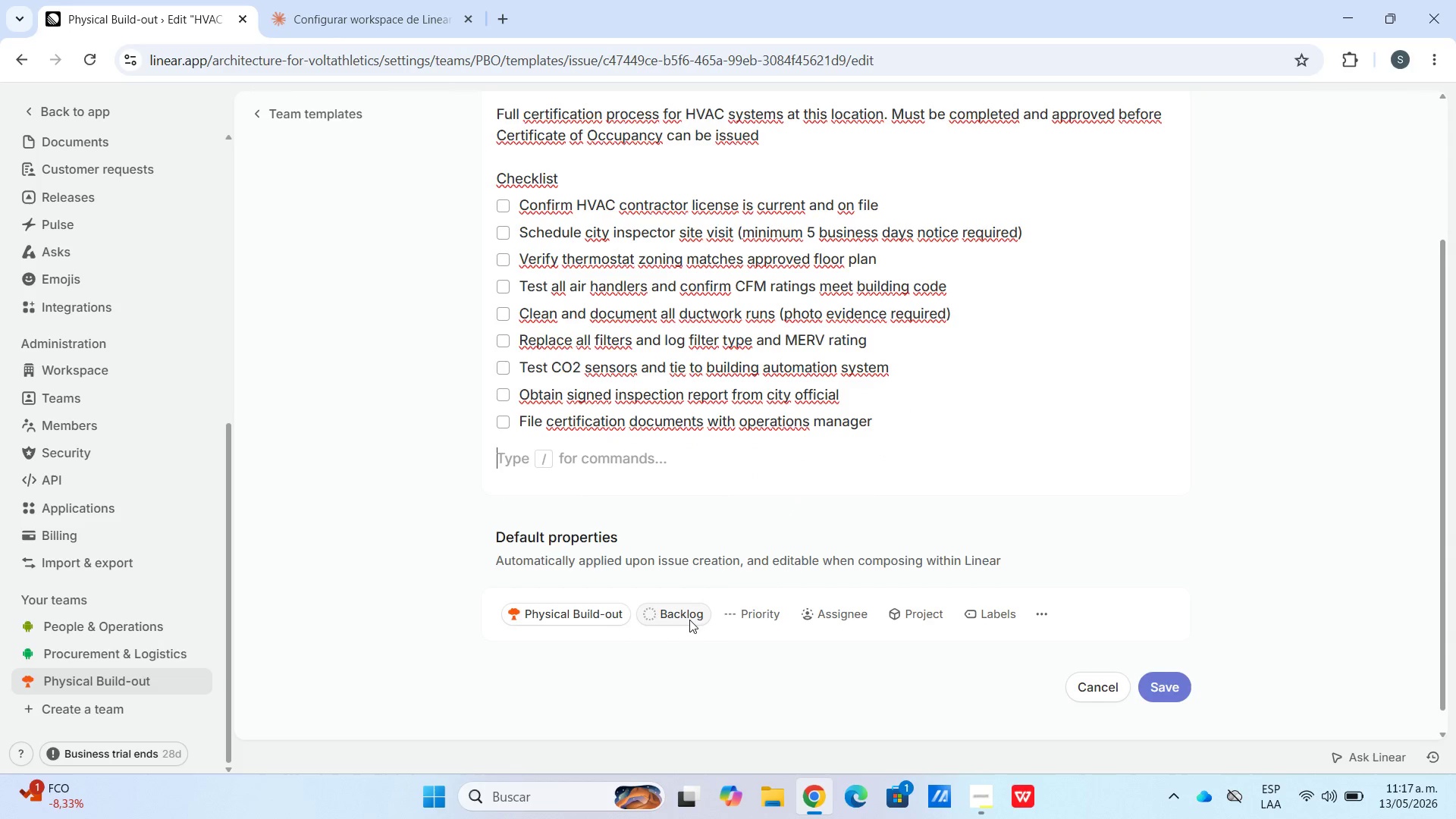 
left_click([694, 610])
 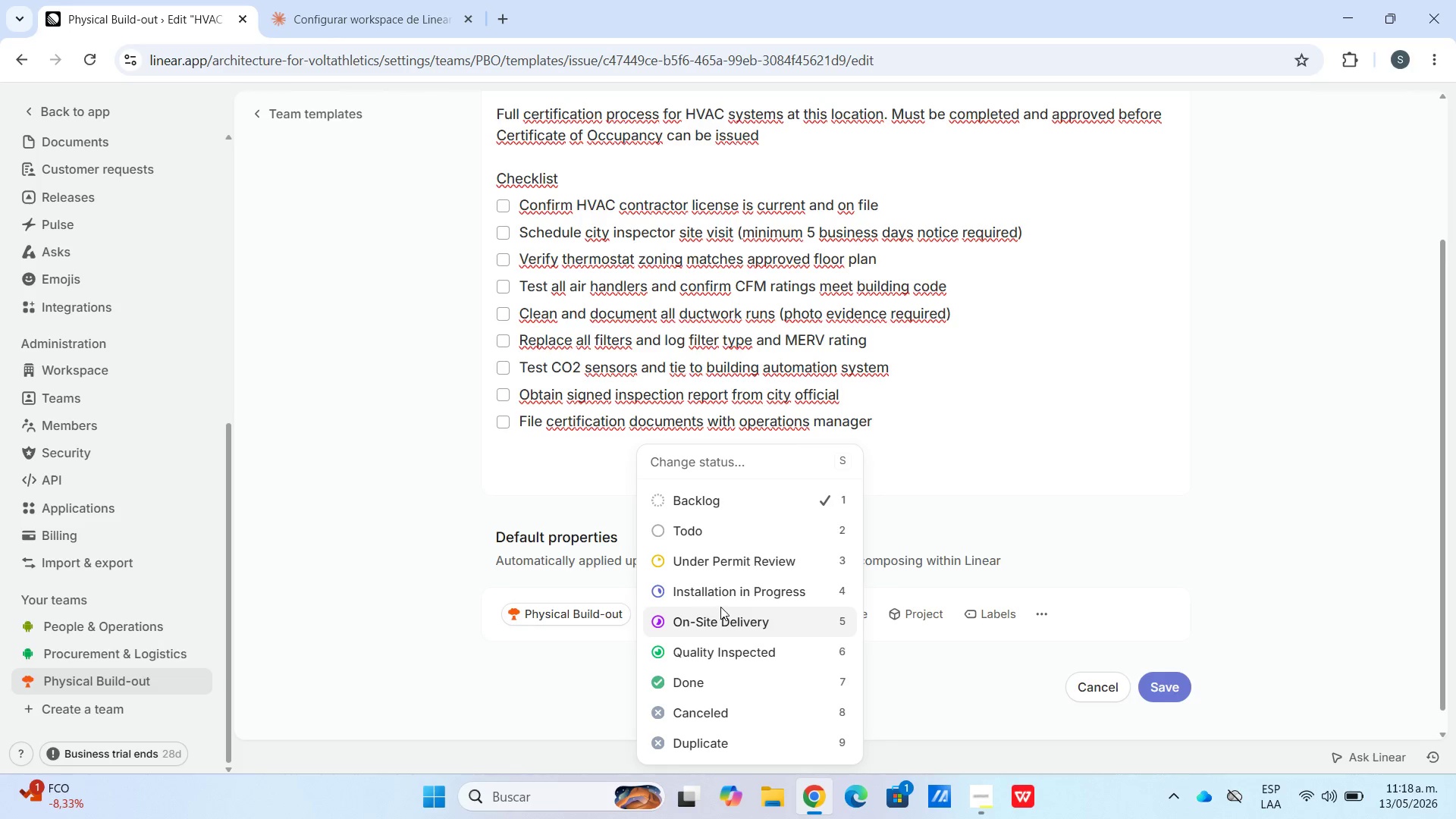 
wait(14.2)
 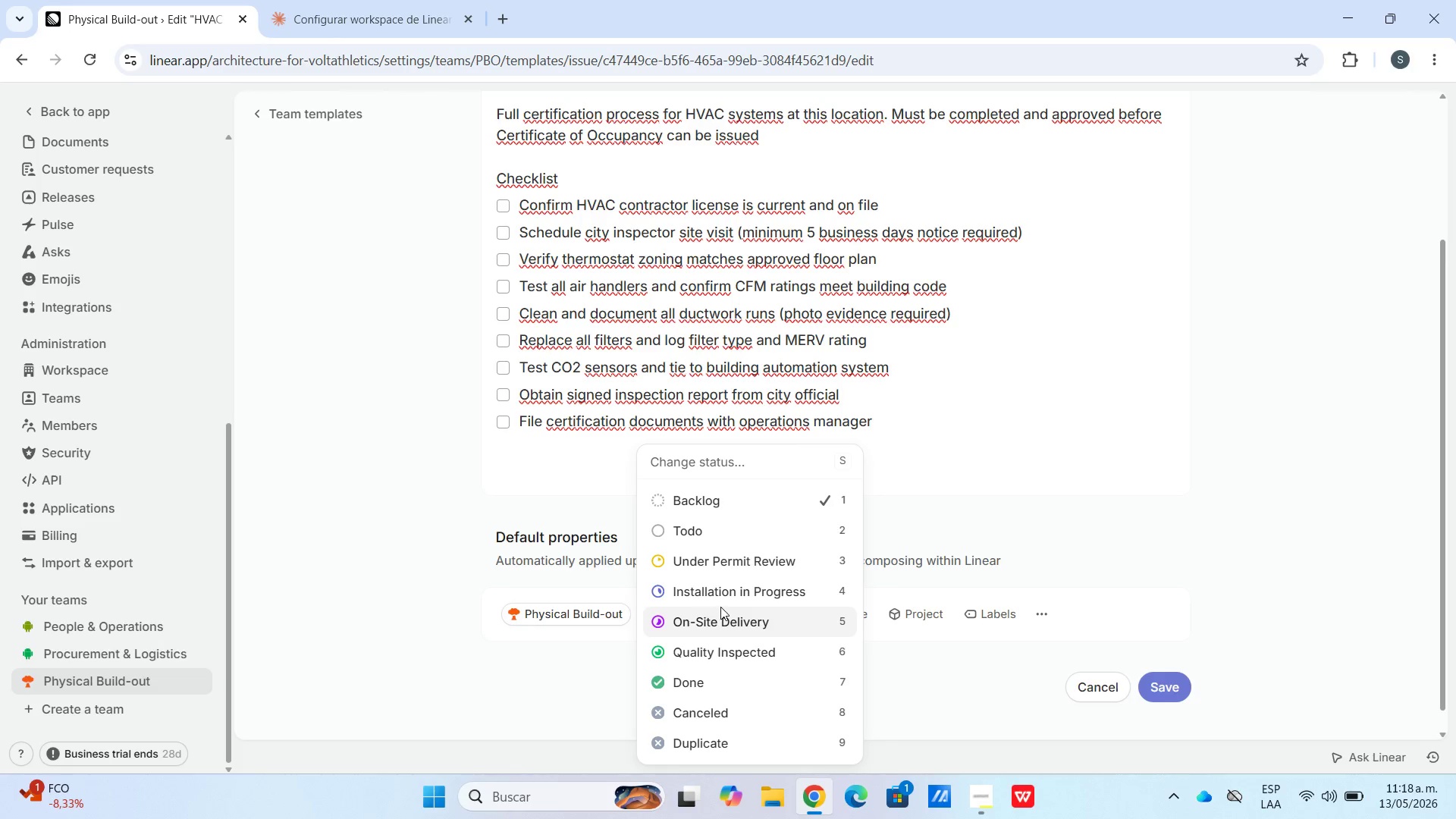 
left_click([750, 661])
 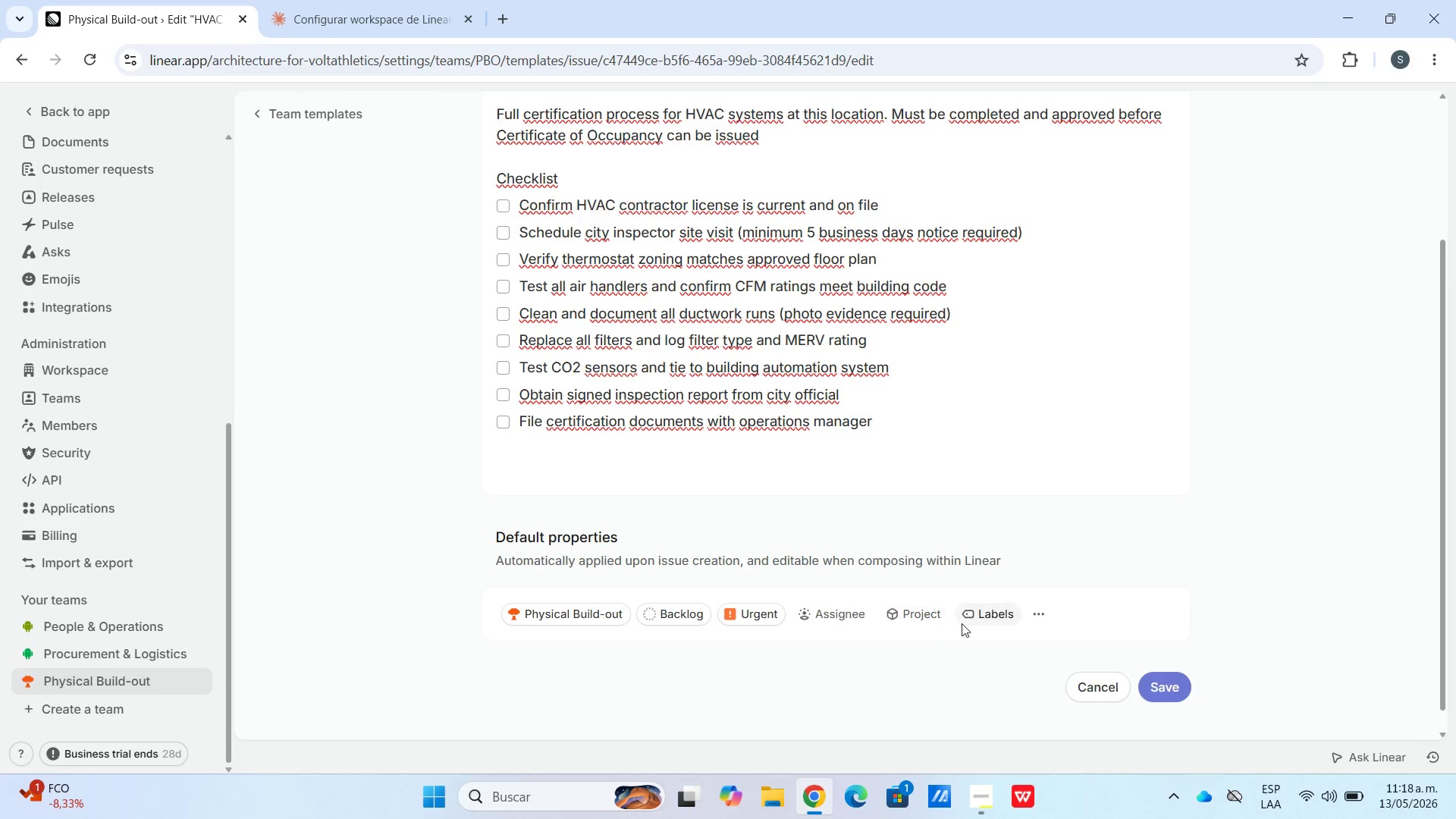 
left_click([975, 614])
 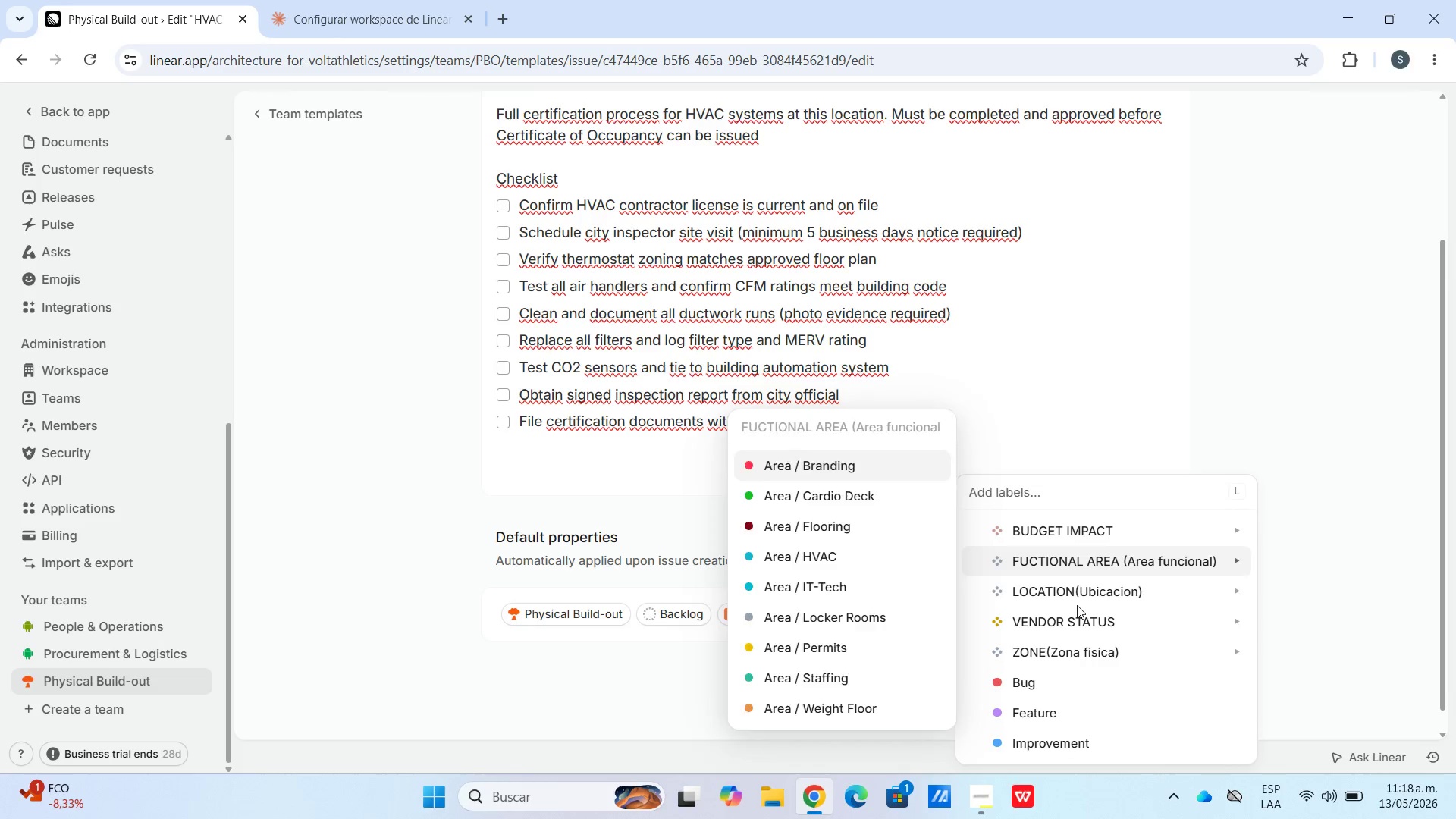 
wait(5.4)
 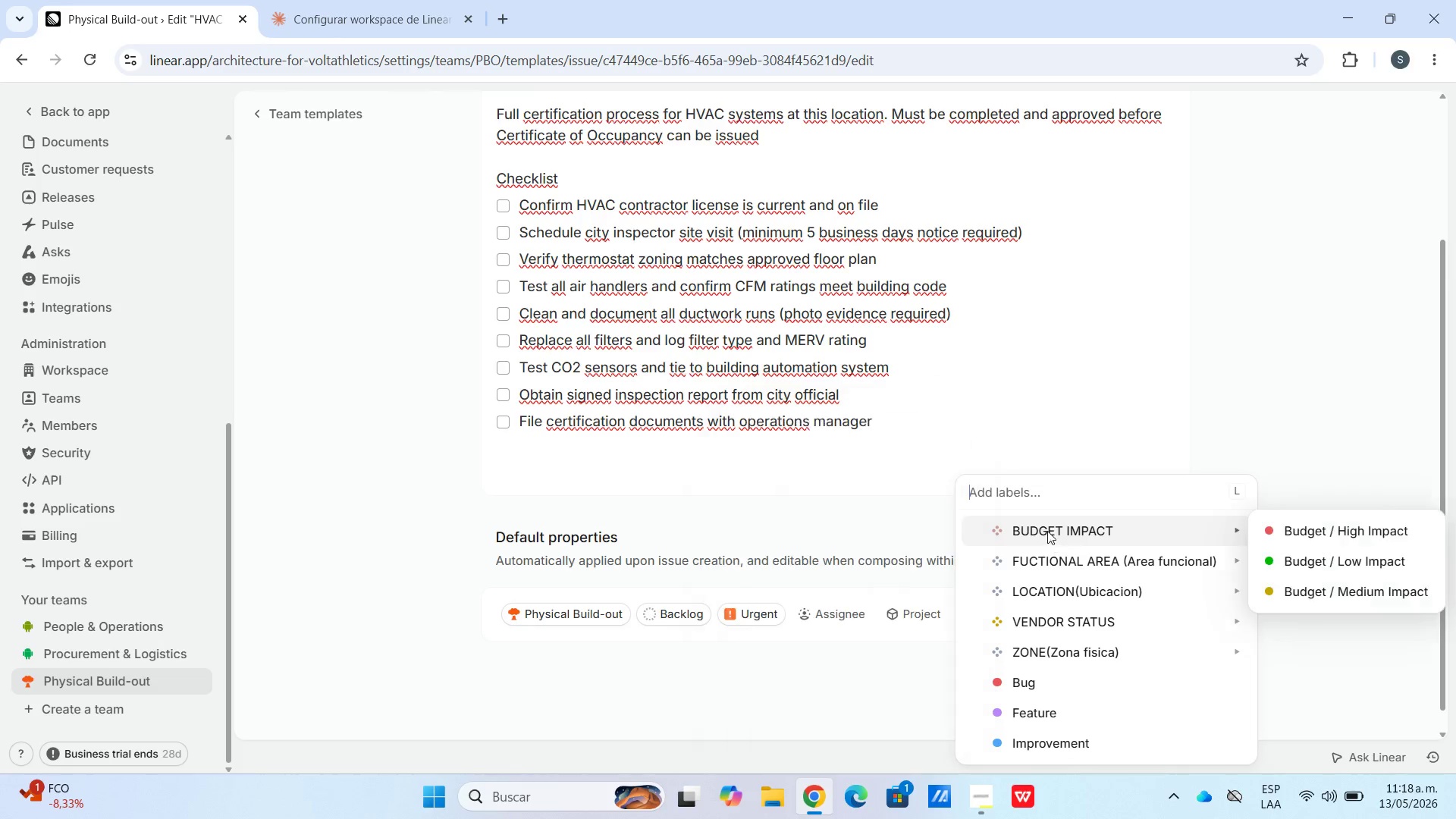 
mouse_move([1079, 637])
 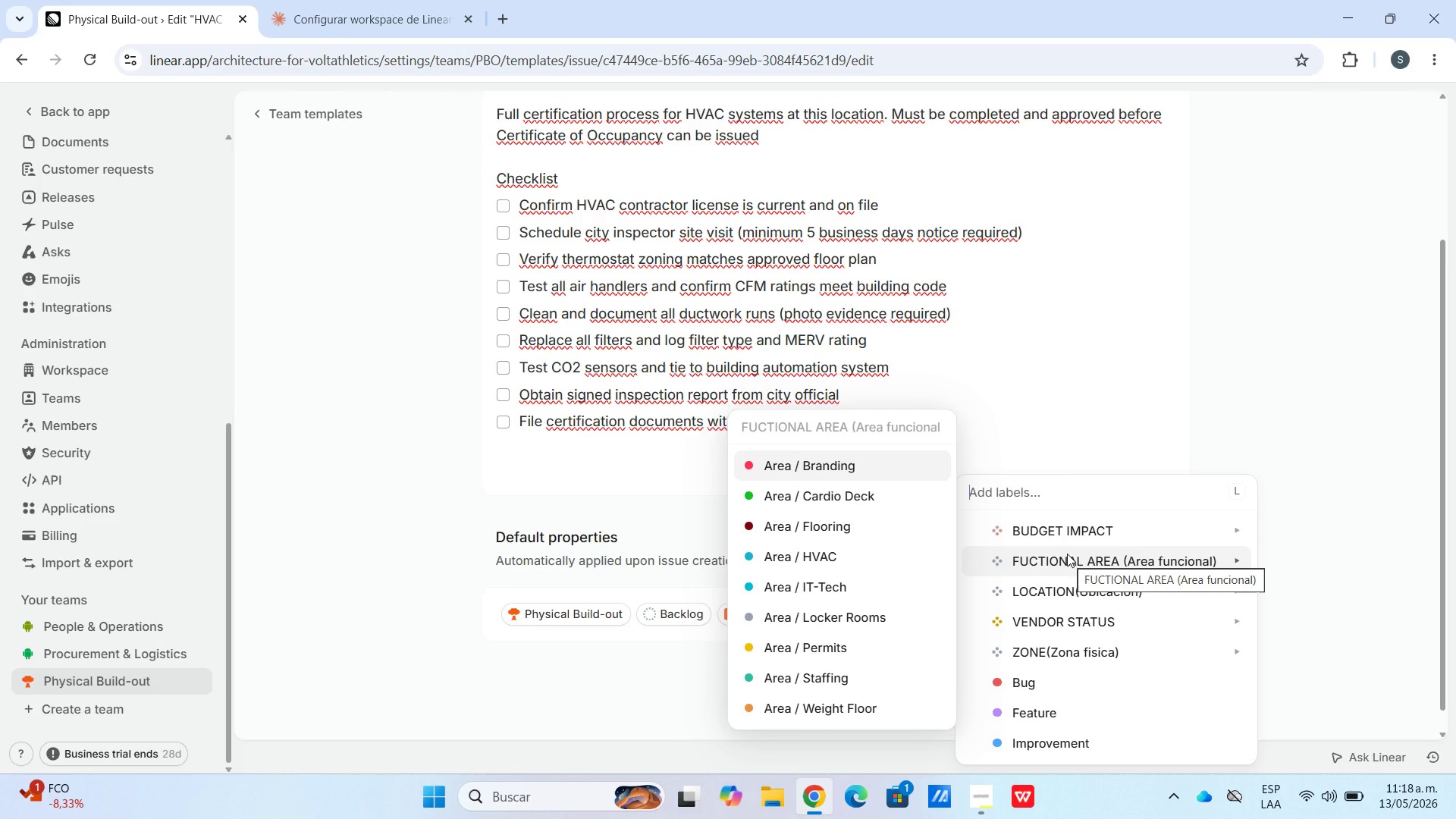 
wait(12.35)
 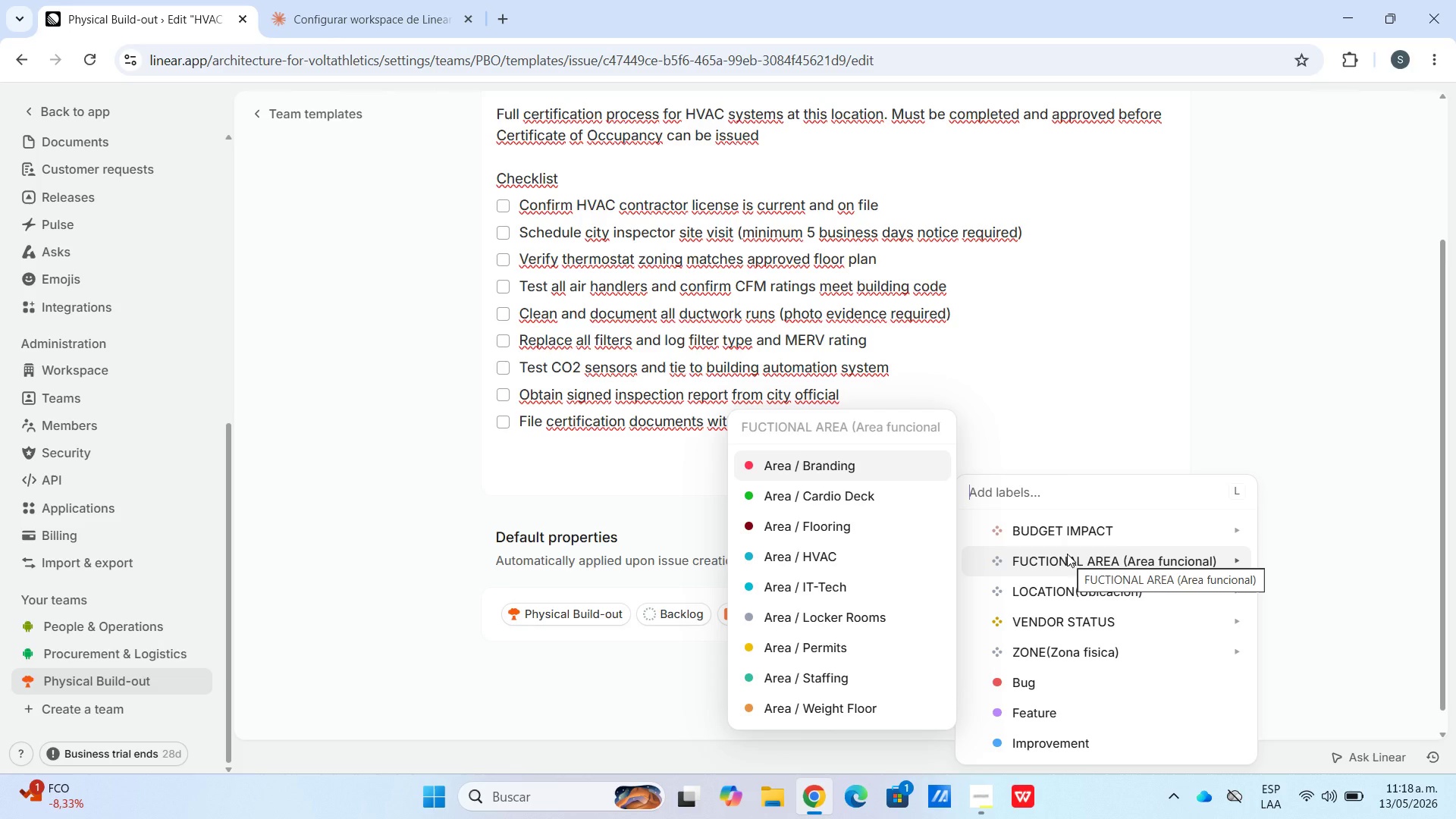 
left_click([759, 553])
 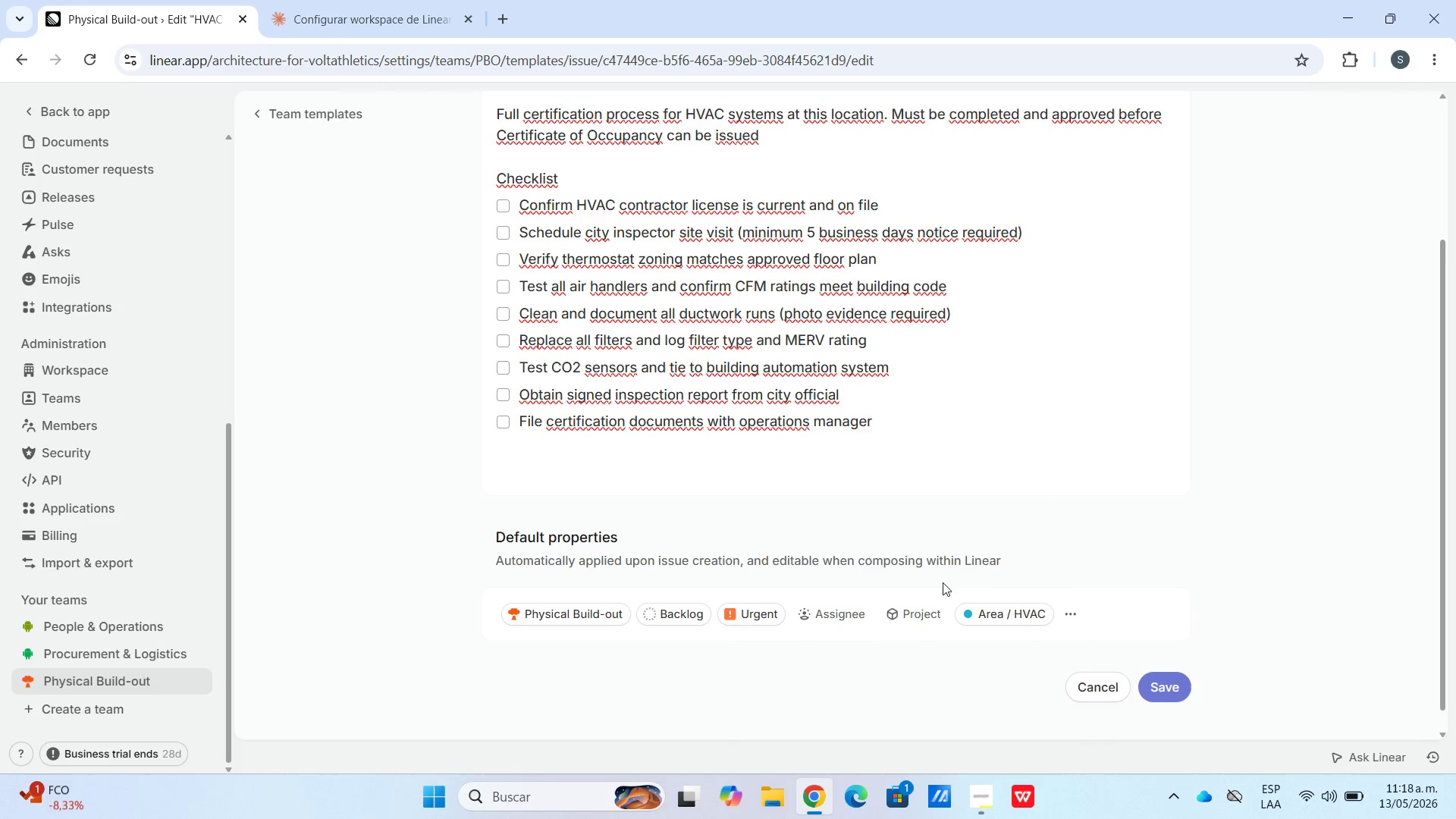 
mouse_move([1002, 612])
 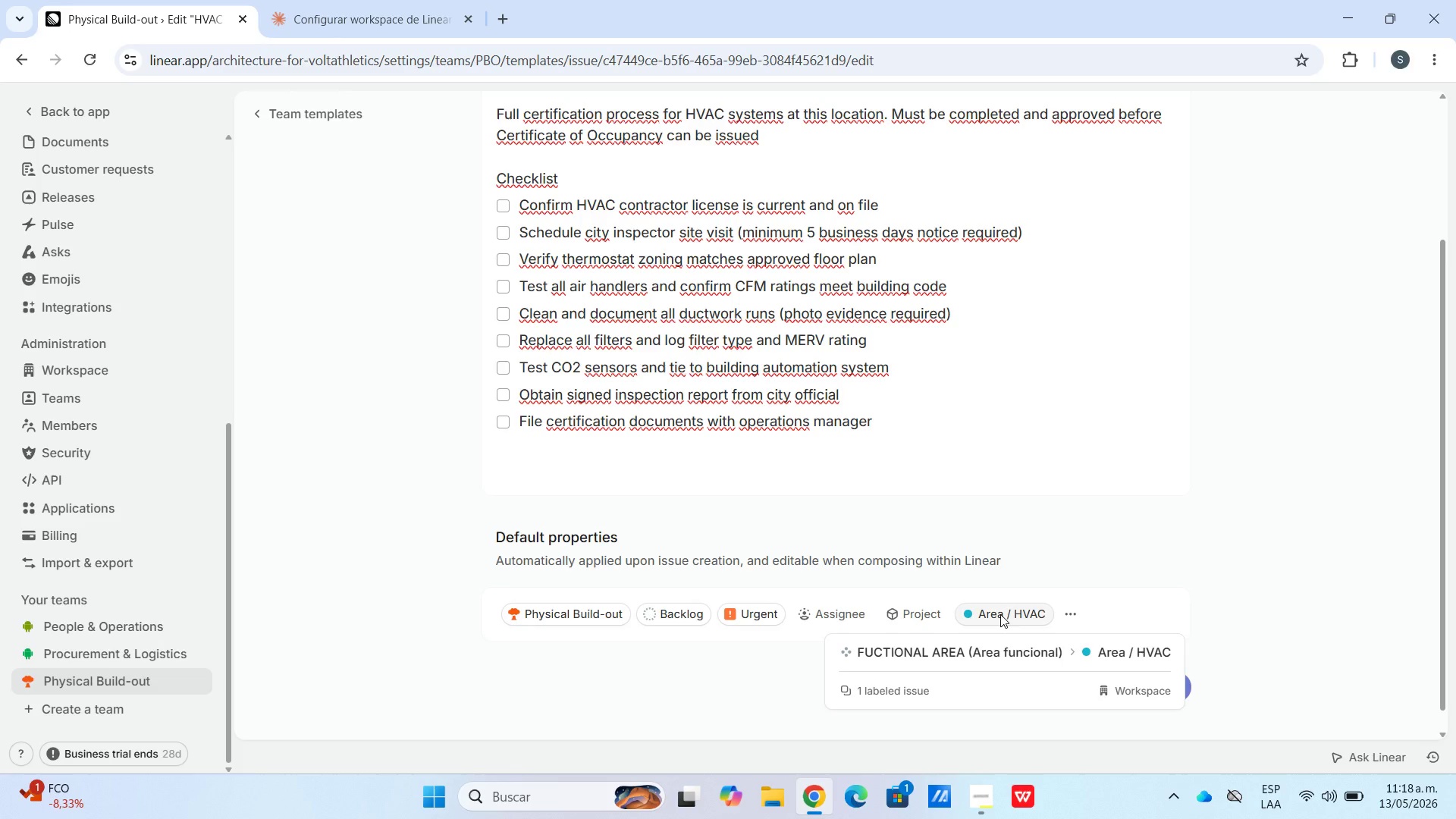 
left_click([1000, 614])
 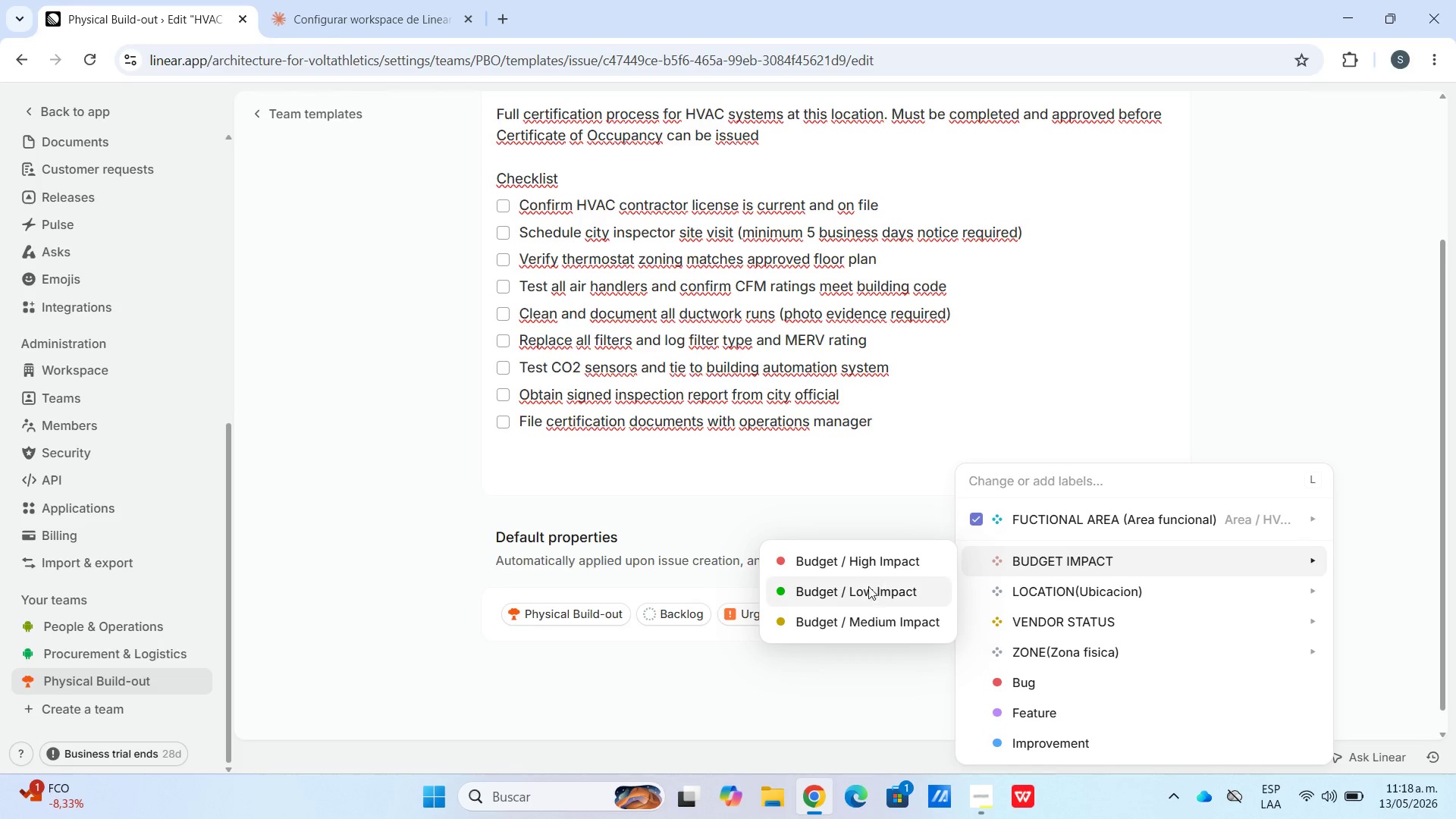 
left_click([855, 567])
 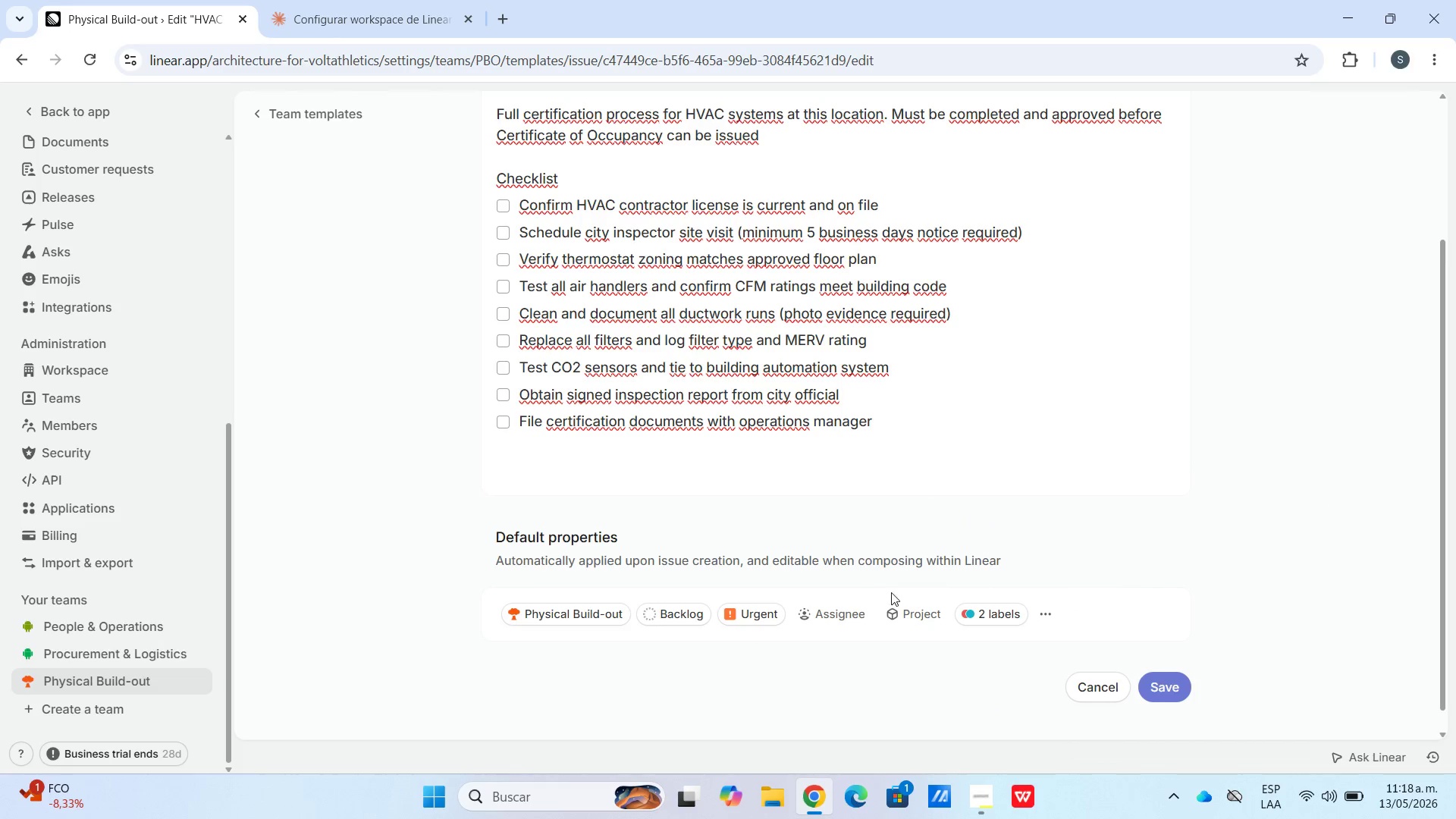 
mouse_move([926, 613])
 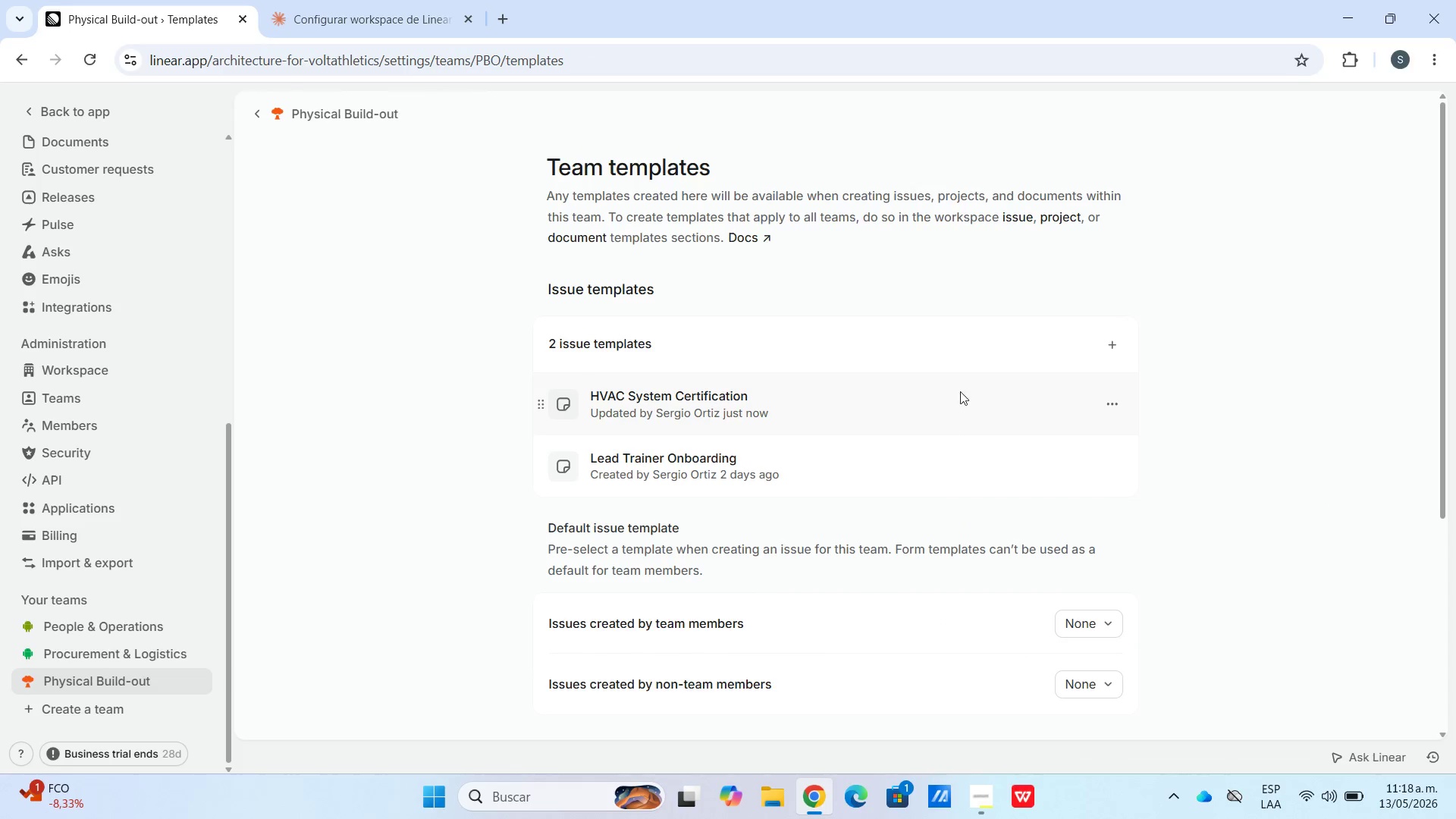 
left_click([1108, 344])
 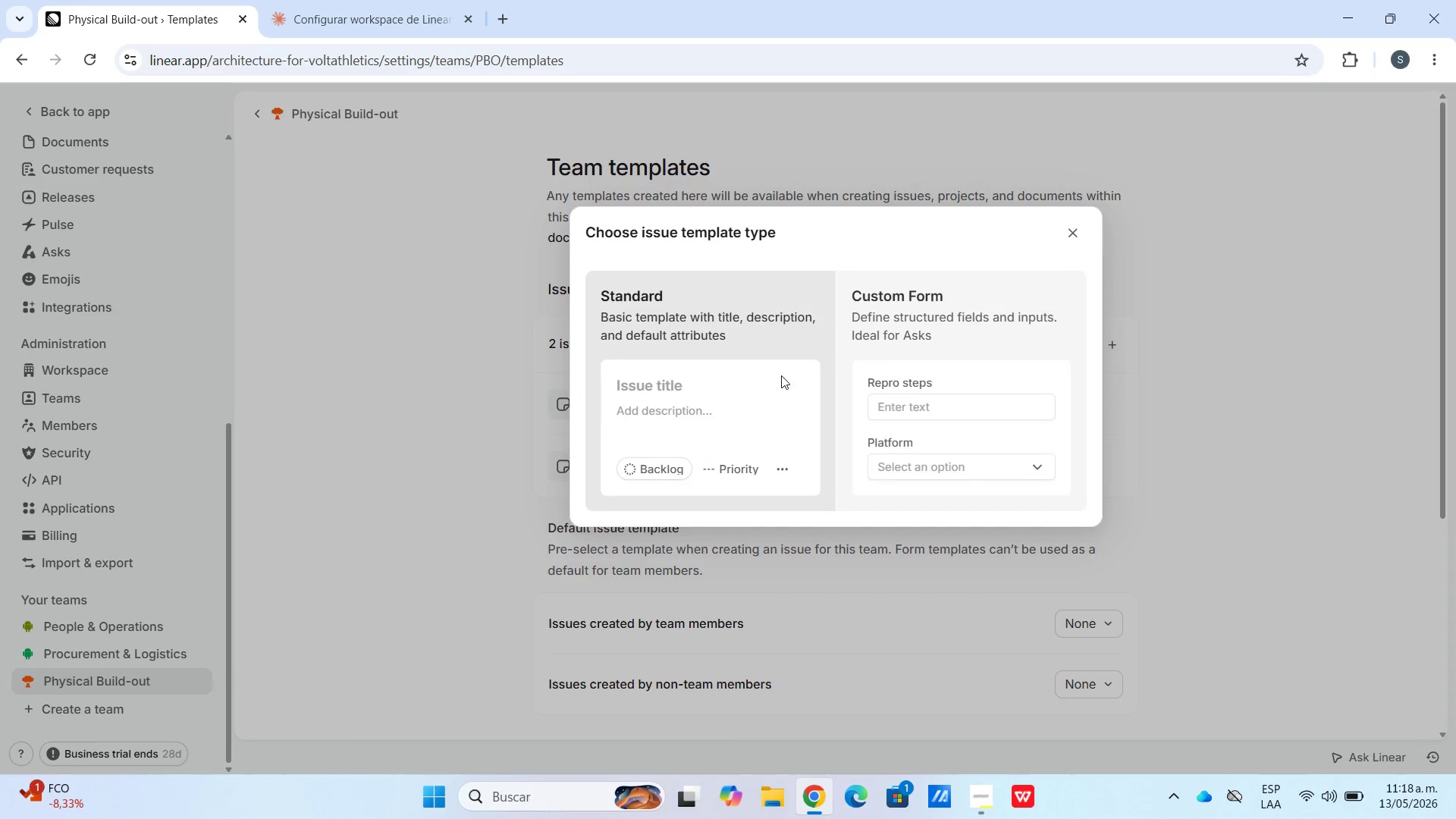 
left_click_drag(start_coordinate=[771, 381], to_coordinate=[779, 381])
 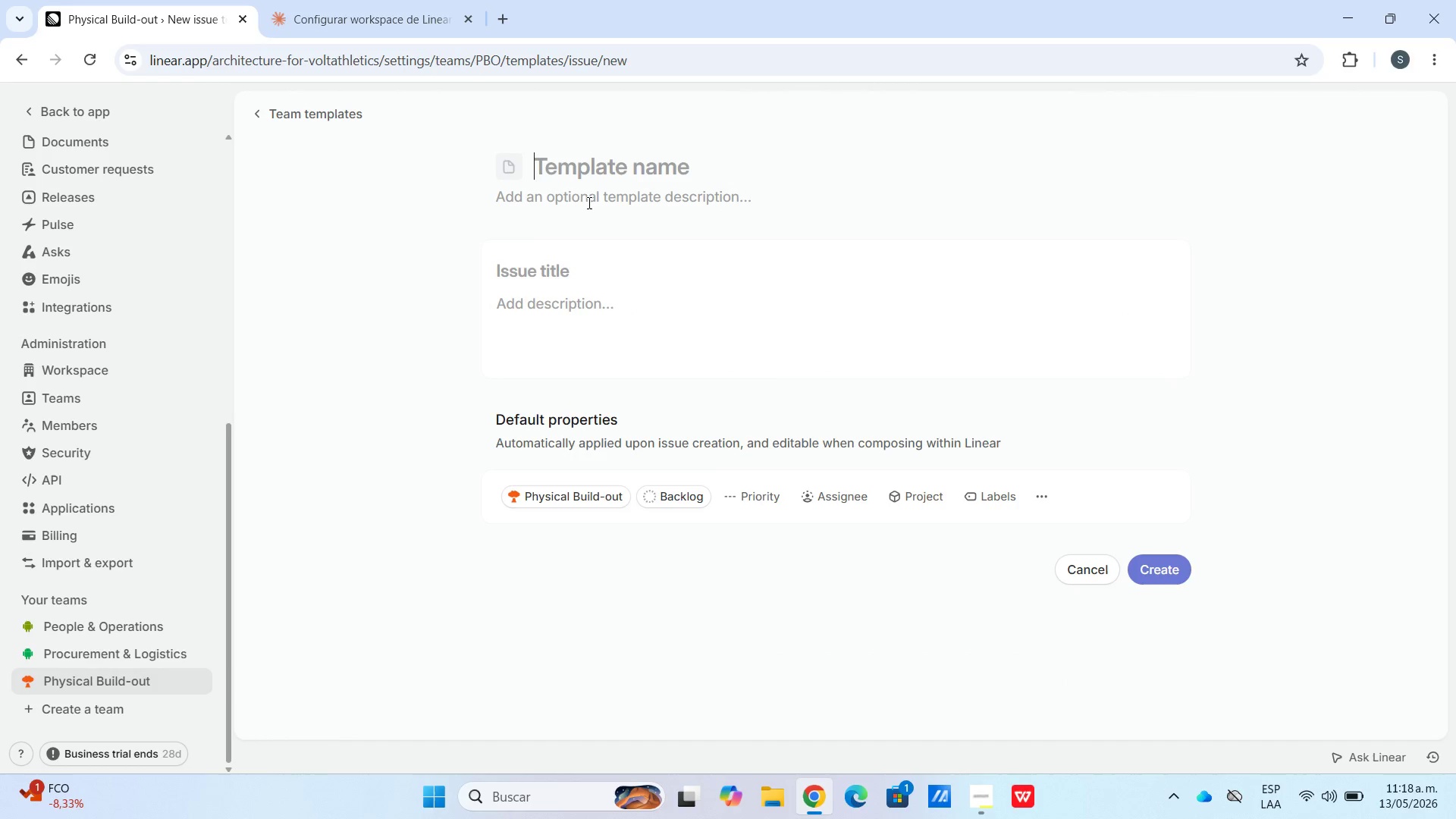 
wait(6.28)
 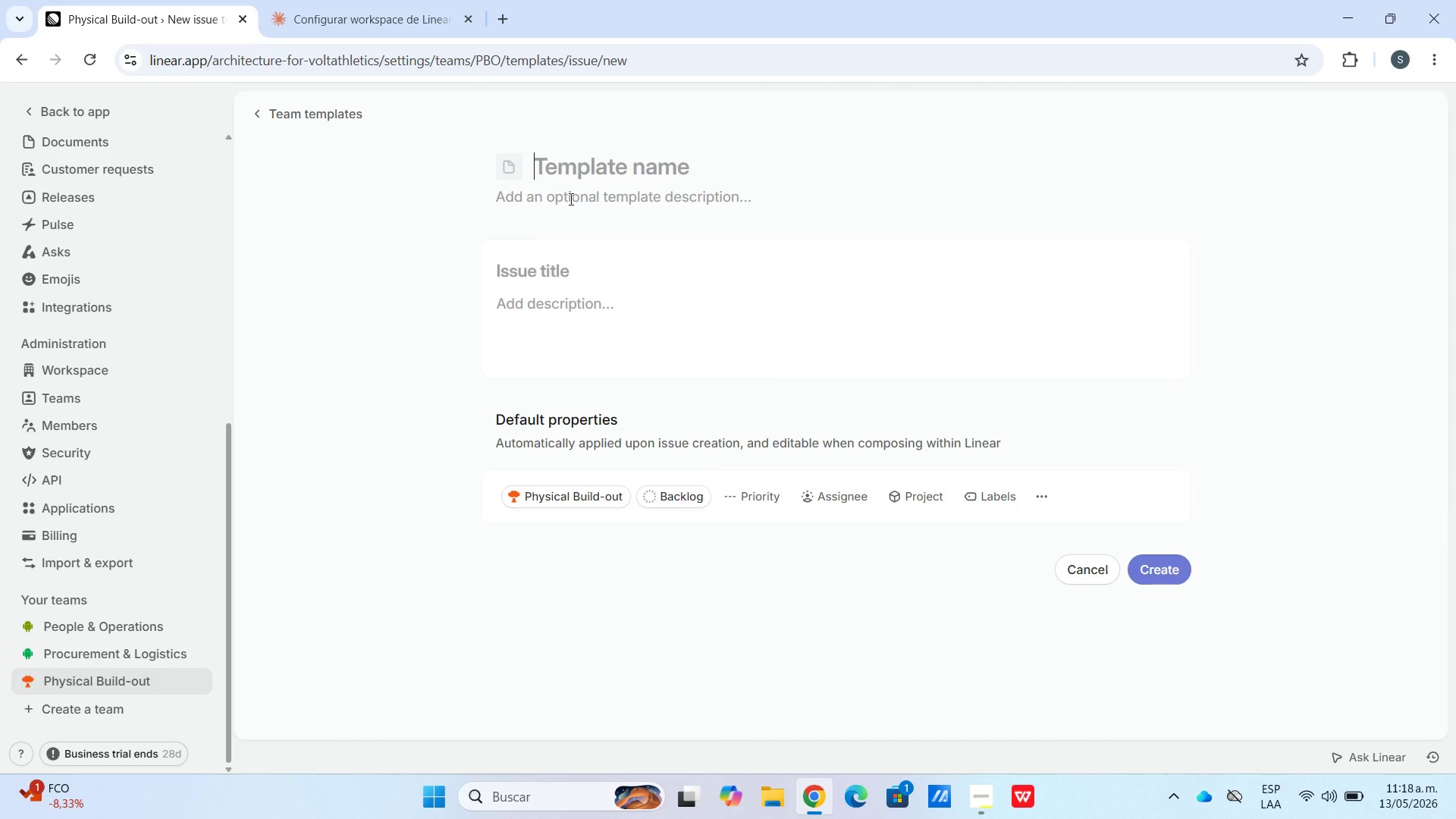 
type(Havy)
key(Backspace)
key(Backspace)
key(Backspace)
type(eavy Equimen)
key(Backspace)
key(Backspace)
key(Backspace)
type(pment ins)
key(Backspace)
key(Backspace)
key(Backspace)
type(Installation ^ Satefy Check '-)
key(Backspace)
key(Backspace)
 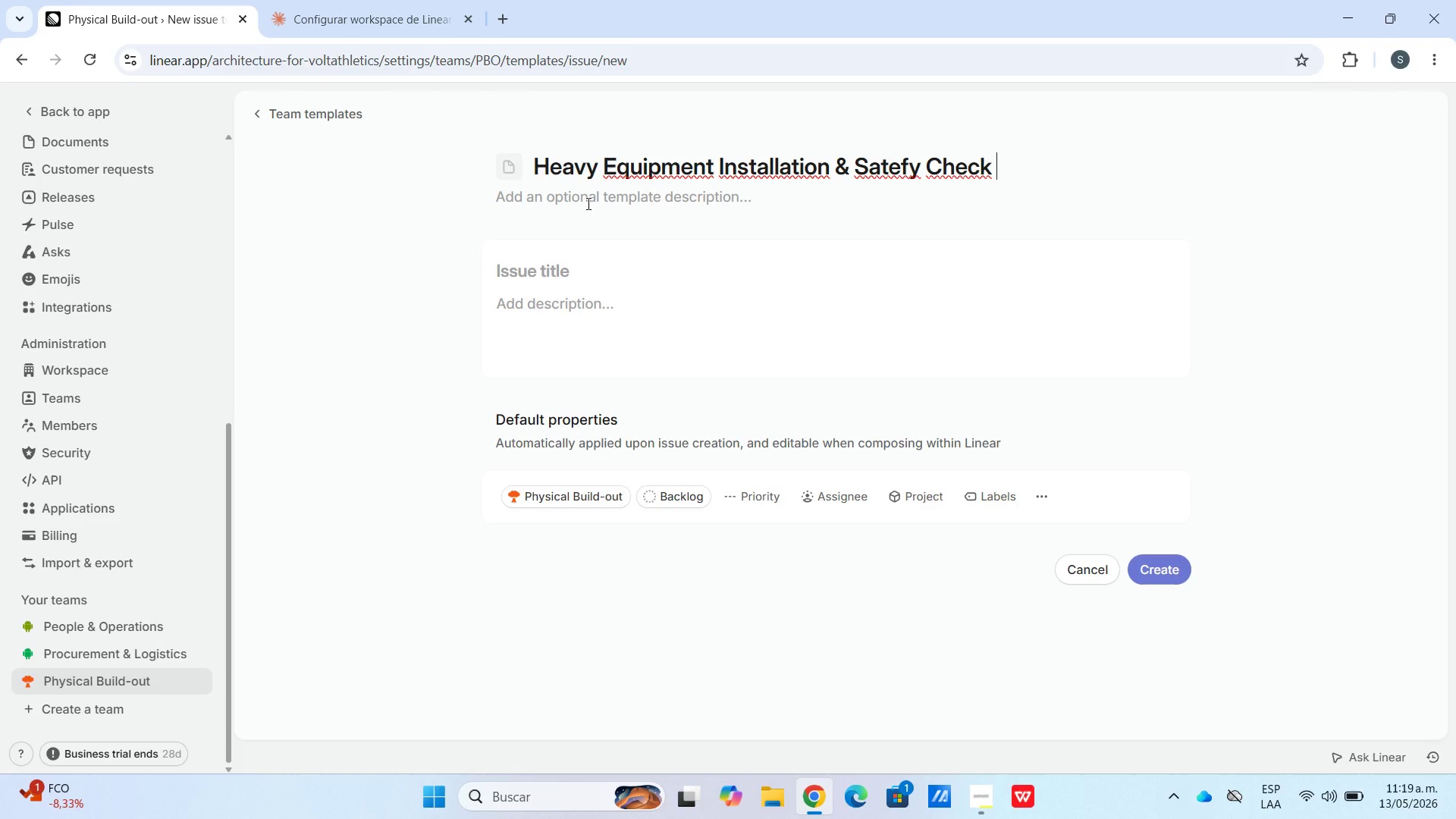 
double_click([570, 271])
 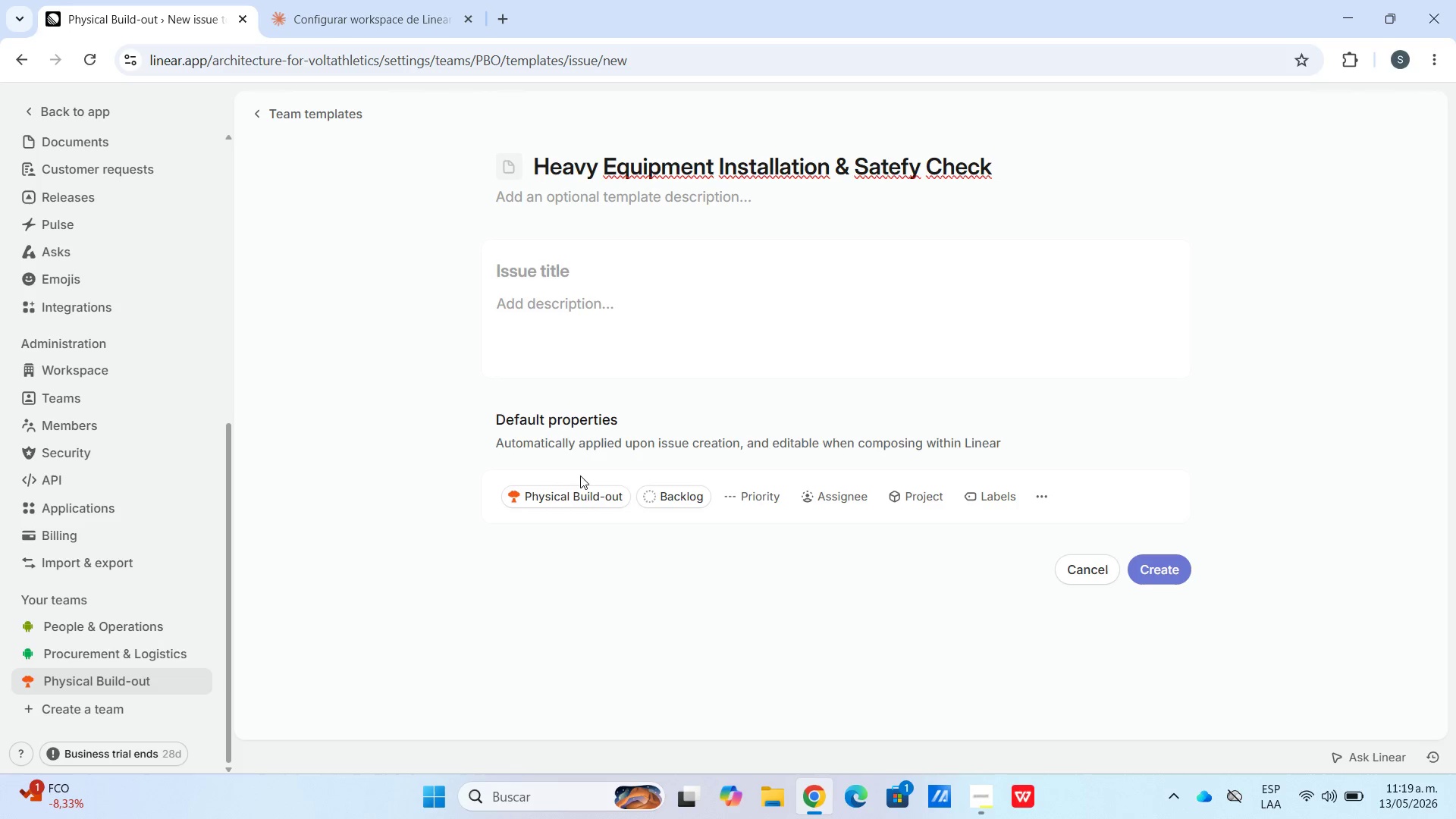 
left_click([573, 487])
 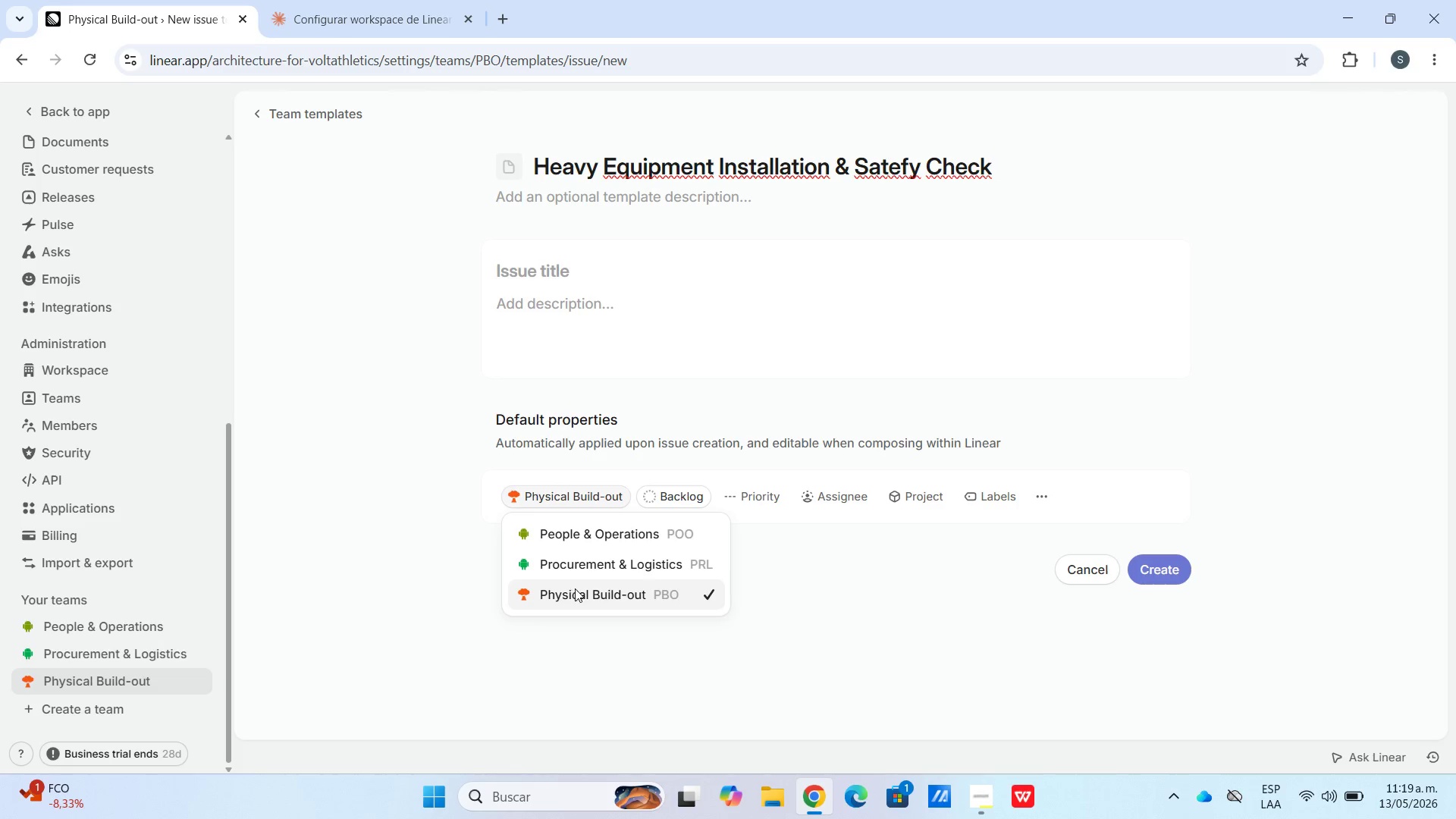 
left_click([575, 558])
 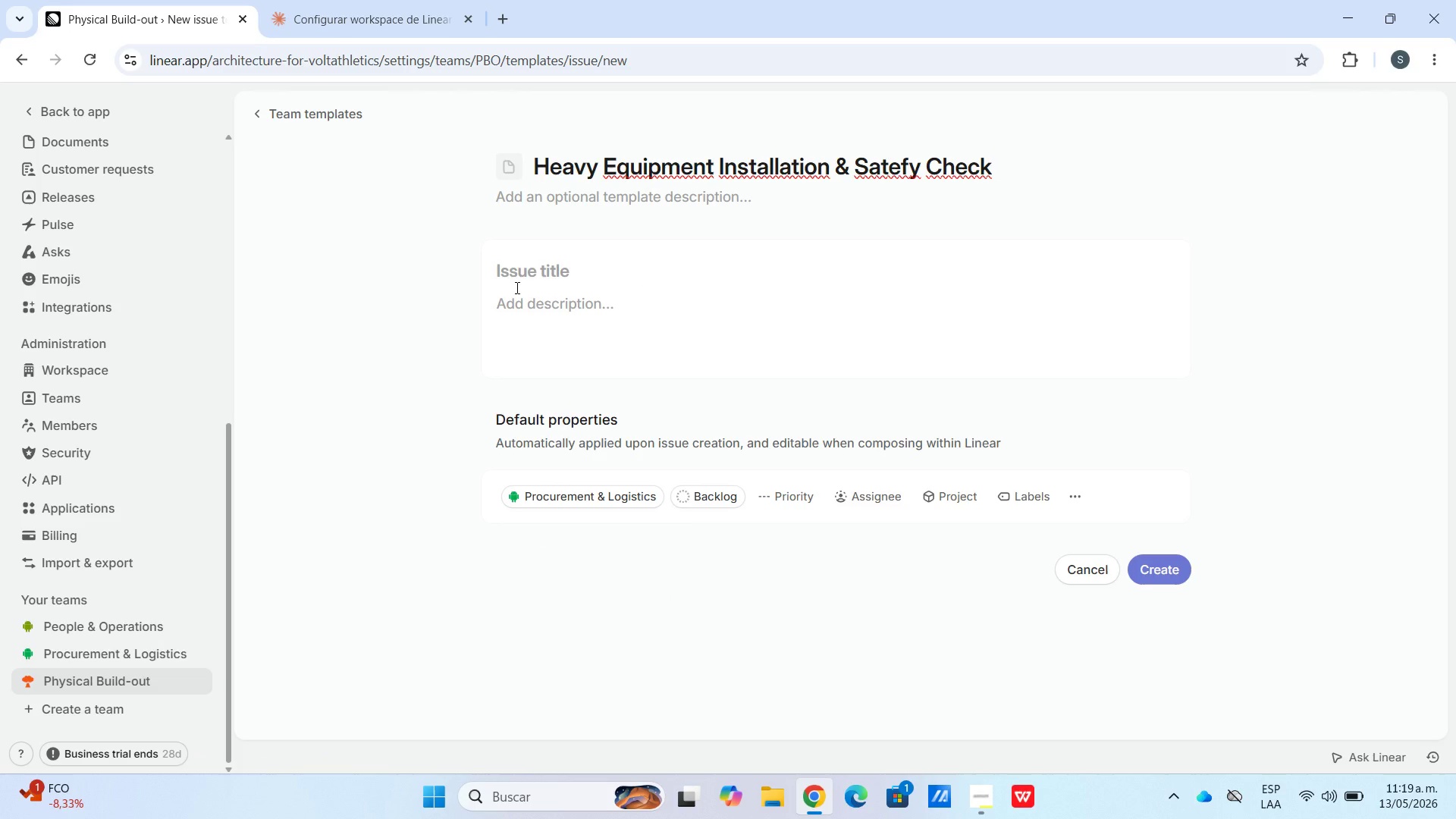 
left_click([563, 243])
 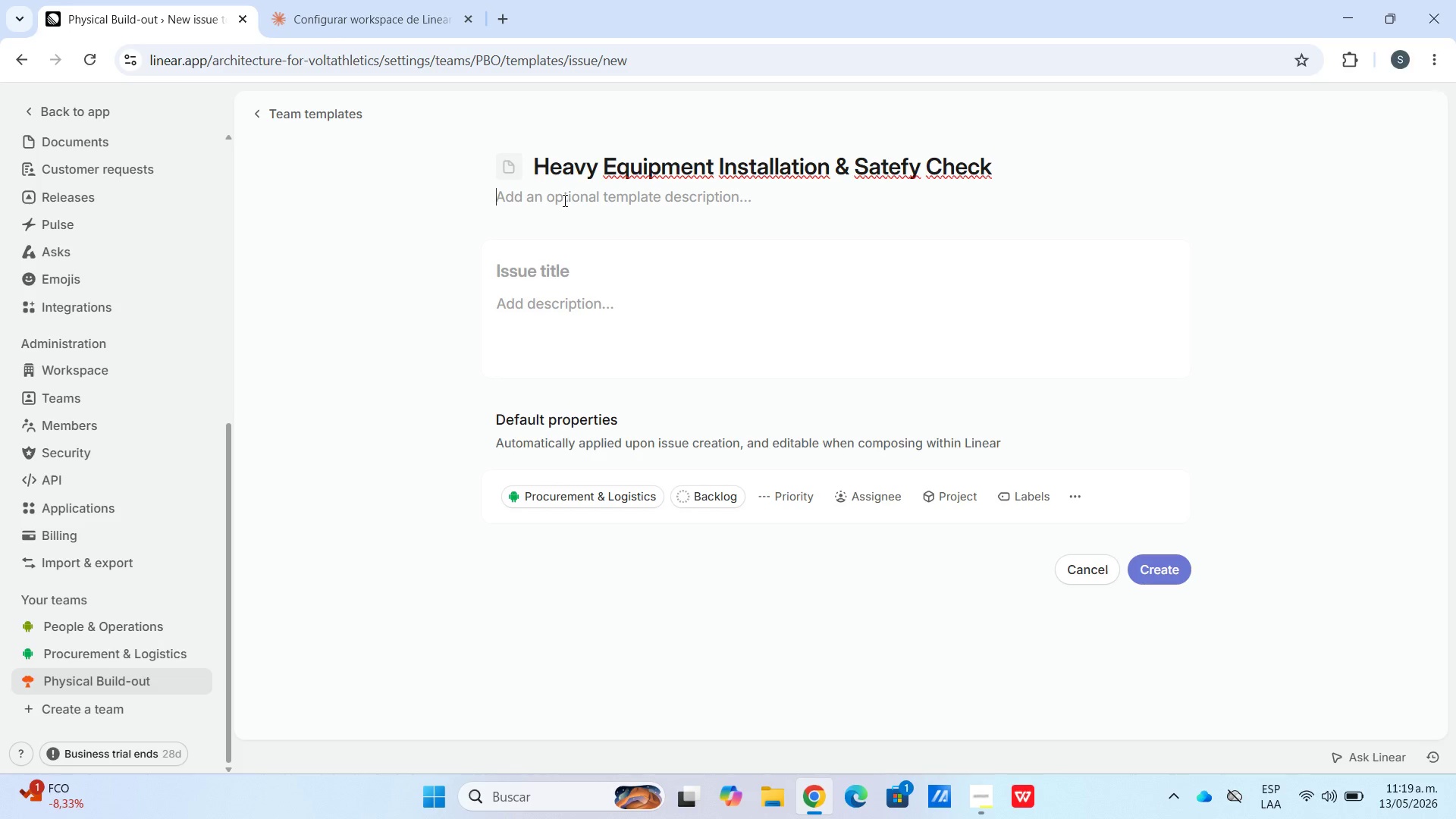 
left_click_drag(start_coordinate=[563, 200], to_coordinate=[582, 245])
 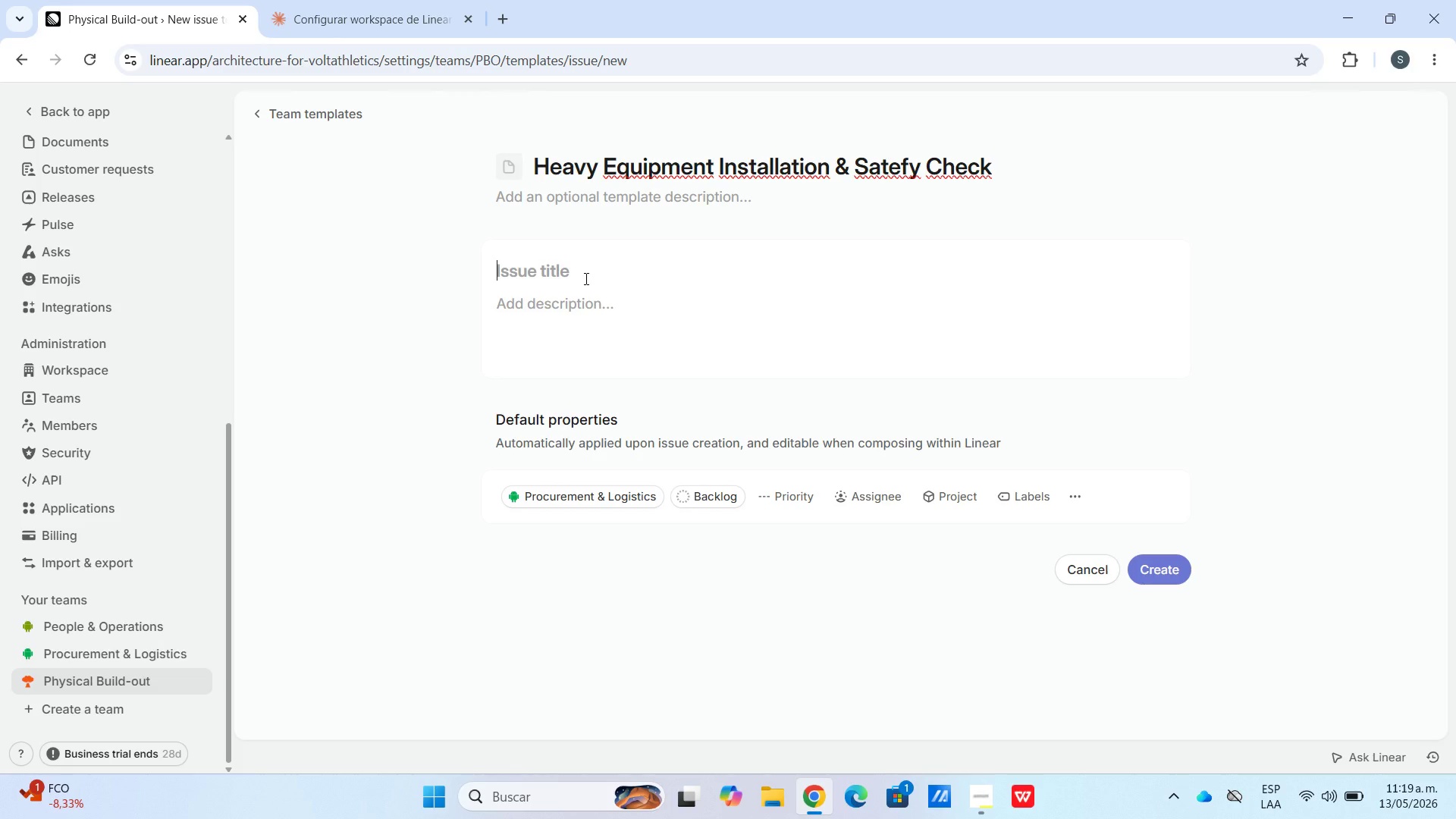 
hold_key(key=ShiftLeft, duration=6.69)
 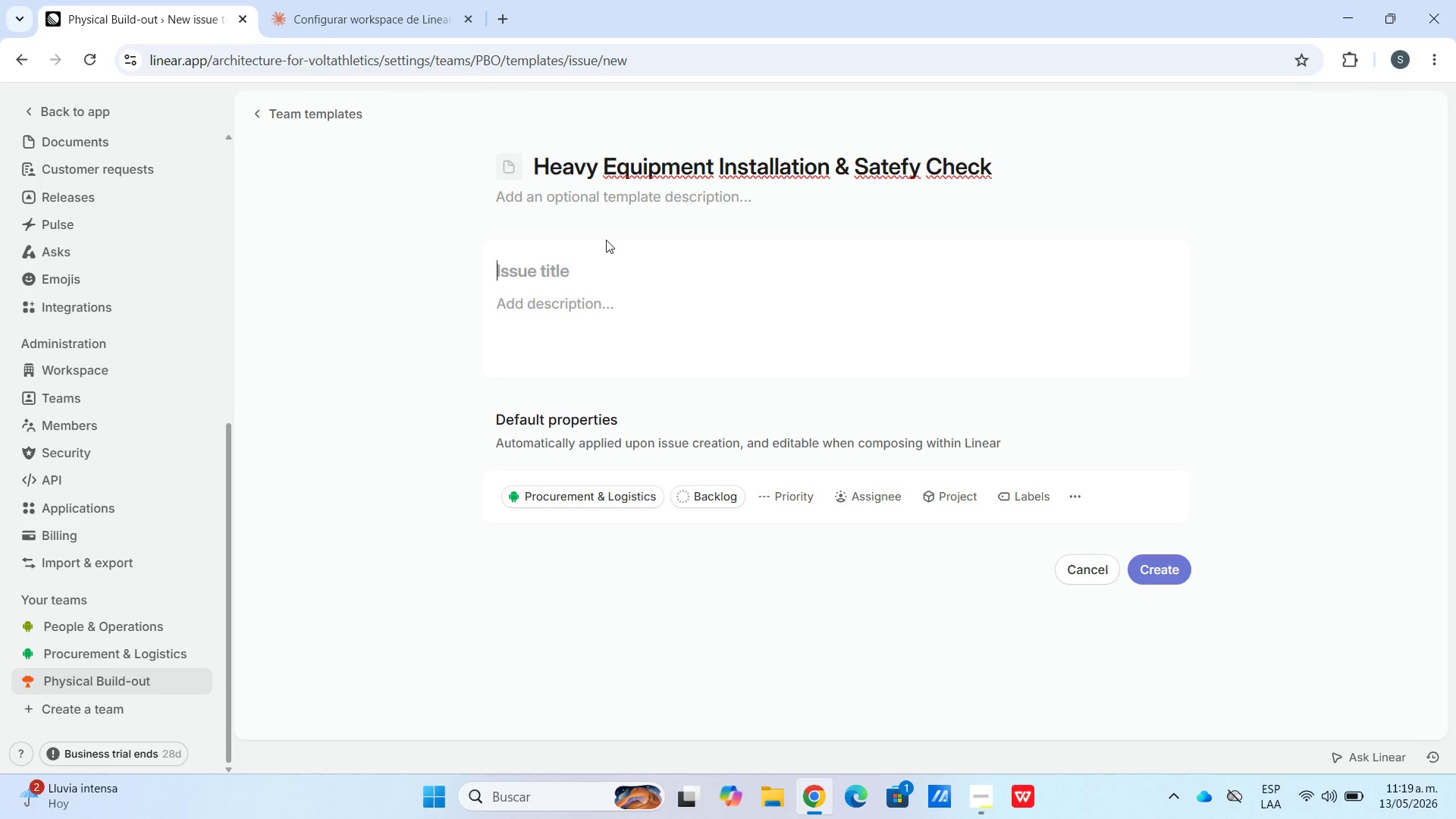 
type(Heavy Equipment Installation ^ Satefy Check)
 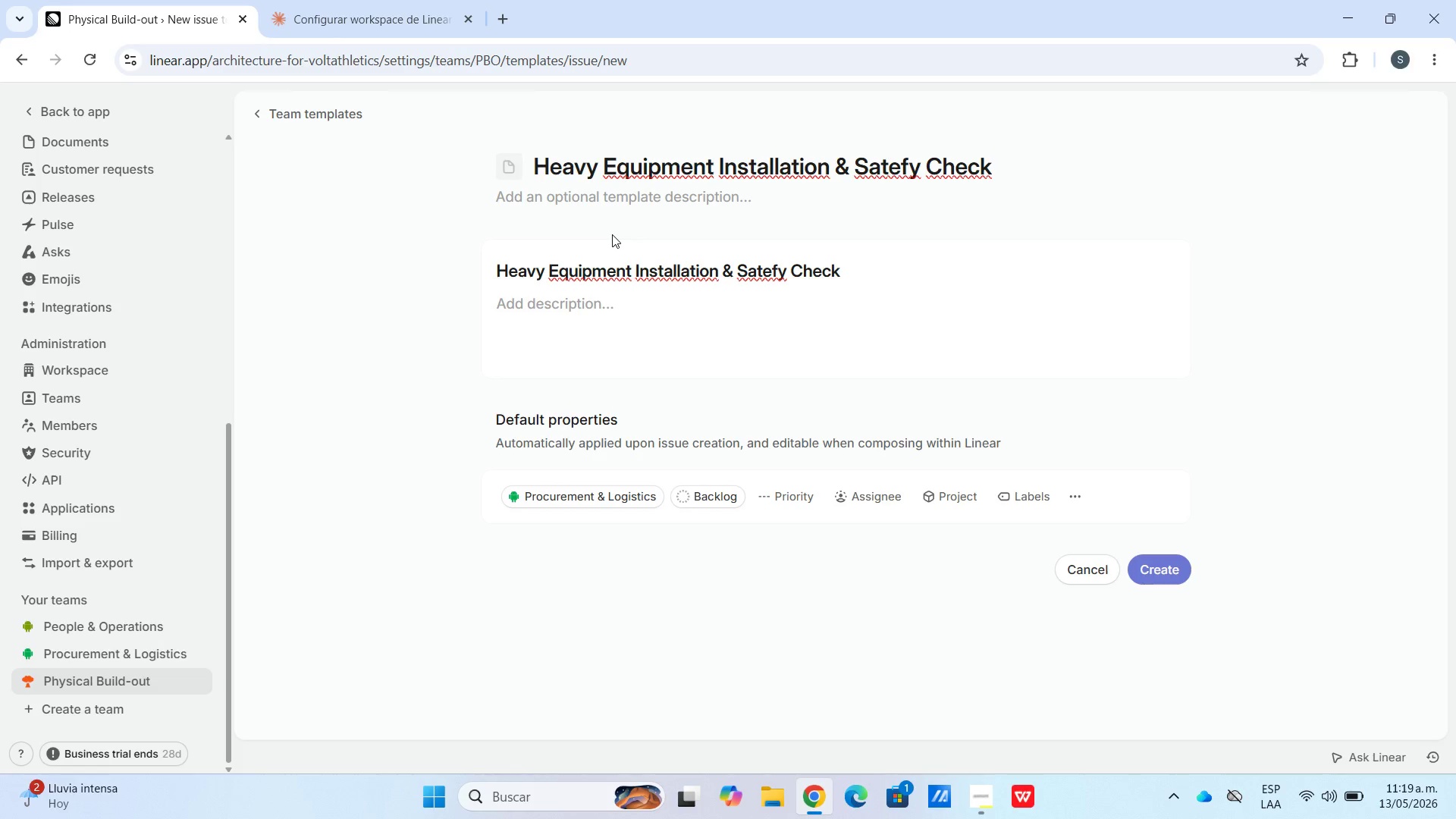 
type(Use this r)
key(Backspace)
type(tem;)
key(Backspace)
type(mplate for every piece of heavy eqi)
key(Backspace)
type(uipment *racks )
key(Backspace)
type(, plata)
key(Backspace)
type(forms, selectorized machines, cable systems( THAT)
key(Backspace)
key(Backspace)
key(Backspace)
key(Backspace)
type(Tah)
key(Backspace)
key(Backspace)
type(hat)
 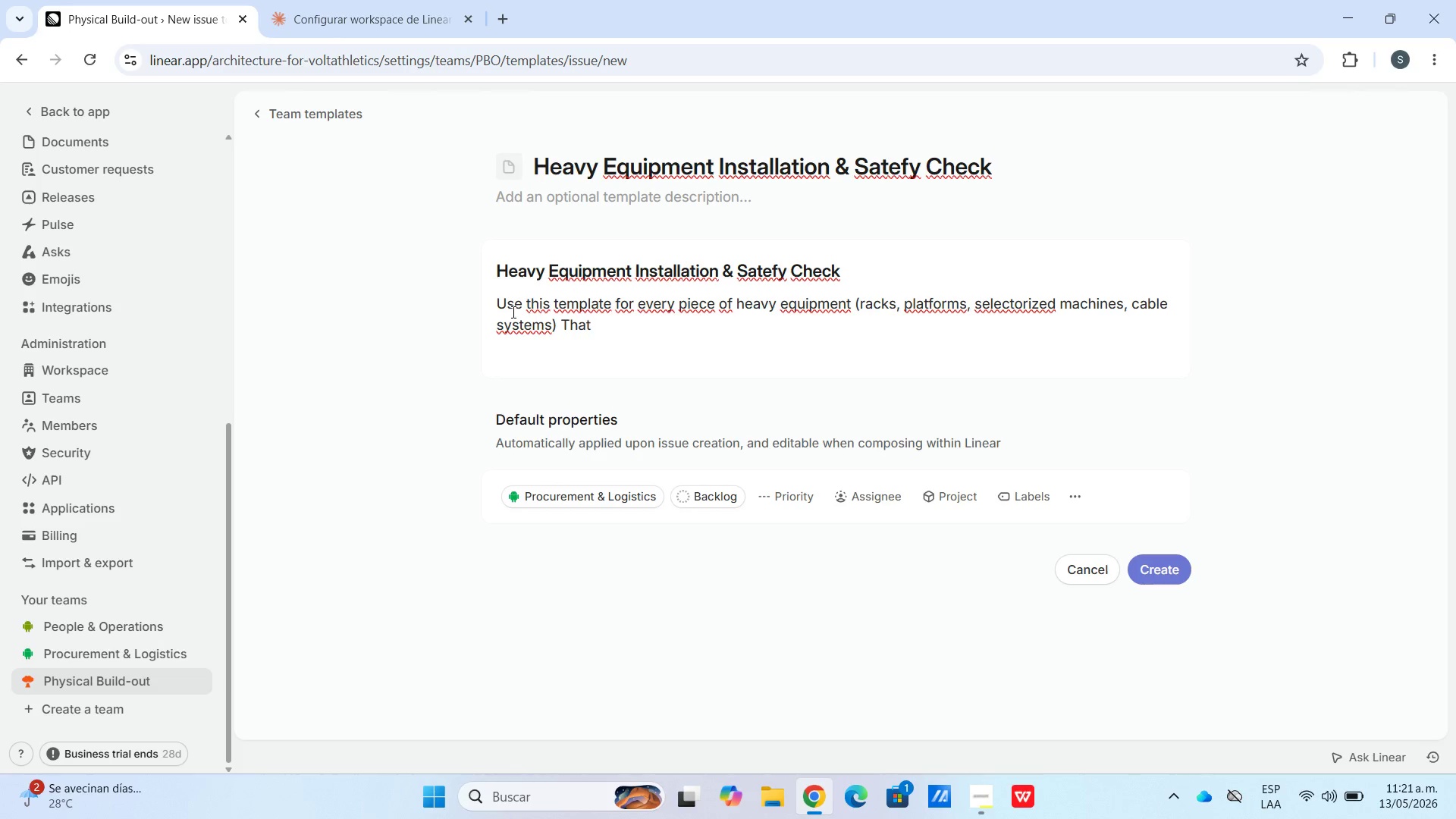 
type( requires professional installation and sA)
key(Backspace)
type(atefy sing-off)
 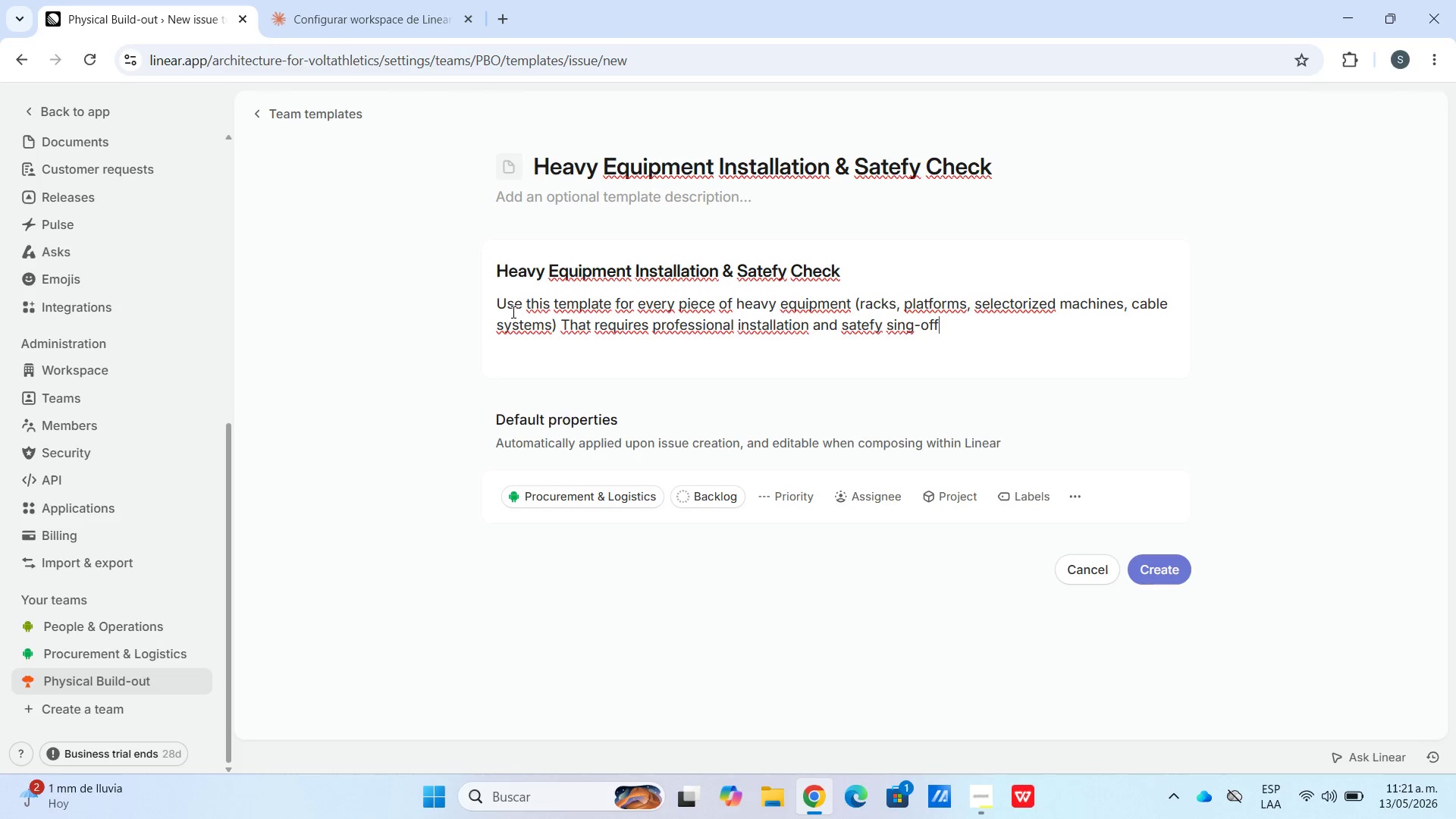 
key(Shift+Enter)
 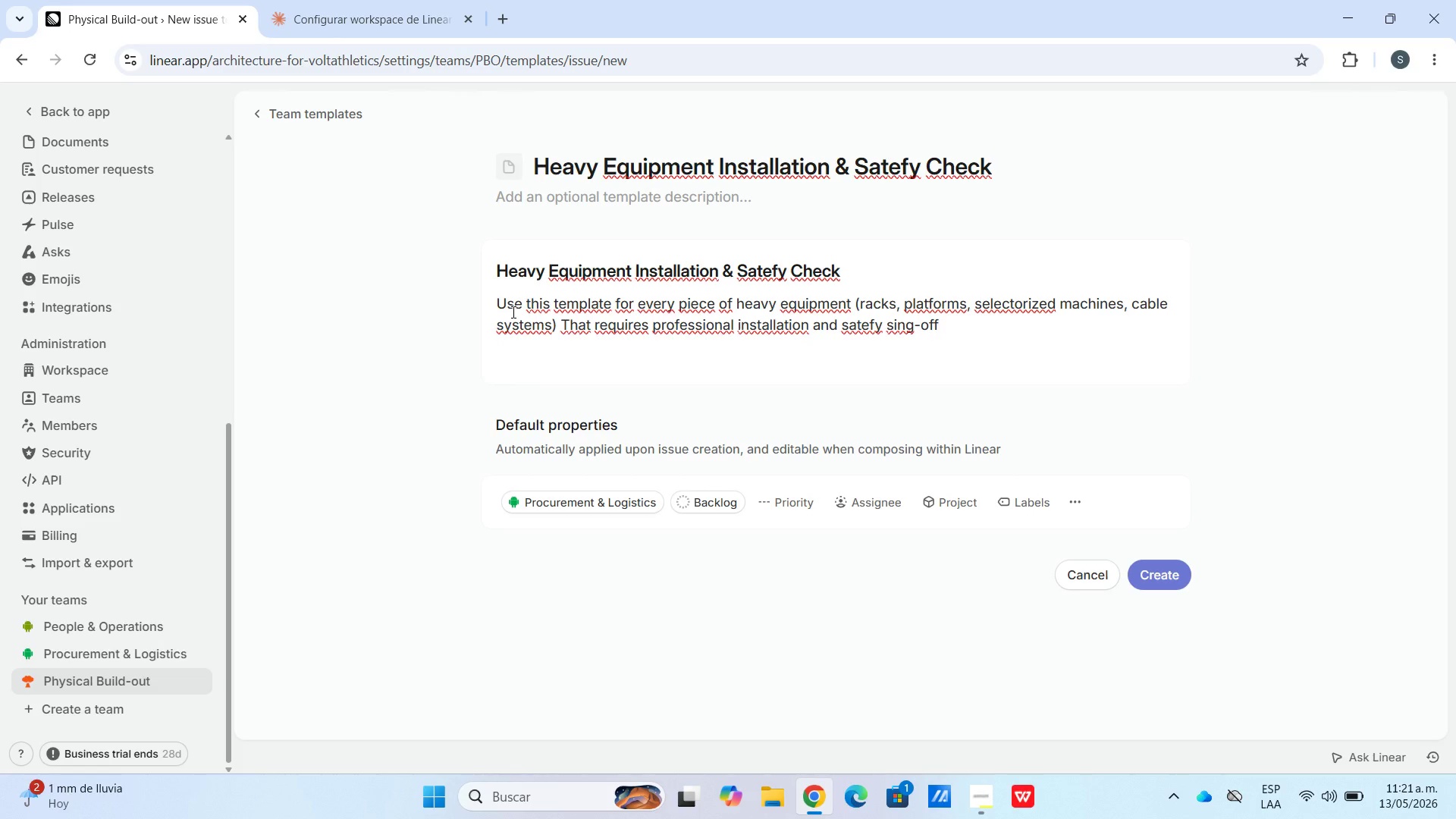 
key(Shift+Enter)
 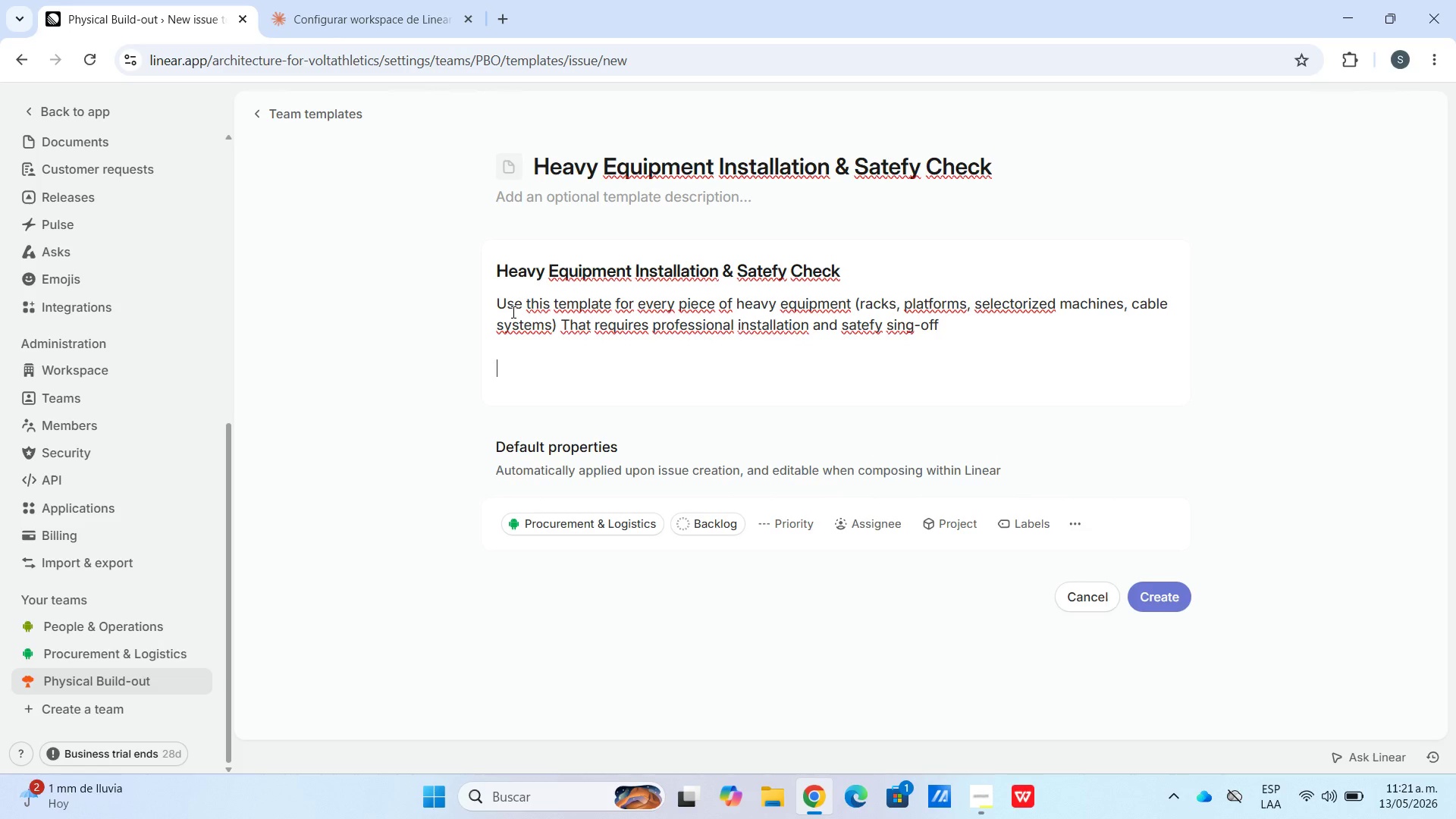 
type(Ceh)
key(Backspace)
key(Backspace)
type(ge)
key(Backspace)
key(Backspace)
type(heck )
key(Backspace)
type(list)
 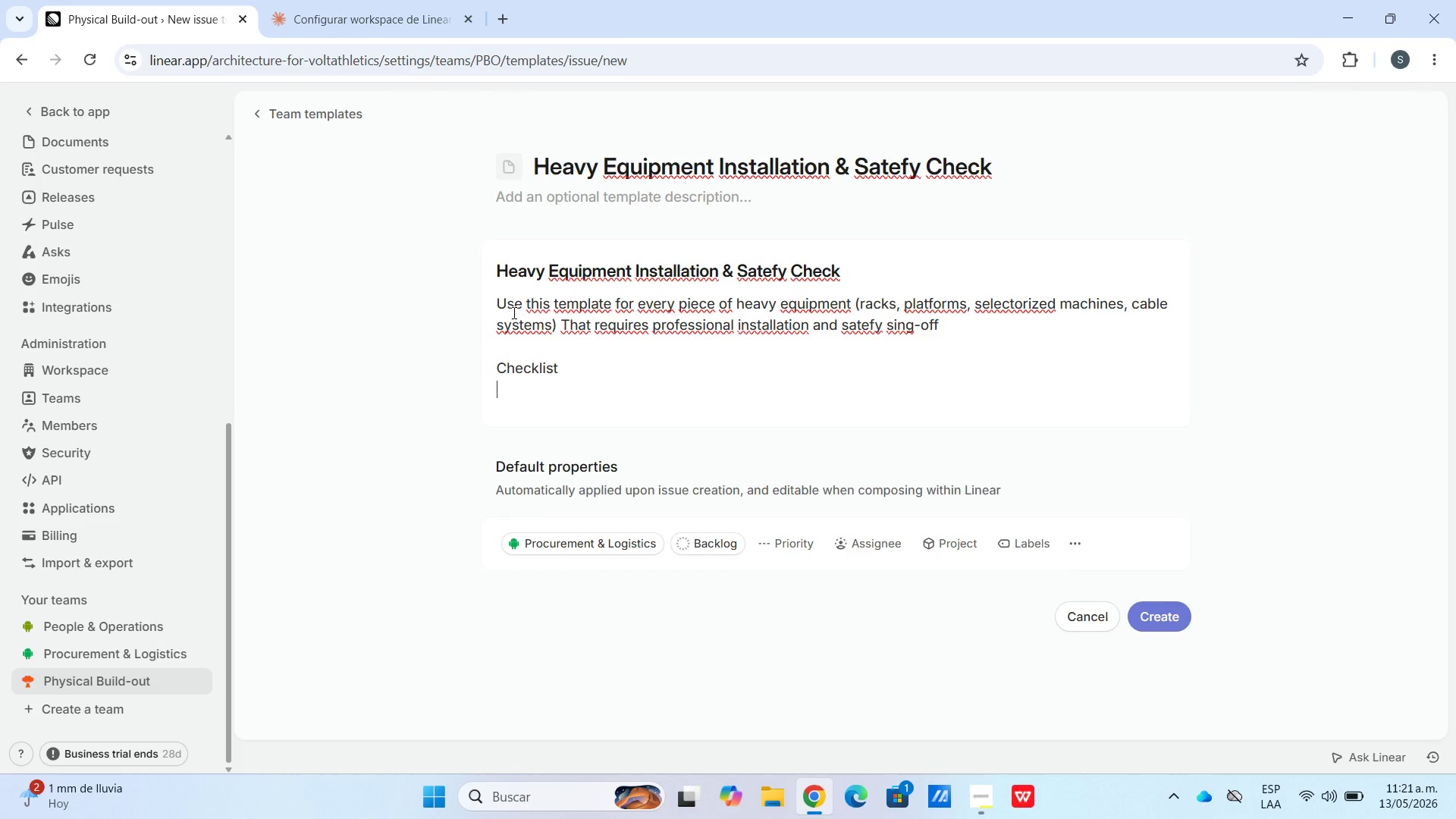 
key(Shift+Enter)
 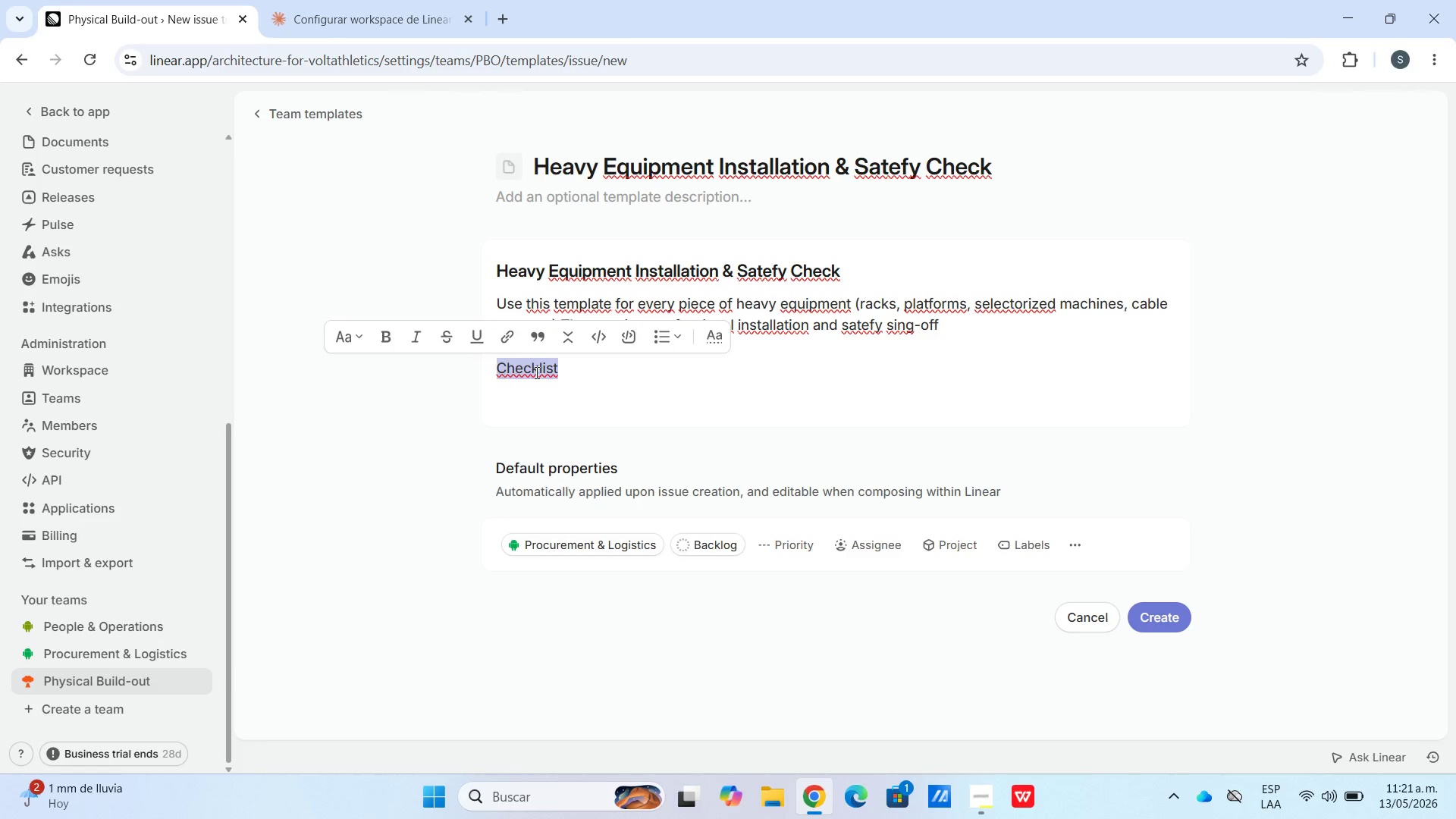 
left_click([670, 325])
 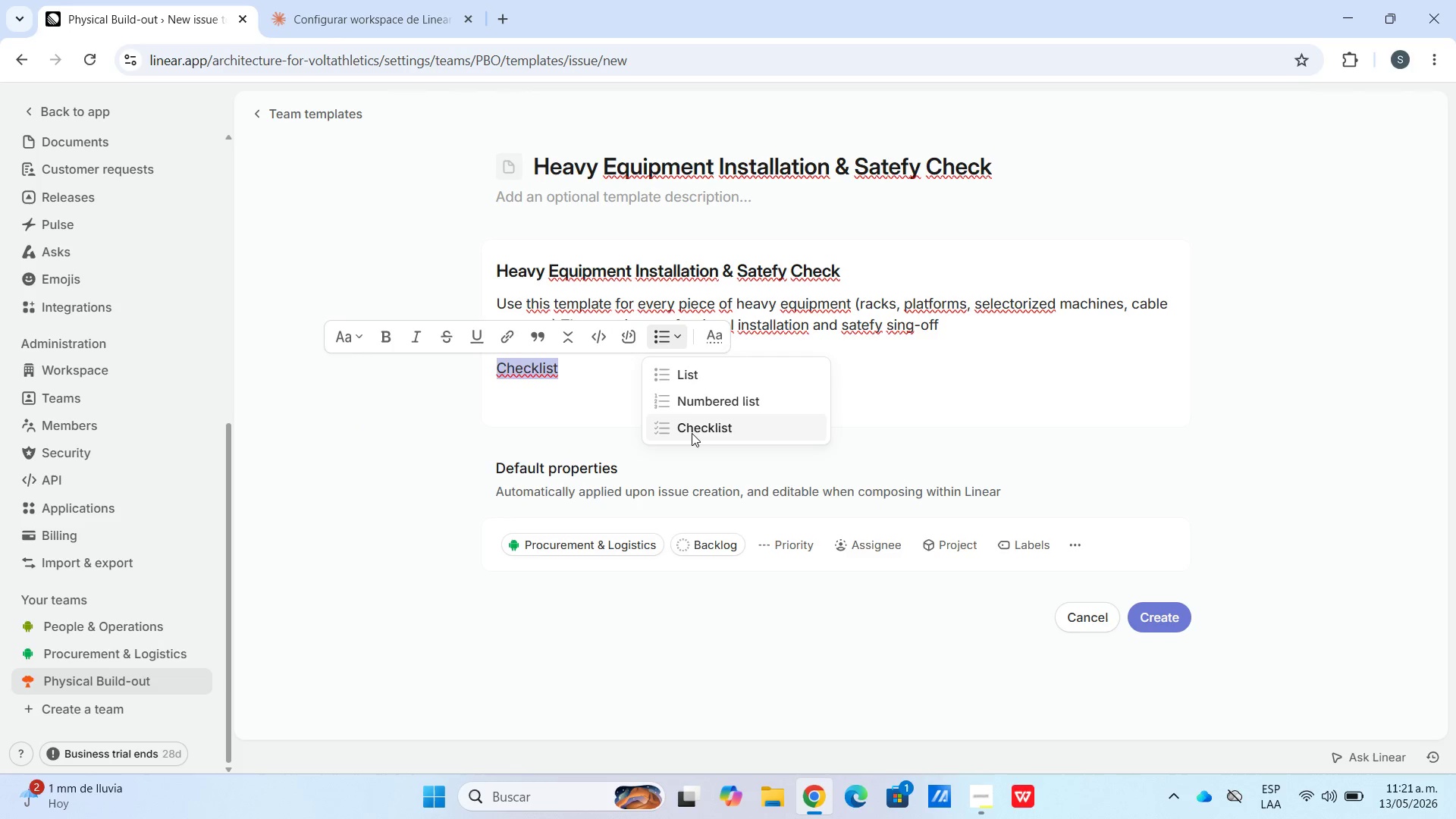 
left_click([692, 433])
 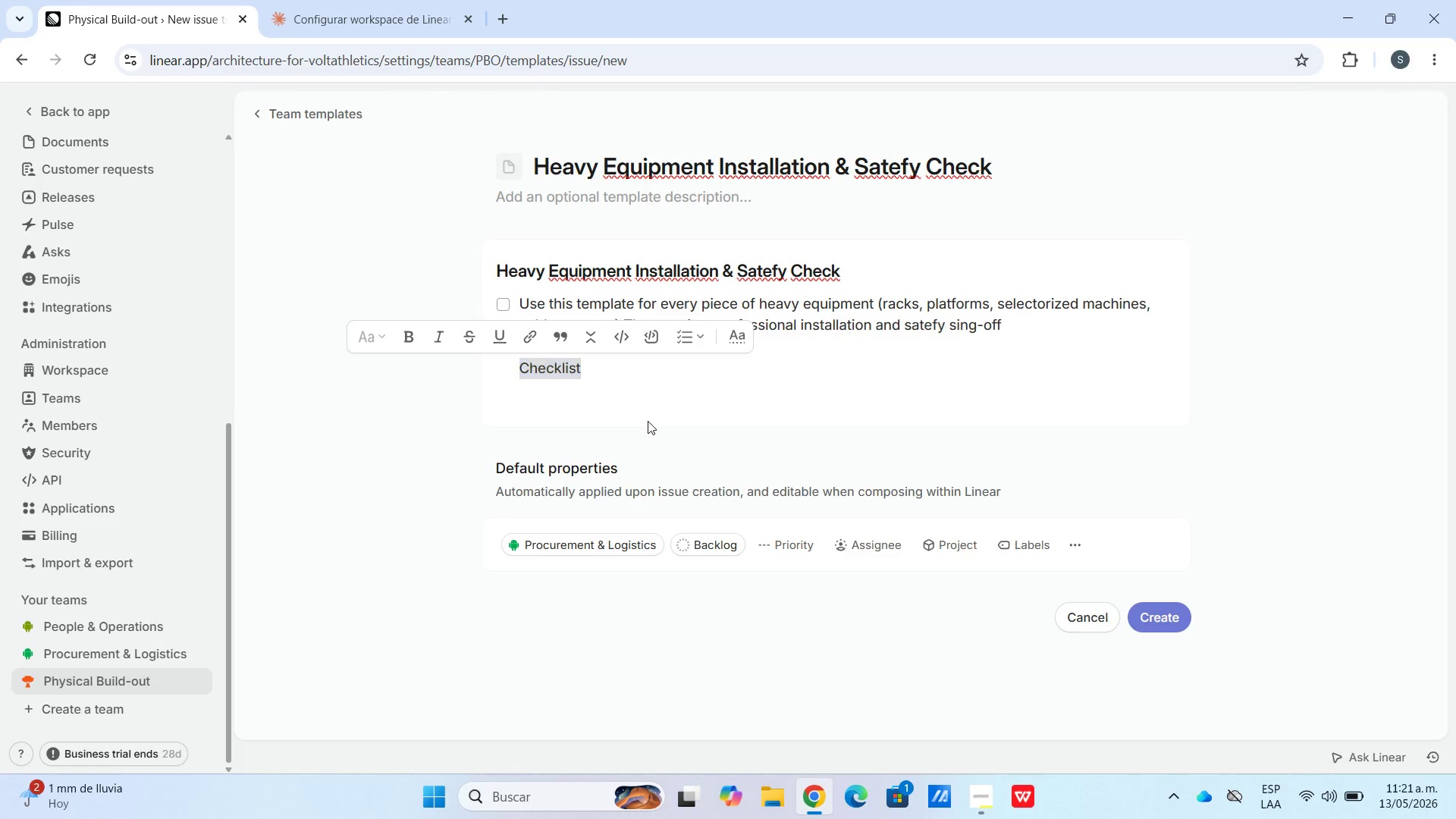 
left_click_drag(start_coordinate=[648, 421], to_coordinate=[645, 416])
 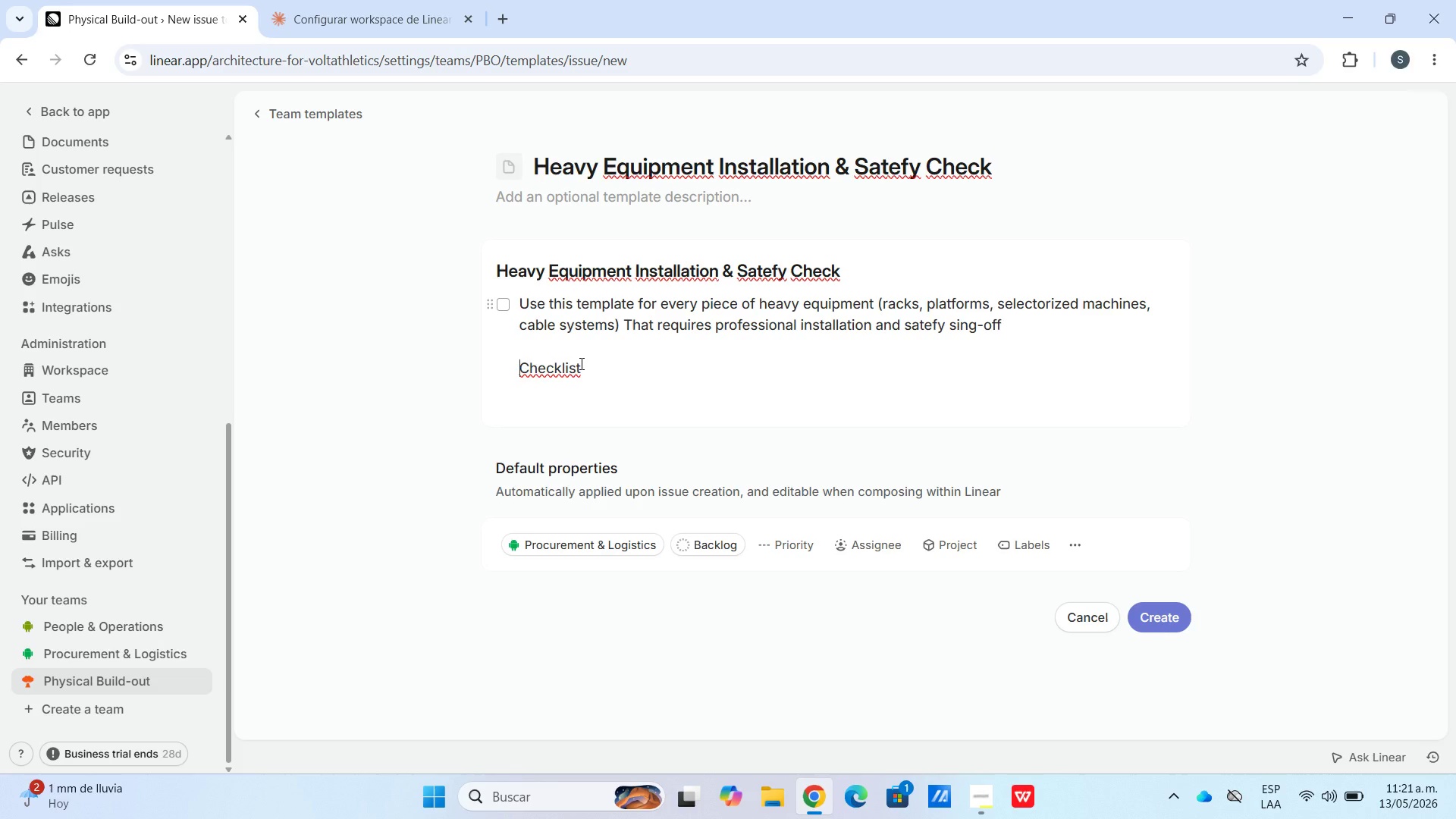 
double_click([607, 366])
 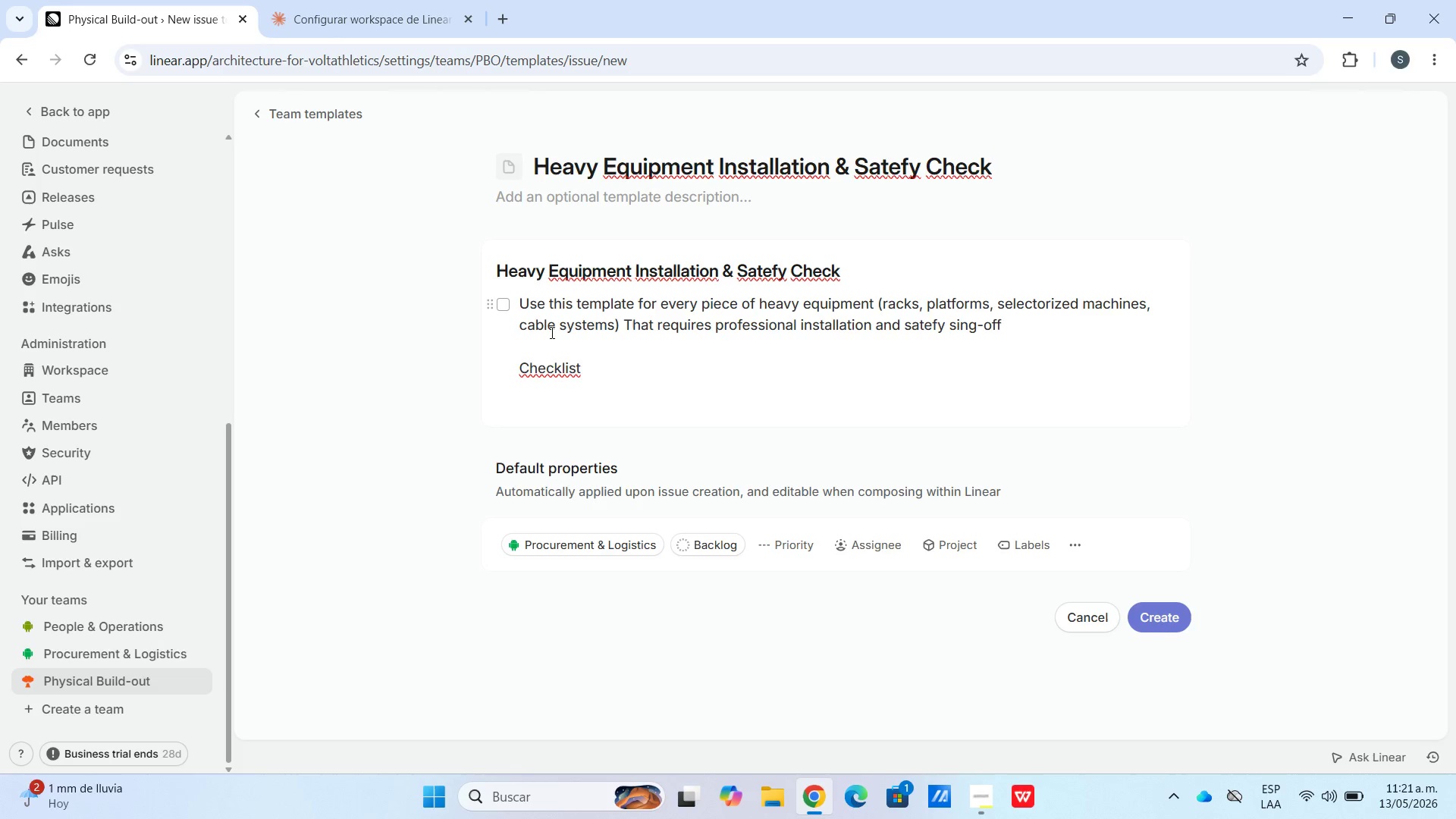 
key(Enter)
 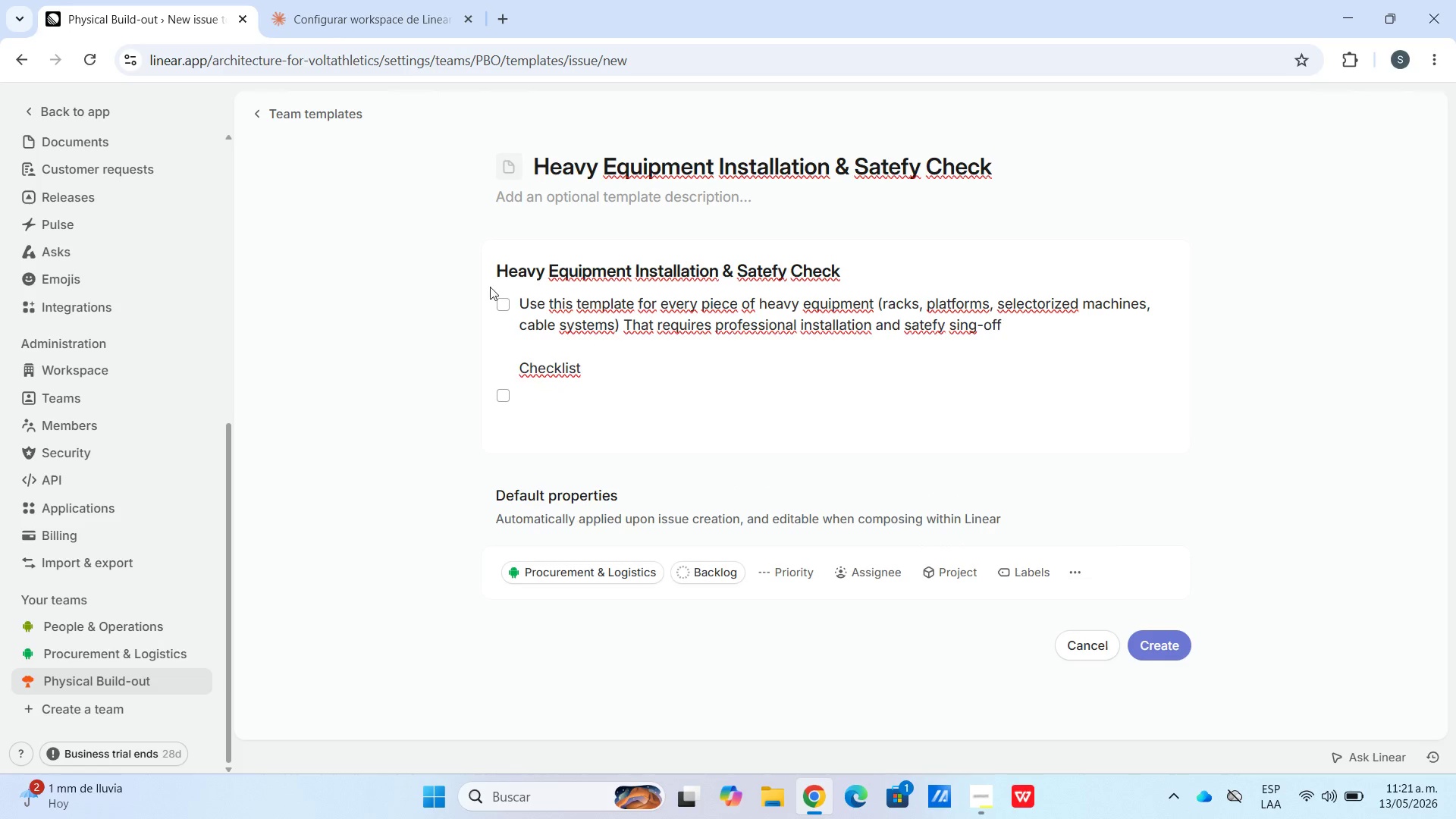 
left_click_drag(start_coordinate=[489, 287], to_coordinate=[503, 291])
 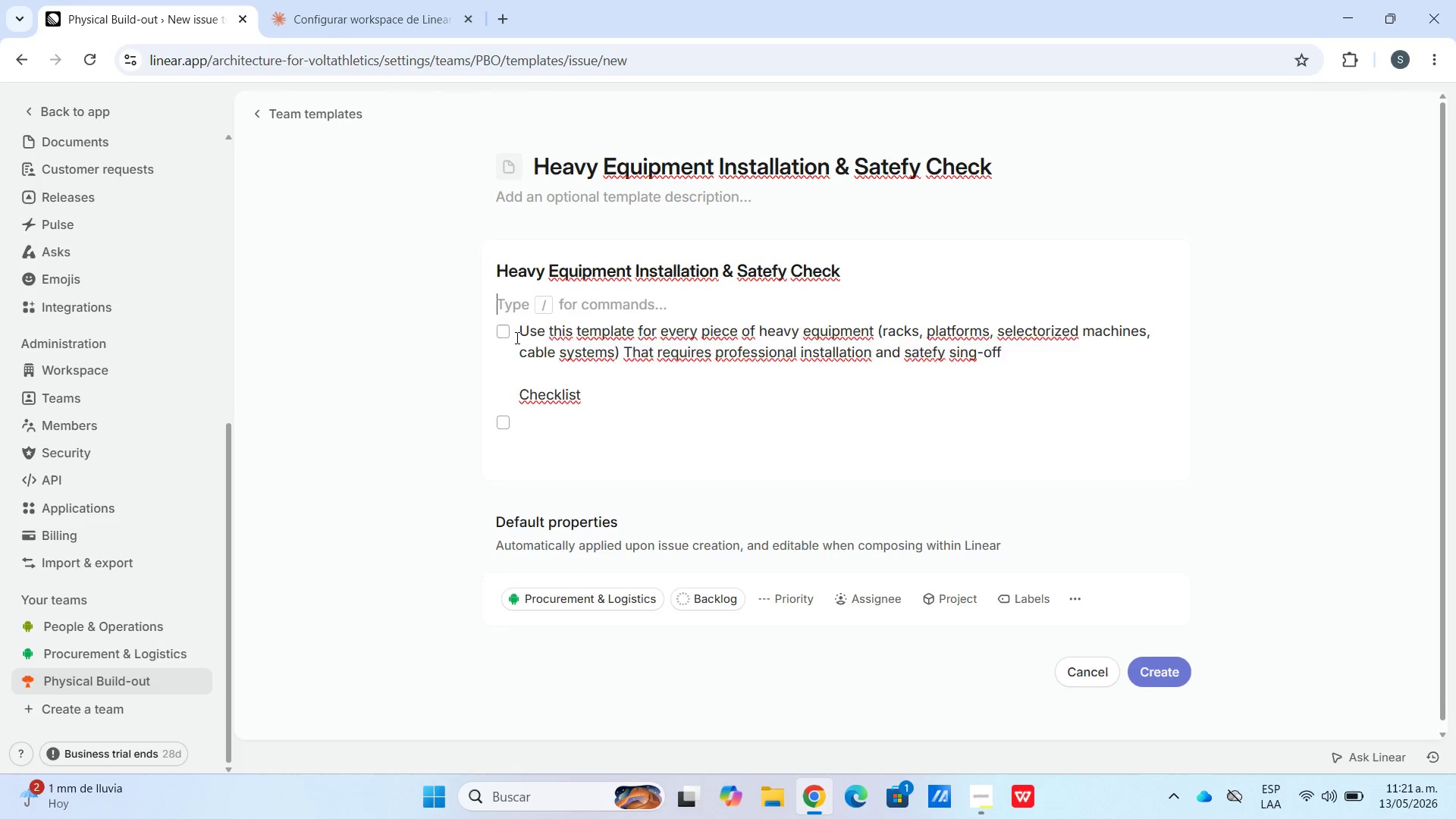 
triple_click([516, 337])
 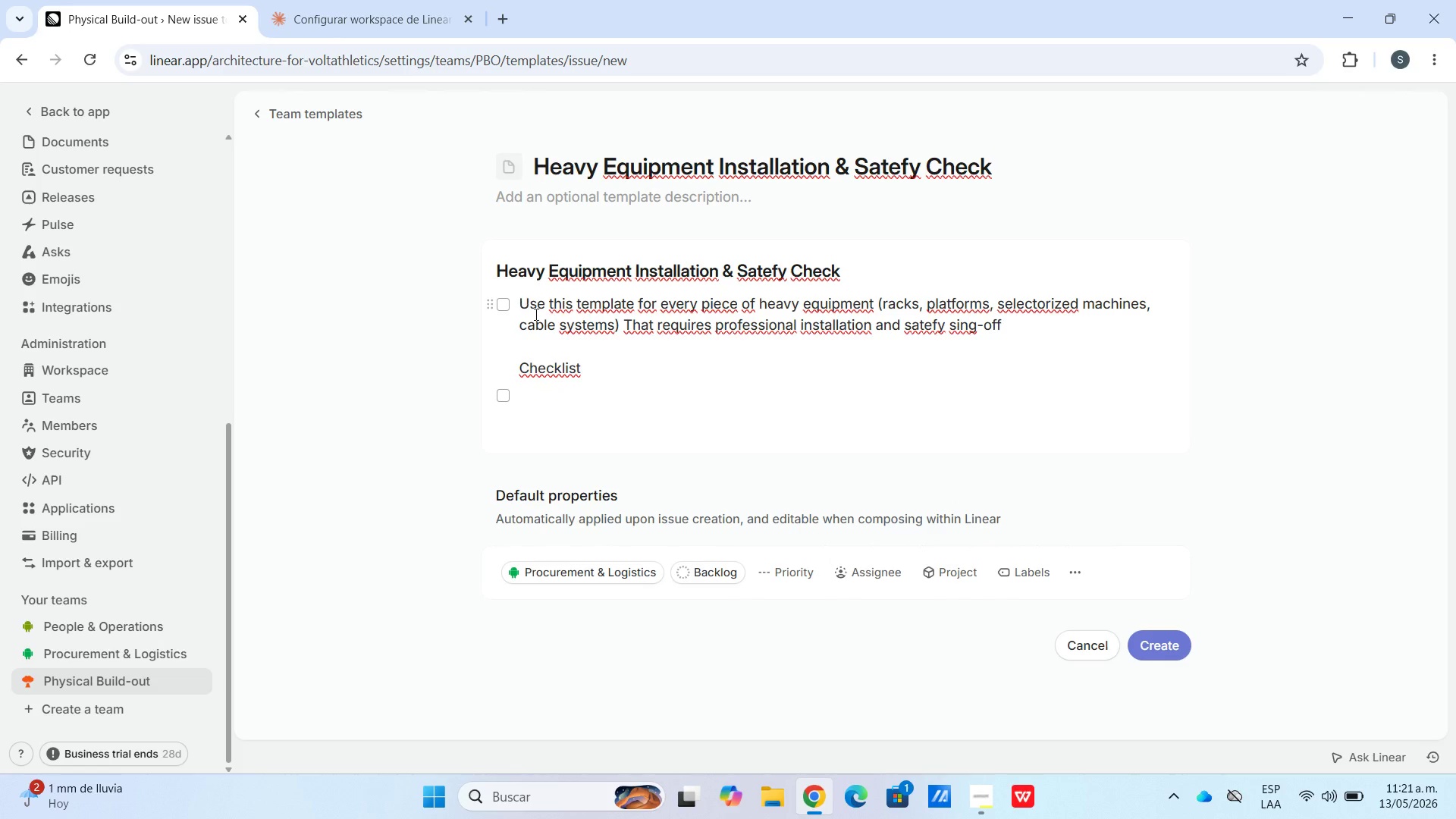 
key(Backspace)
type(Confimr)
key(Backspace)
key(Backspace)
type(rm delivery wondo)
key(Backspace)
key(Backspace)
key(Backspace)
key(Backspace)
type(indow with vender)
key(Backspace)
key(Backspace)
type(or and notify on-site manager 48 hours prior)
 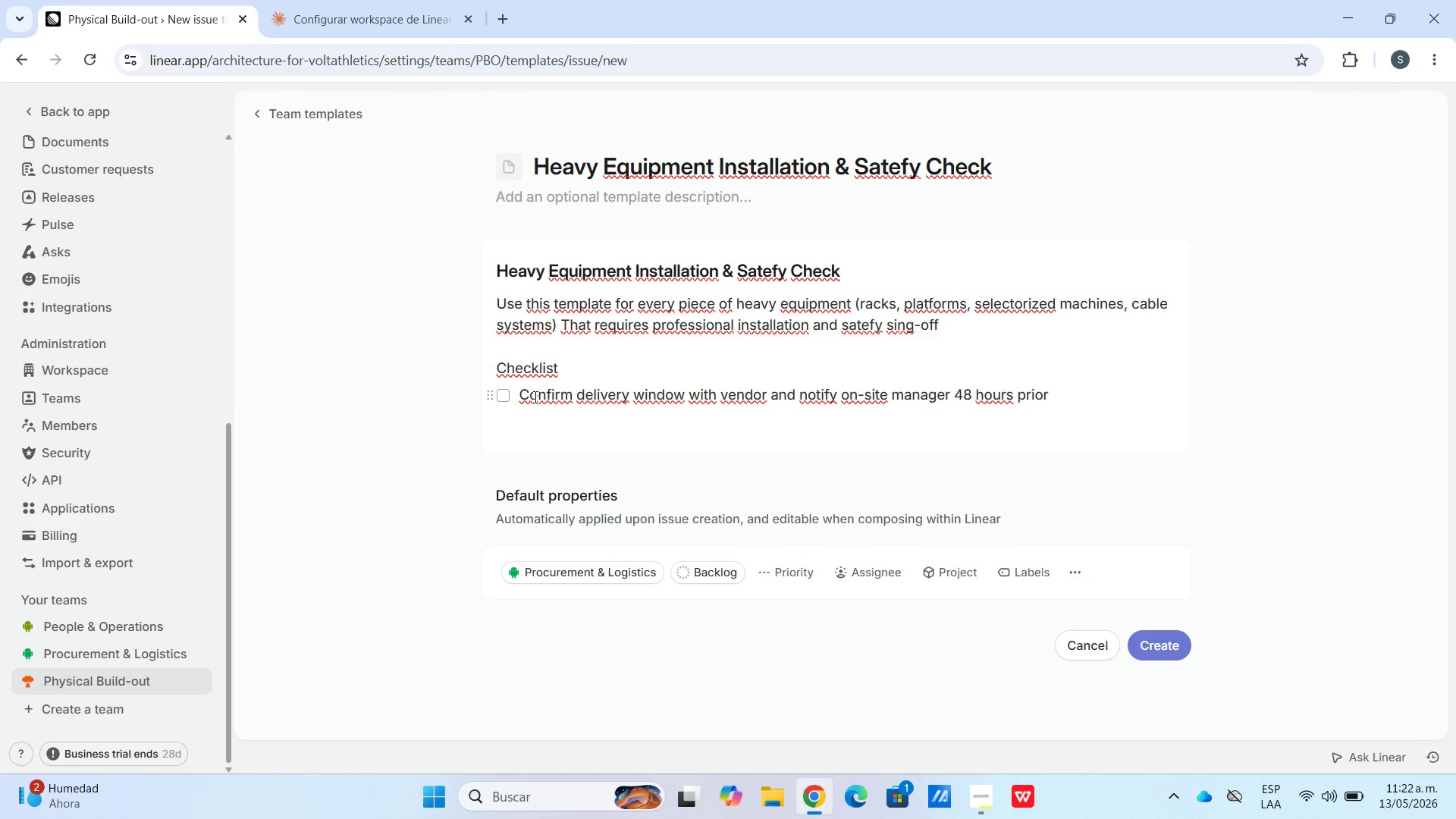 
key(Enter)
 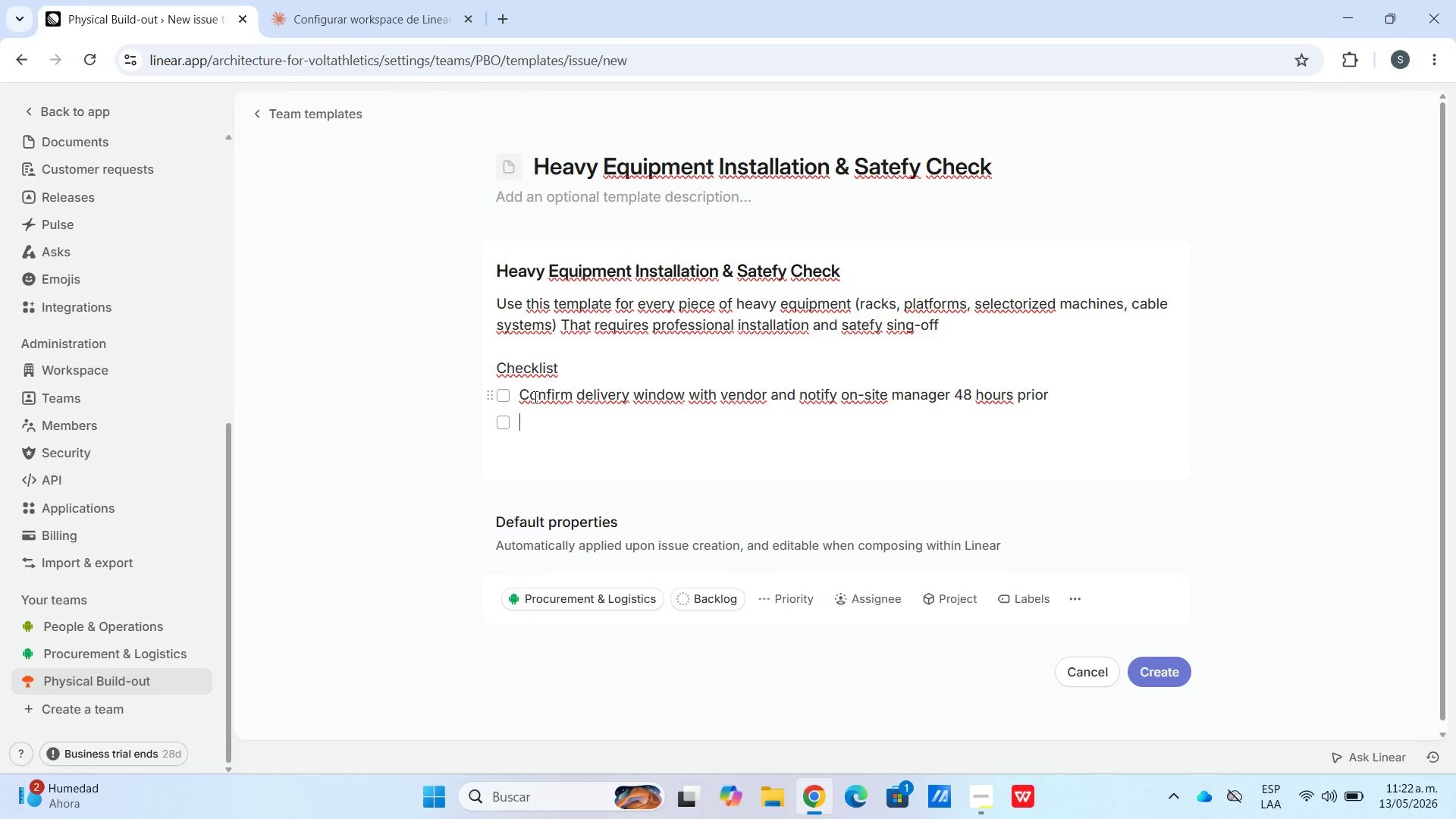 
type(Verify floor load rating at installation zone *check structural engineer sign-off()
 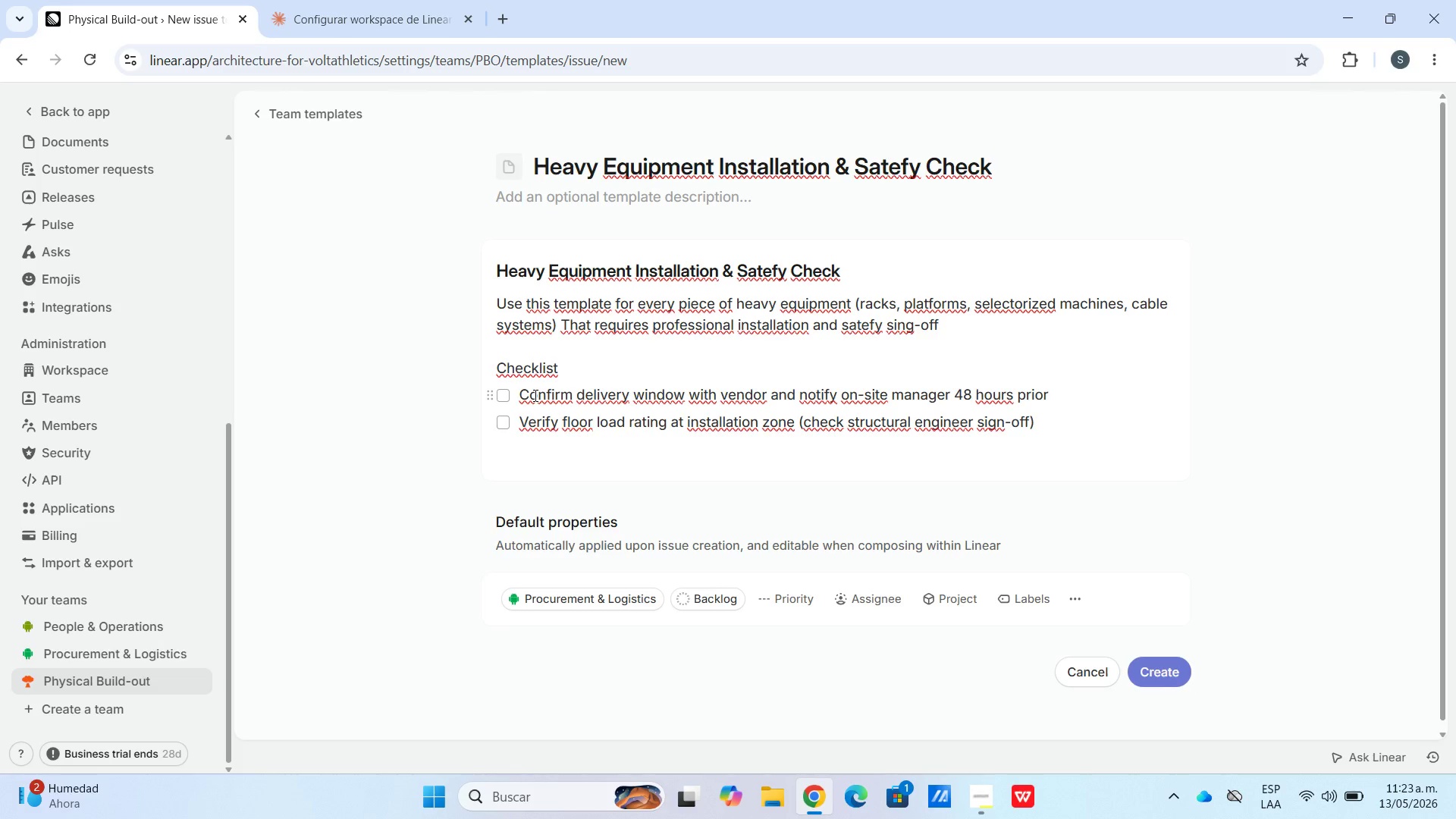 
key(Enter)
 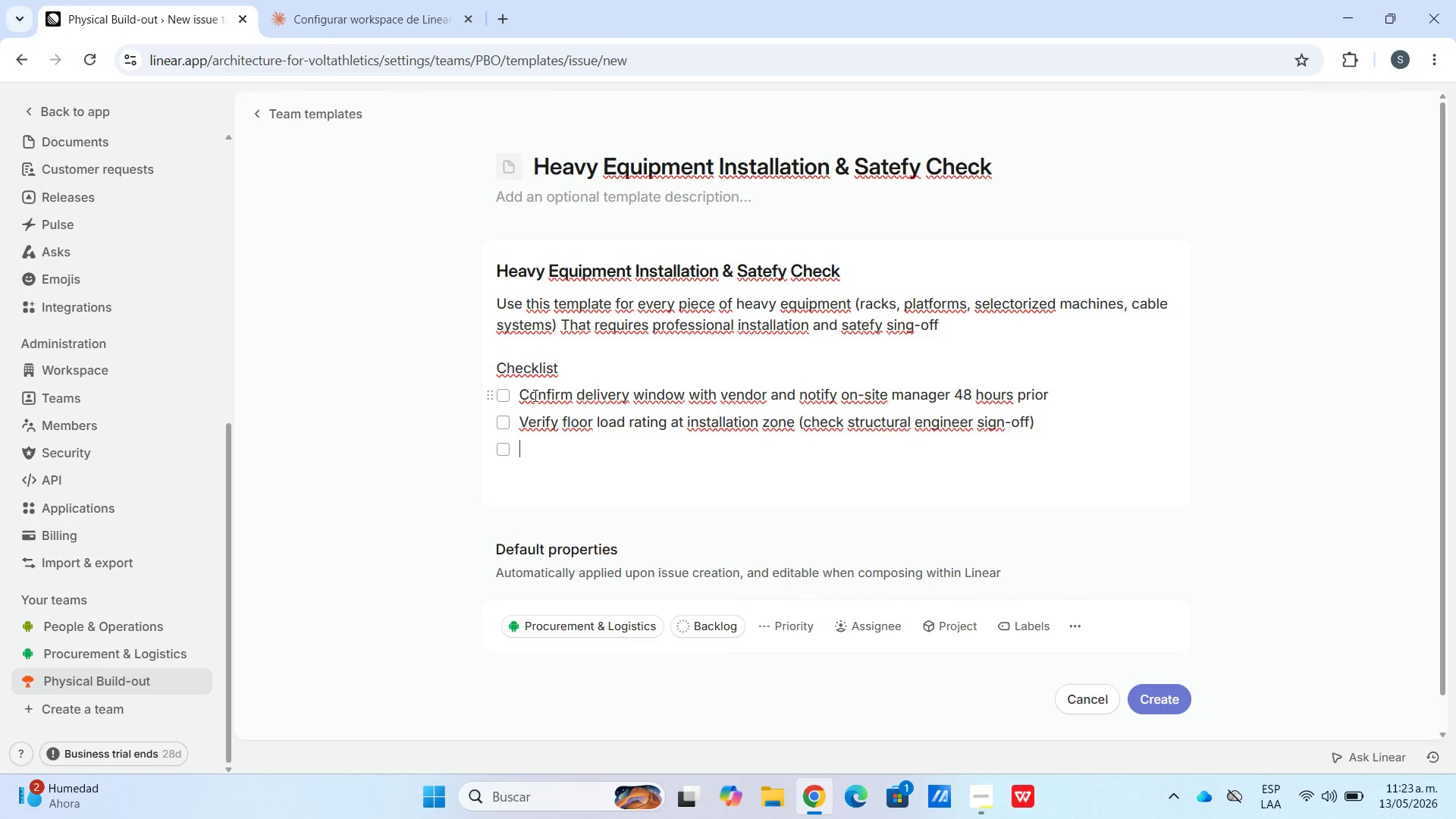 
type(Recive)
key(Backspace)
key(Backspace)
key(Backspace)
type(eive shipment,count all pieces and document any shipment, count all pieces an)
 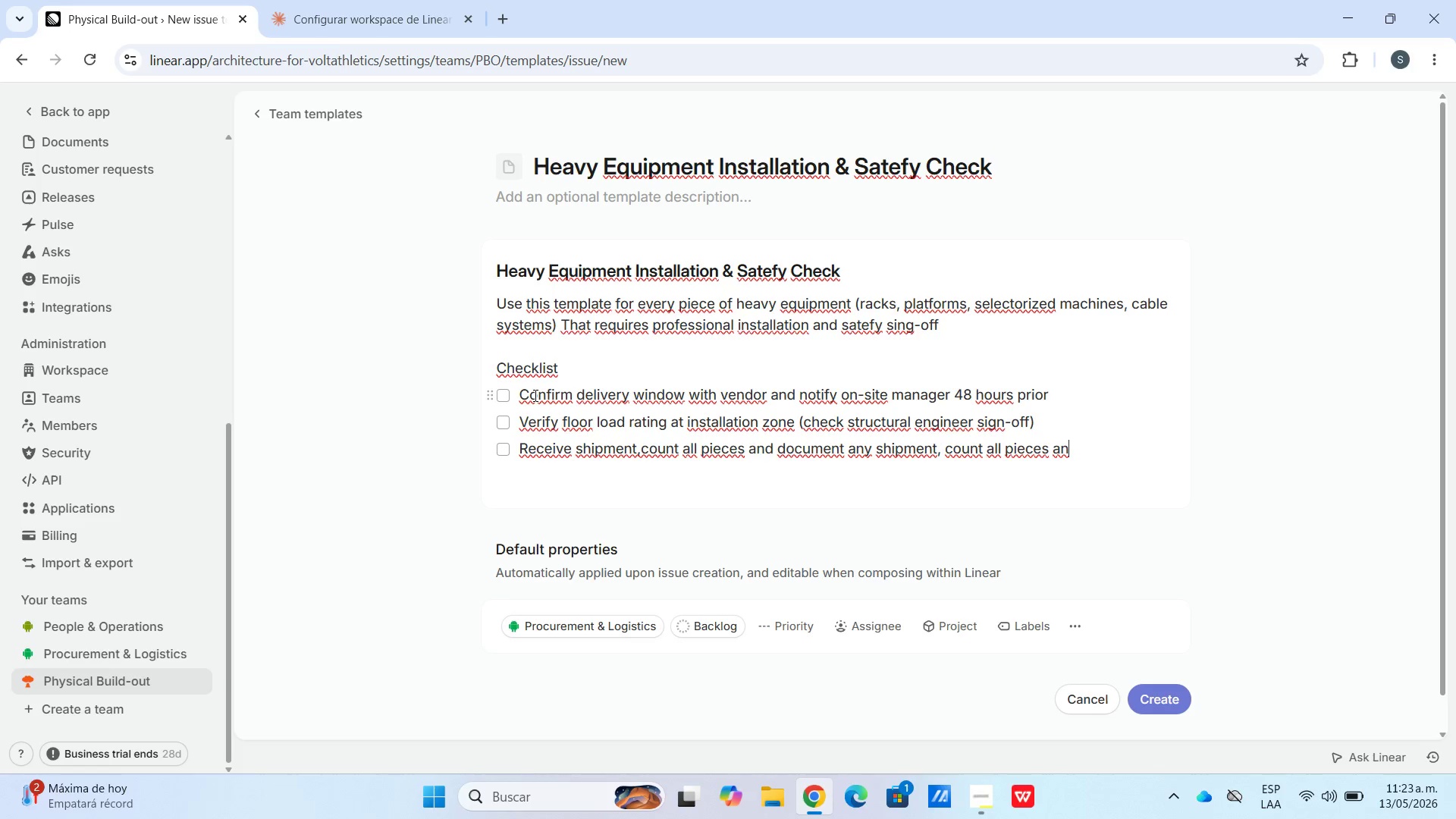 
hold_key(key=Backspace, duration=0.92)
 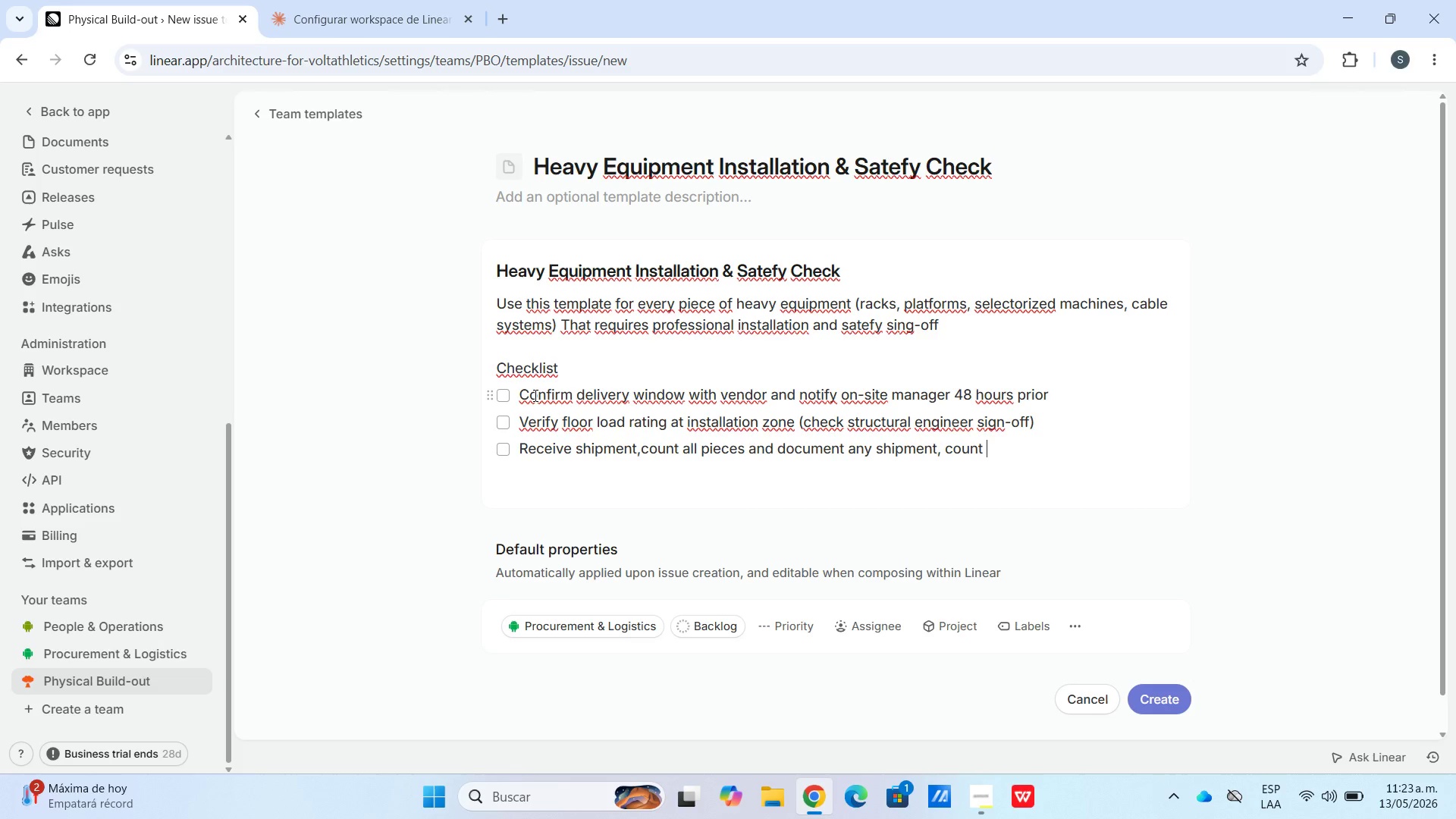 
key(Backspace)
 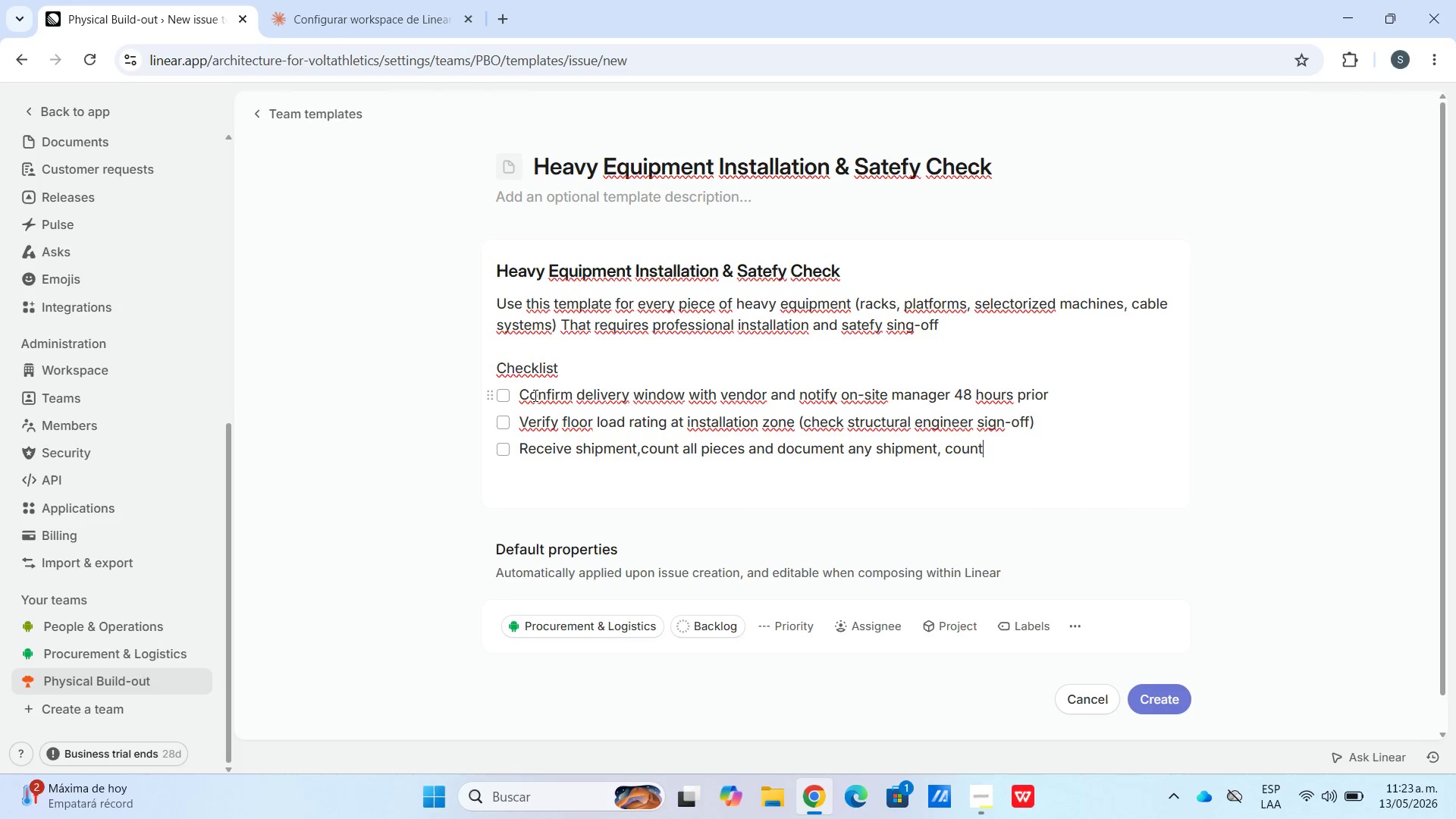 
key(Backspace)
 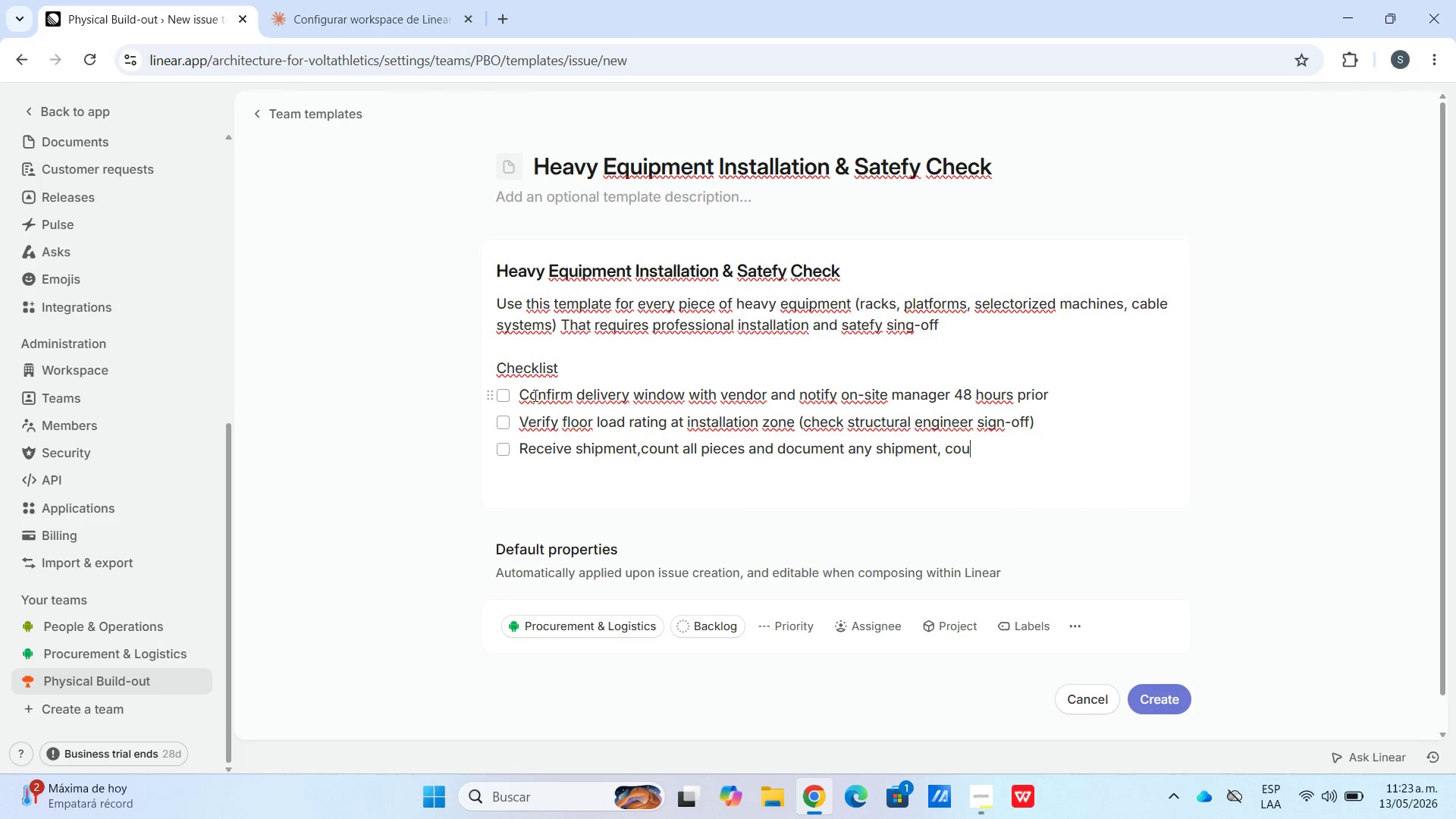 
hold_key(key=Backspace, duration=0.58)
 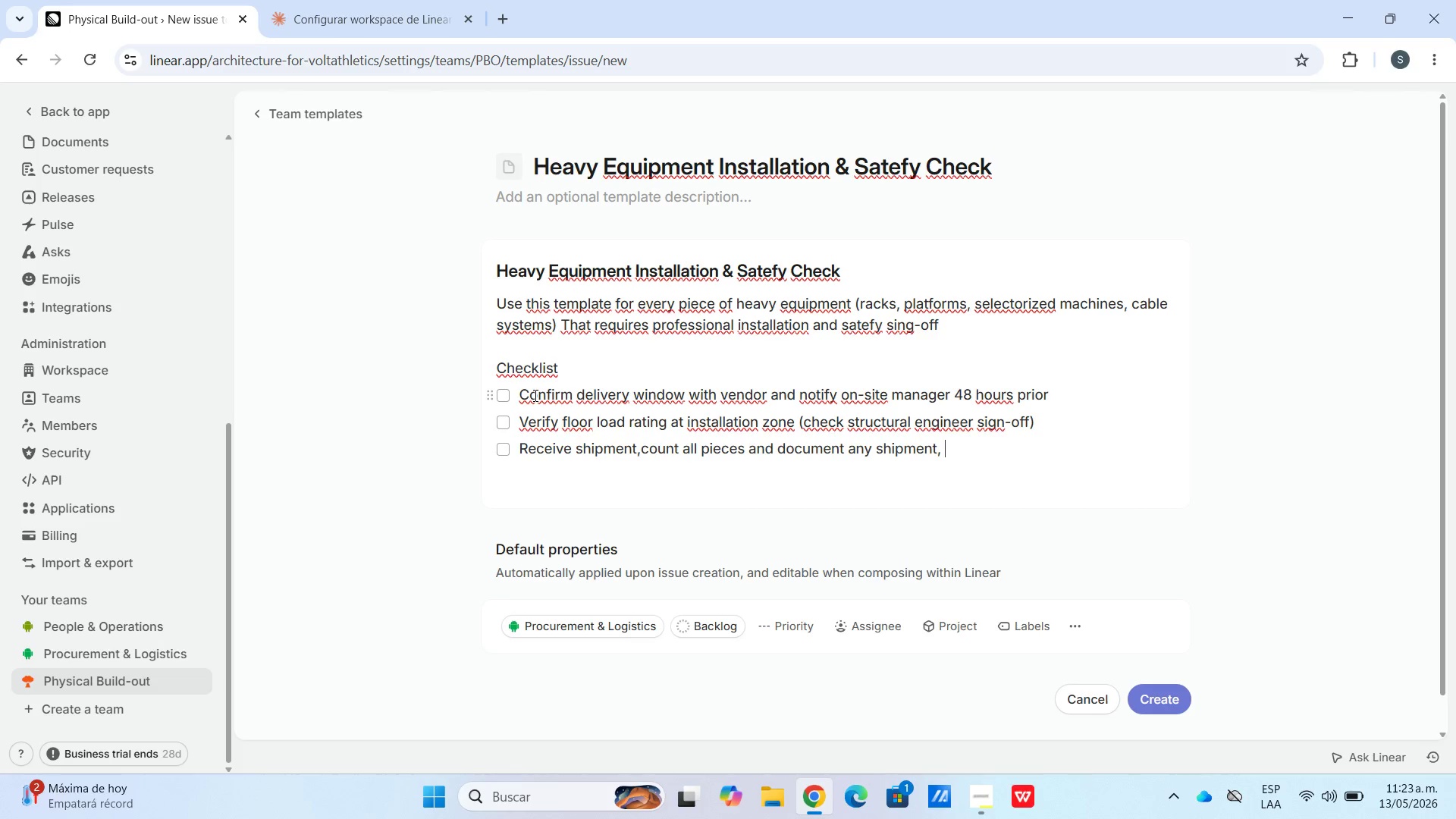 
key(Backspace)
 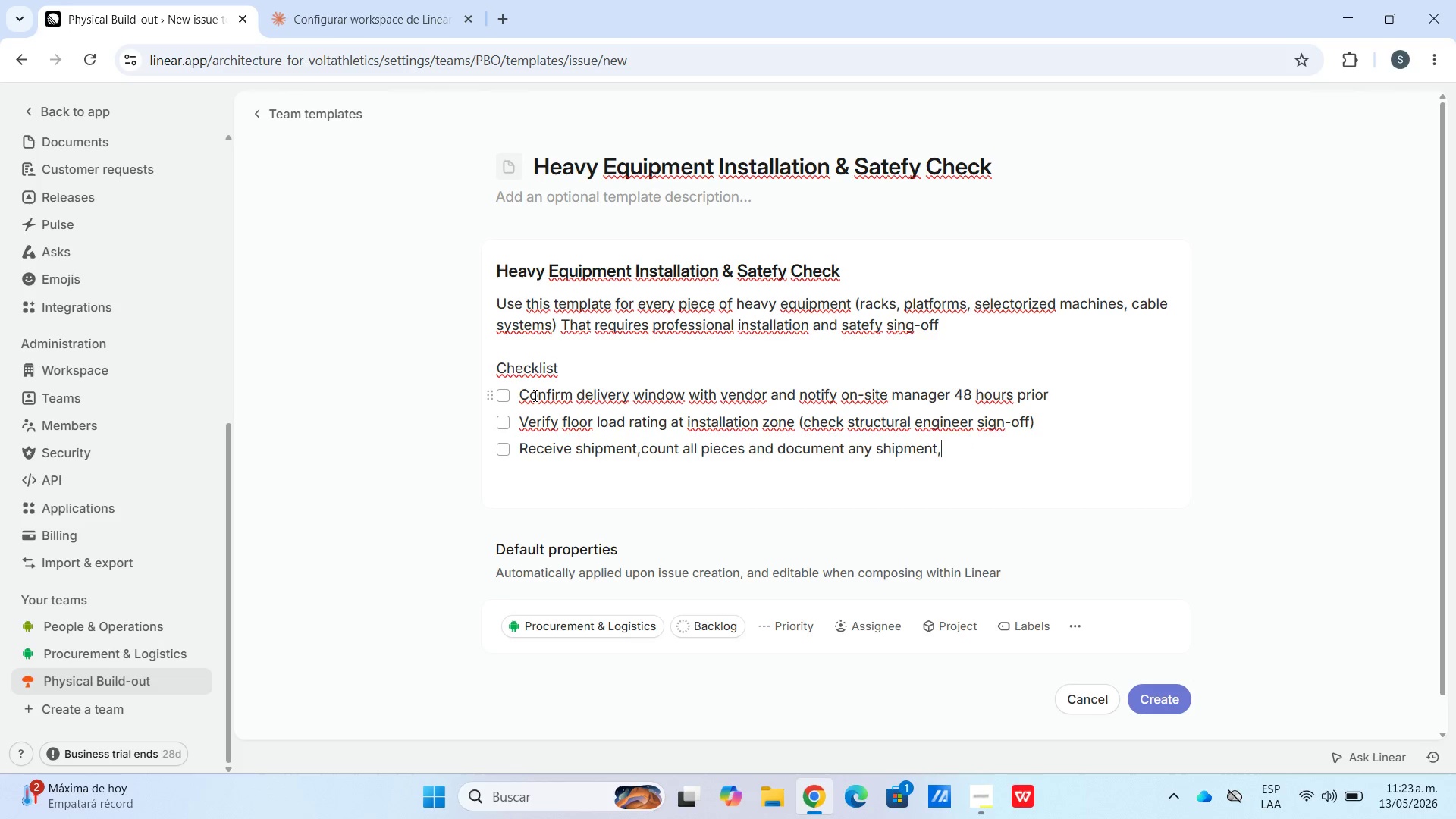 
key(Backspace)
 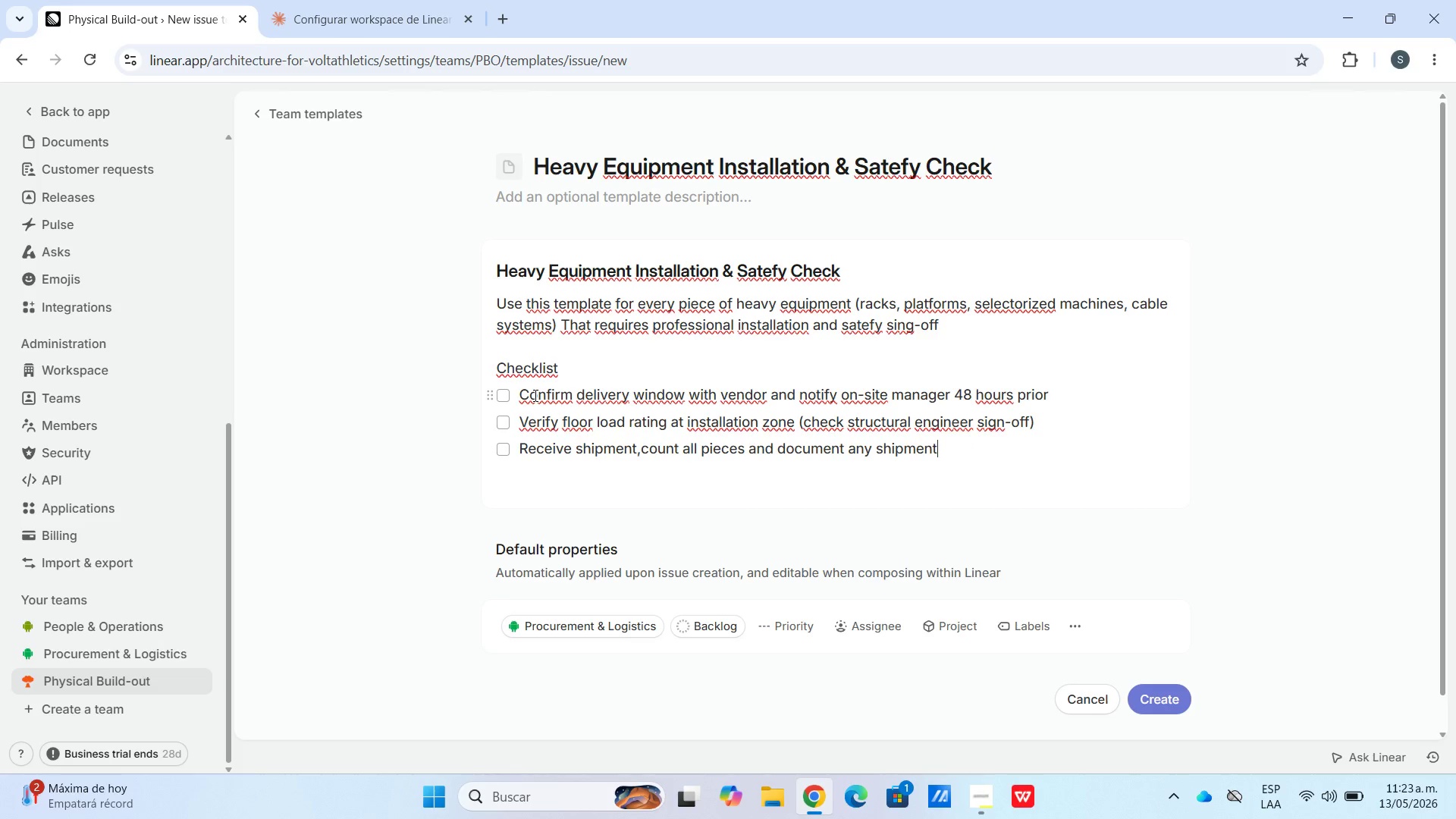 
key(Backspace)
 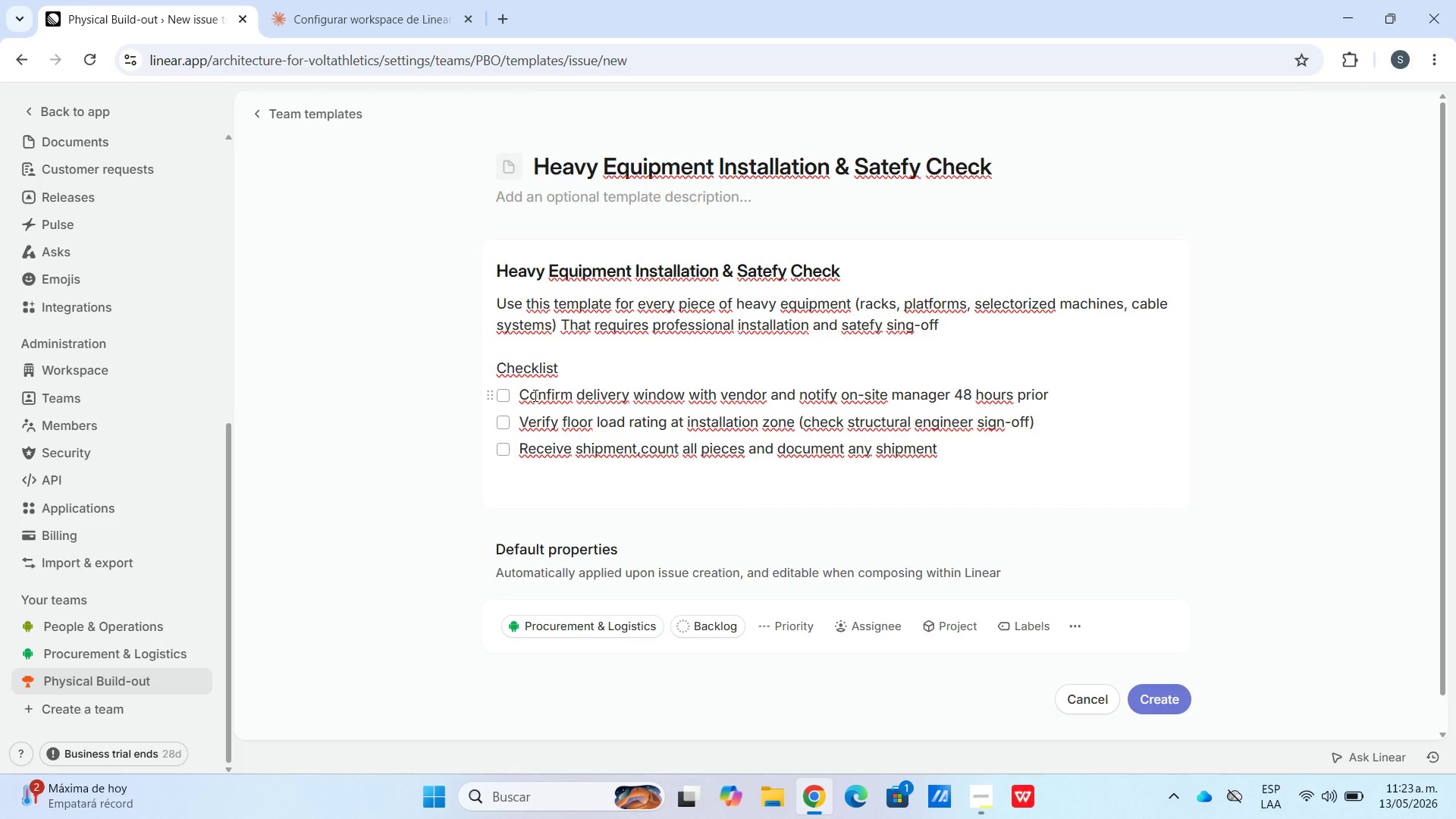 
wait(14.34)
 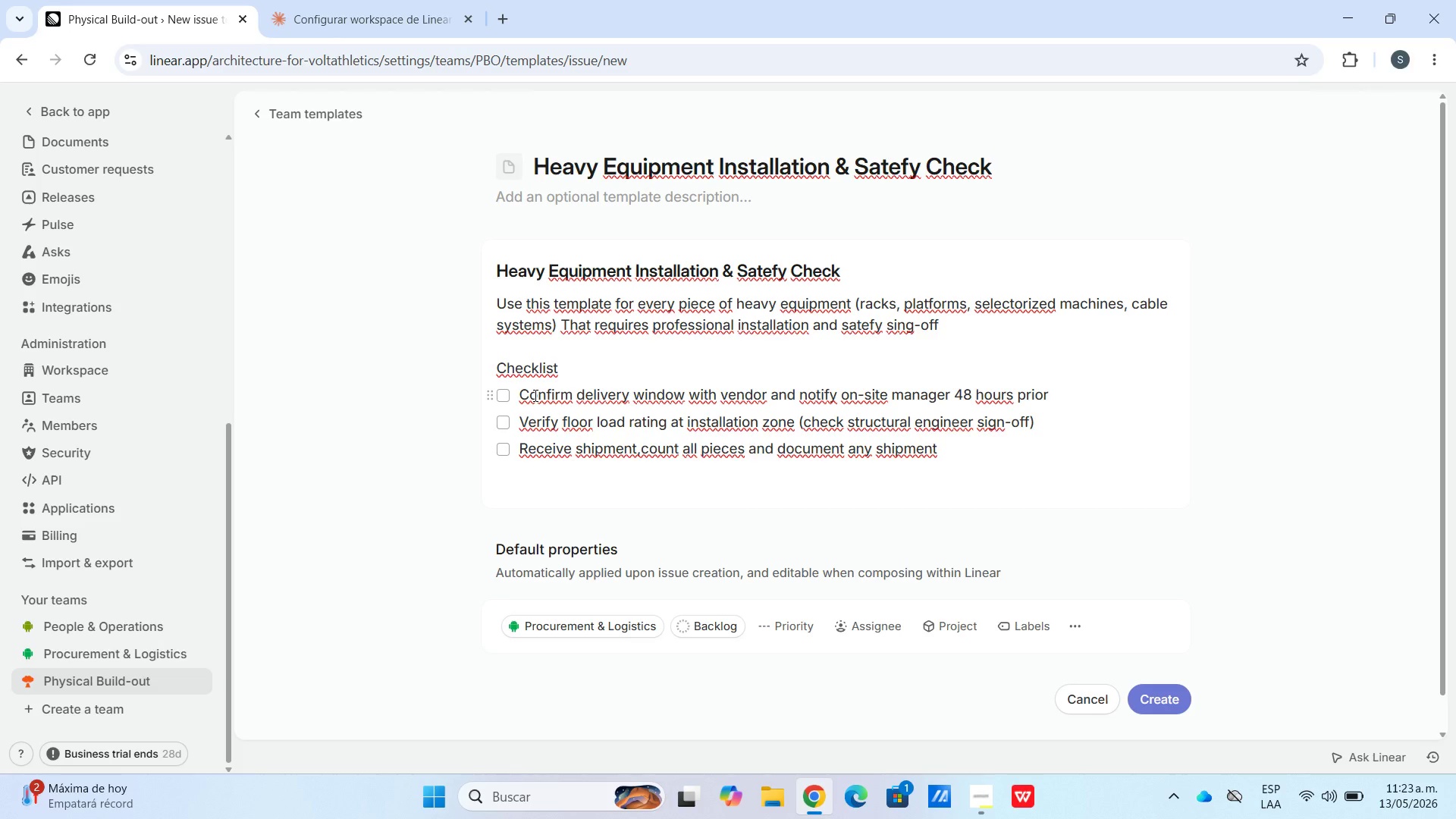 
key(Backspace)
key(Backspace)
key(Backspace)
key(Backspace)
type(ping)
 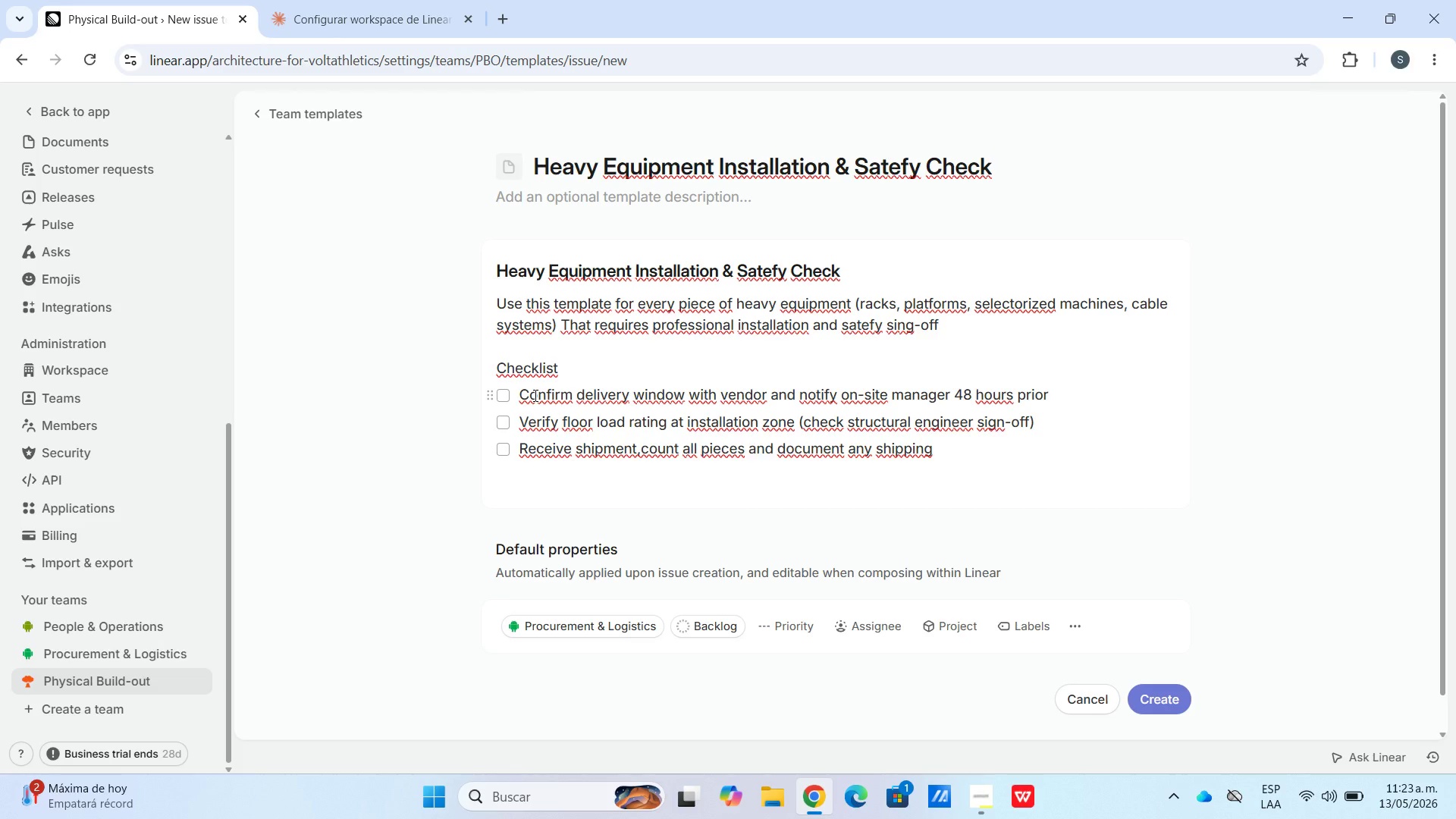 
type( damager)
key(Backspace)
 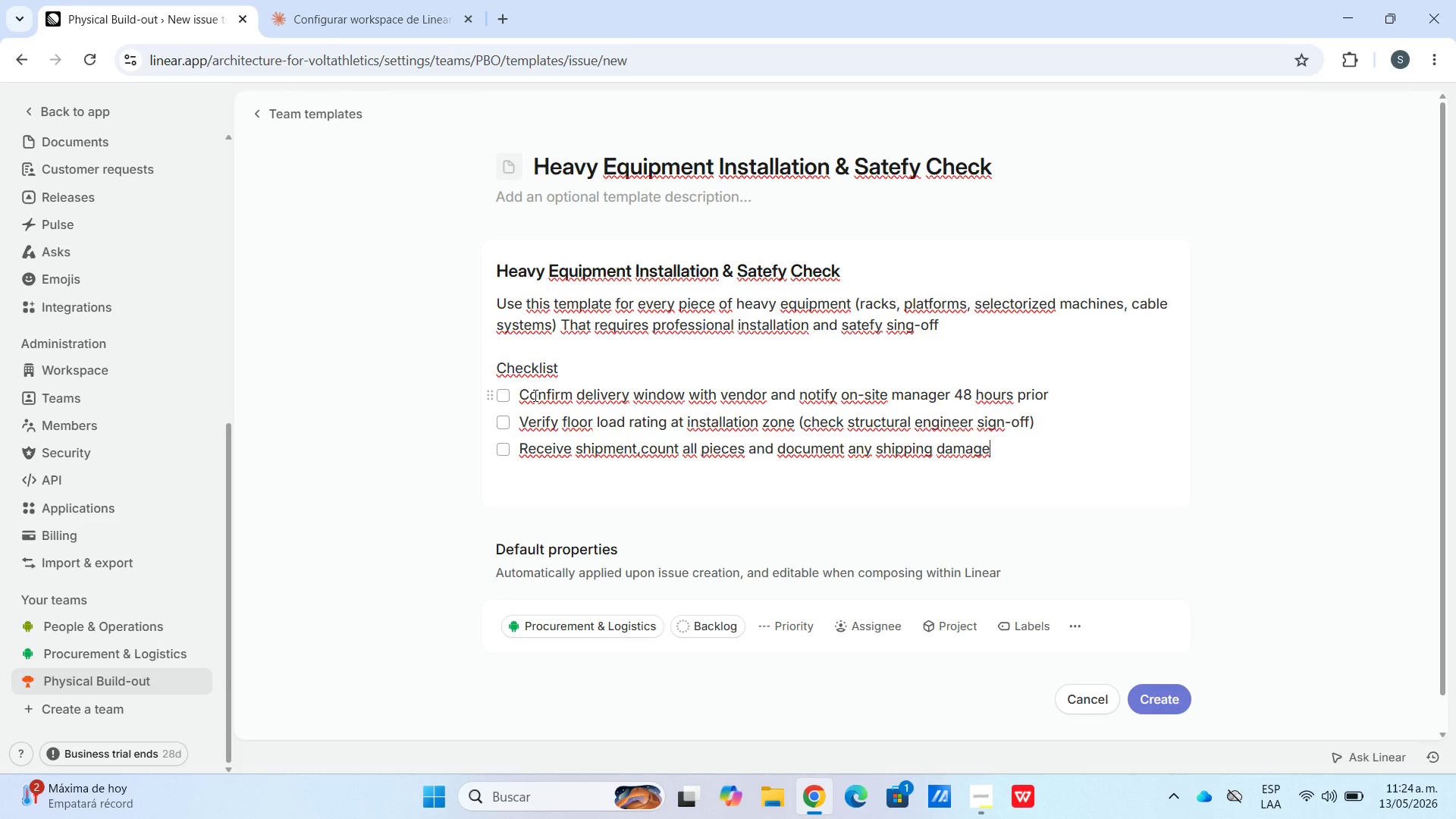 
key(Enter)
 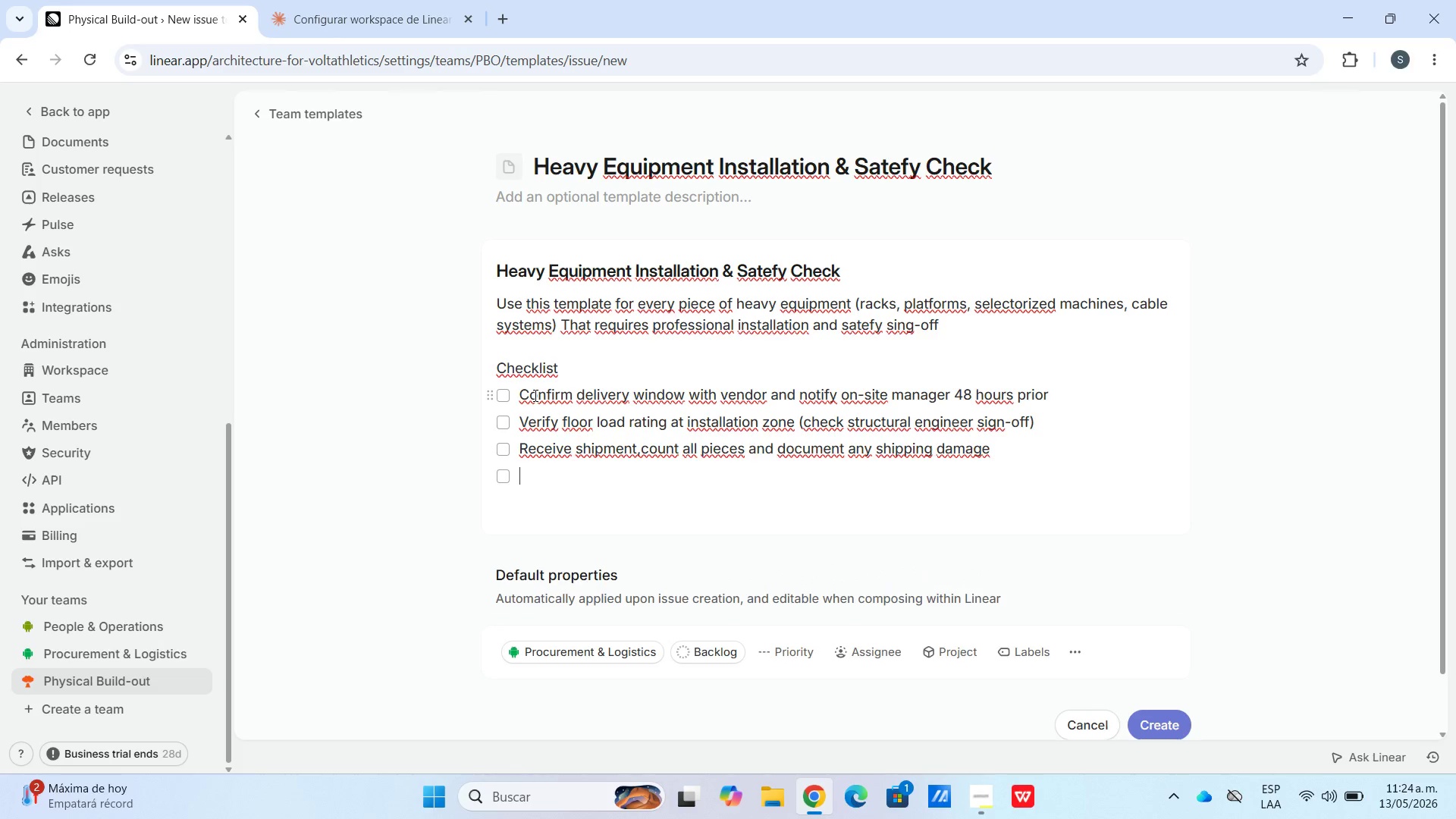 
type(Unbox and dto)
key(Backspace)
key(Backspace)
key(Backspace)
type(sto)
 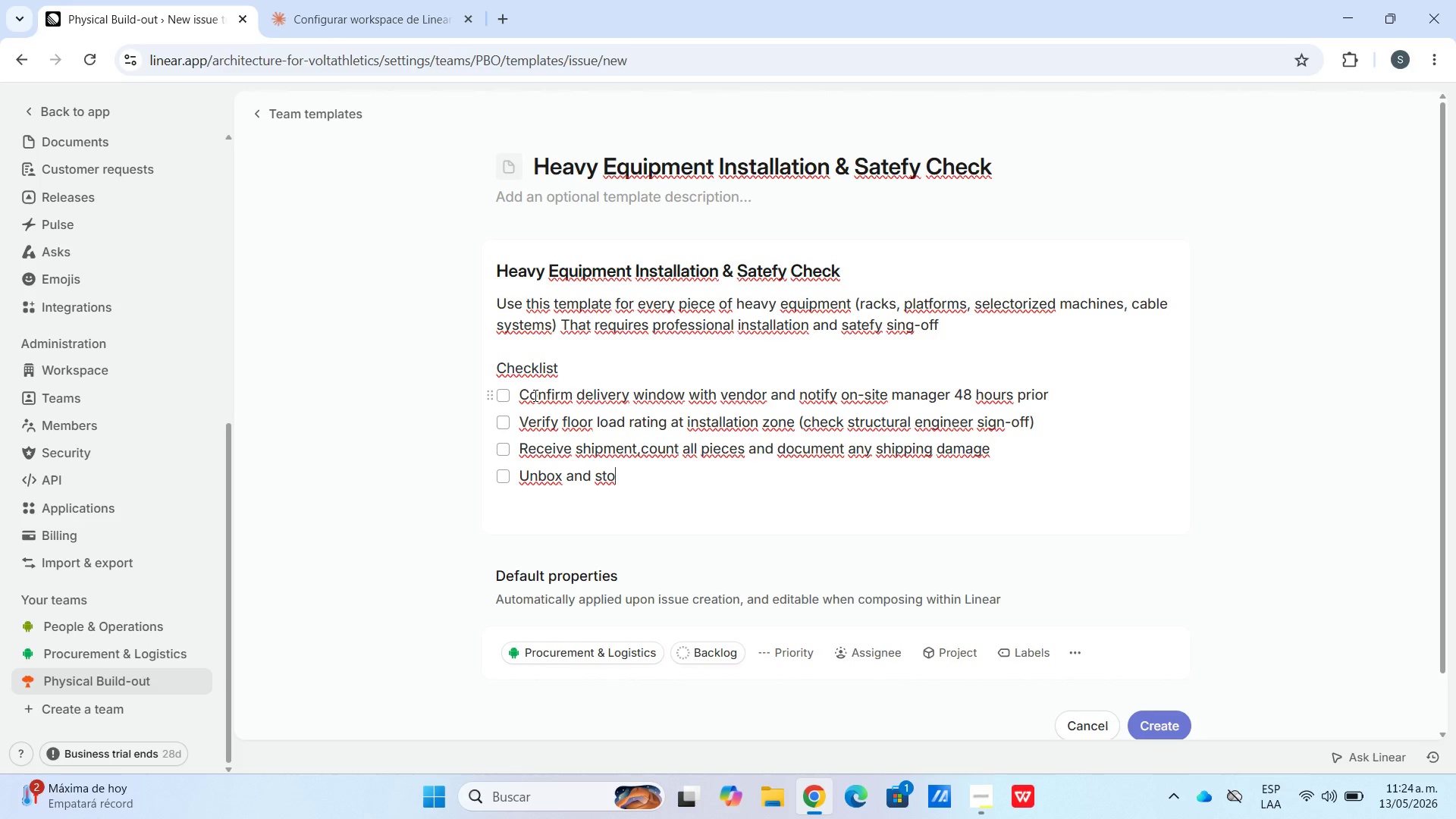 
wait(7.24)
 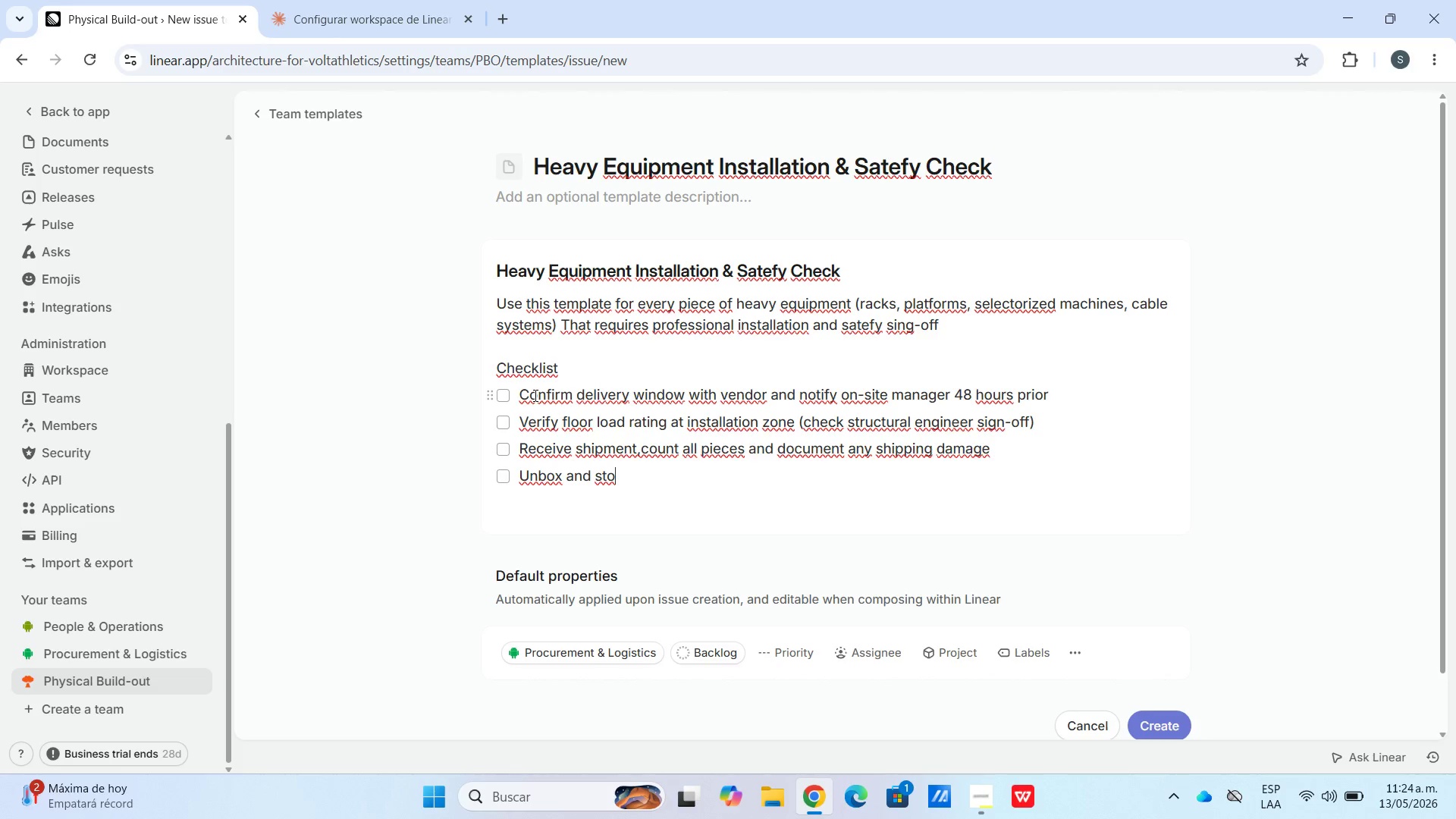 
key(Backspace)
type(age all comple)
key(Backspace)
key(Backspace)
type(onents)
 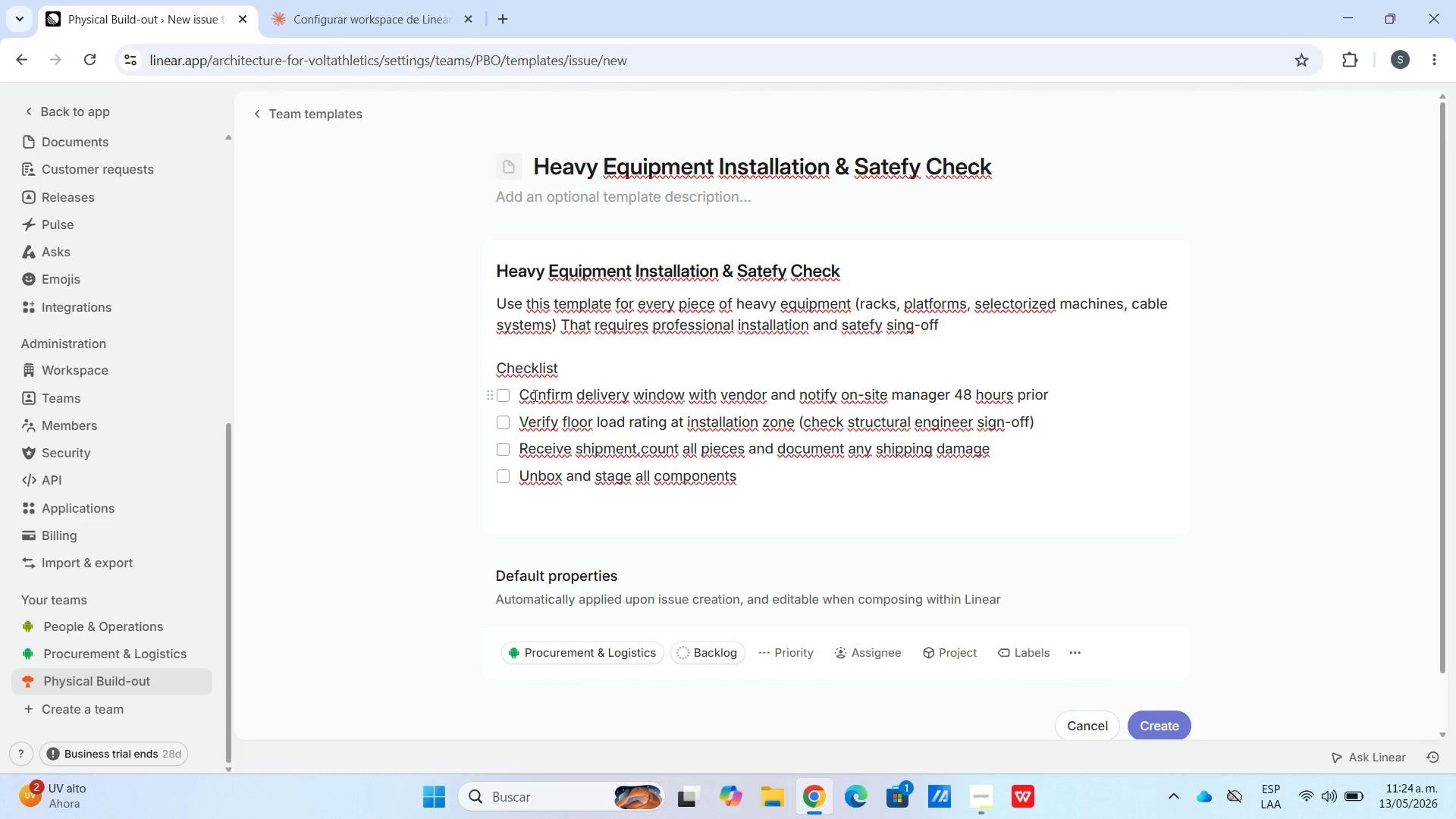 
type( in cp)
key(Backspace)
type(orrect zone before assemn)
key(Backspace)
type(b`)
key(Backspace)
type(ly begins)
 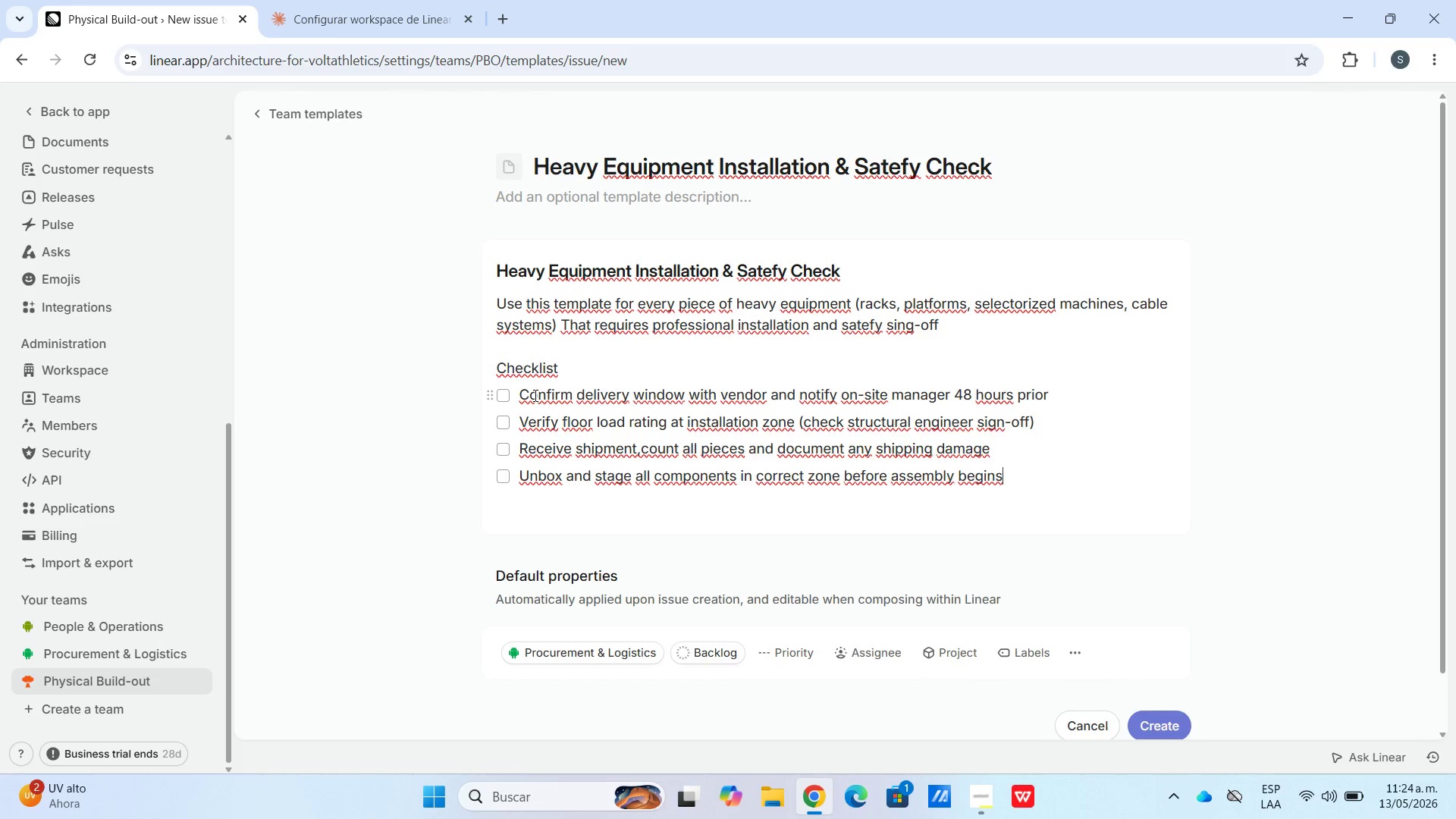 
key(Enter)
 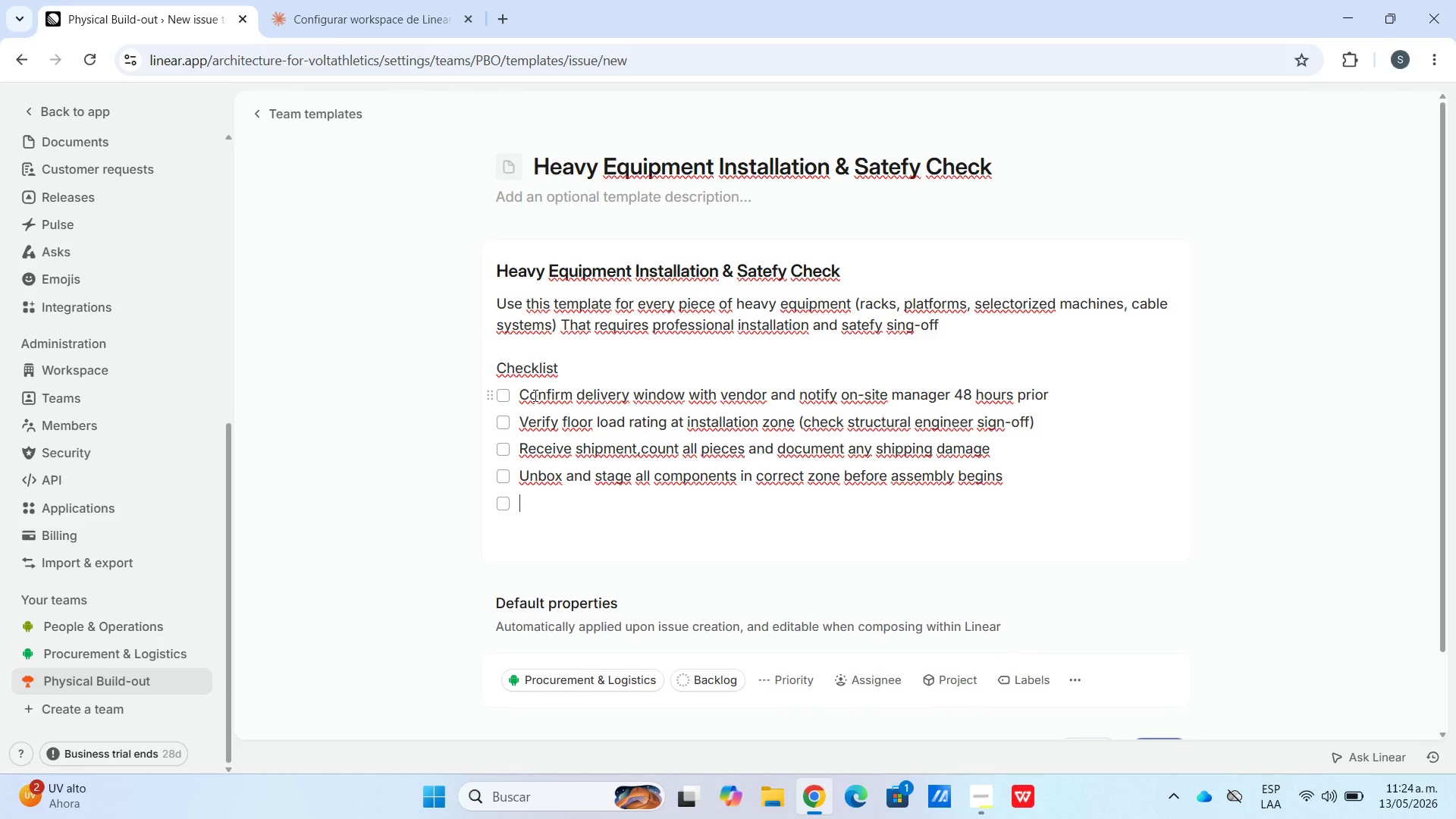 
type(Complete assembly)
 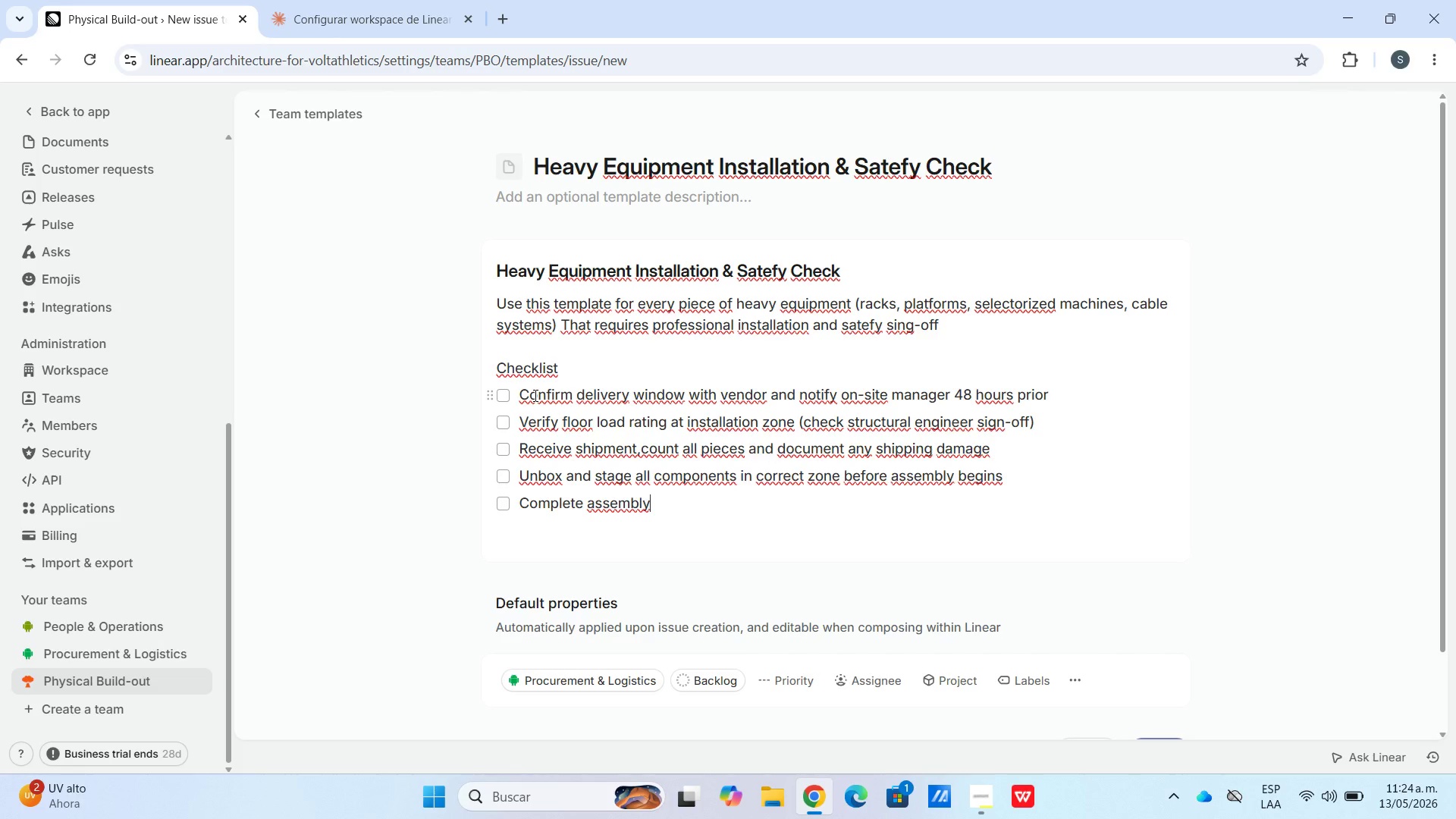 
type( per manufacu)
key(Backspace)
type(turer spec sheet *photo each major staa)
key(Backspace)
type(ge[Break]()
key(Backspace)
key(Backspace)
type(()
 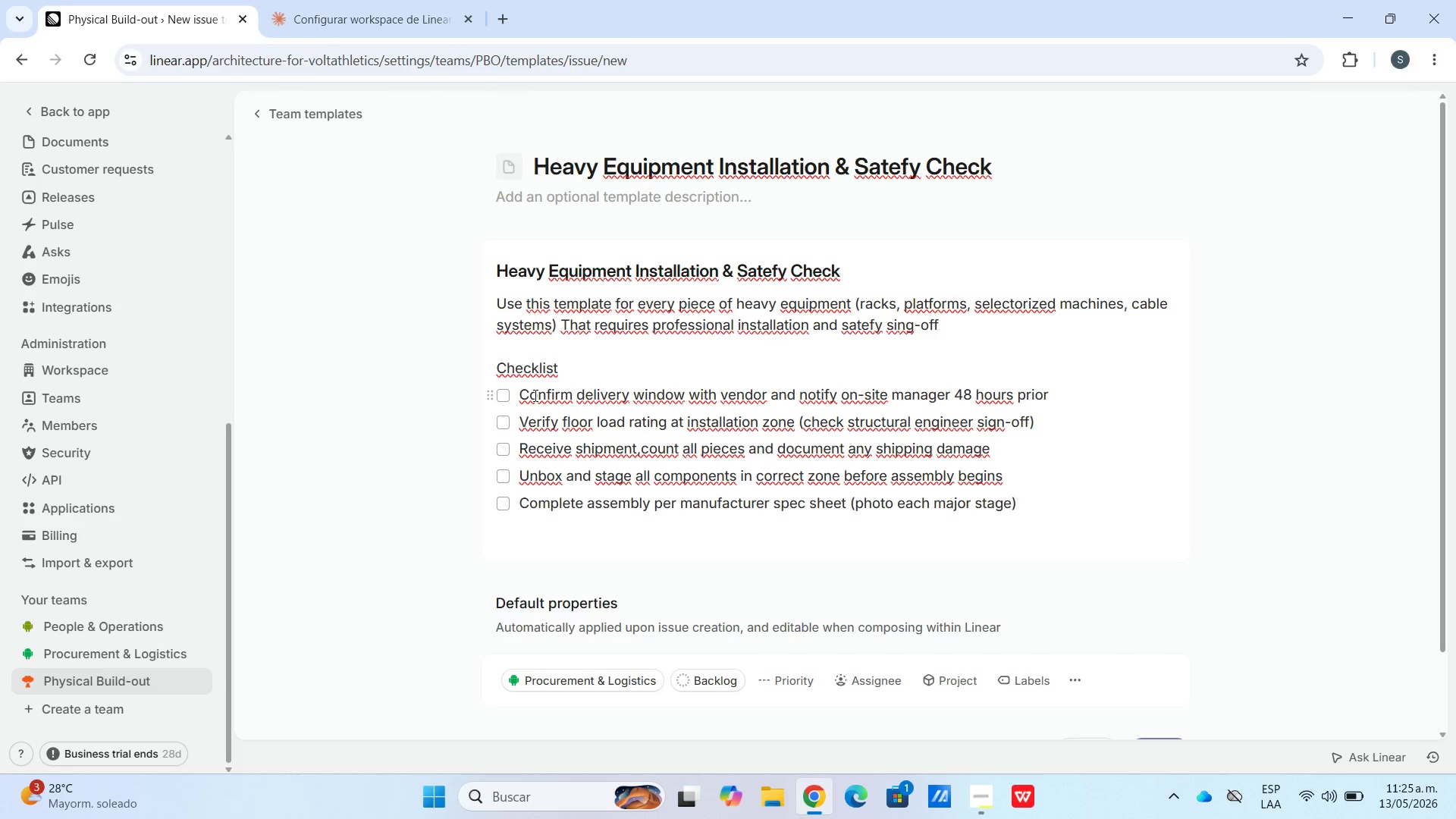 
key(Enter)
 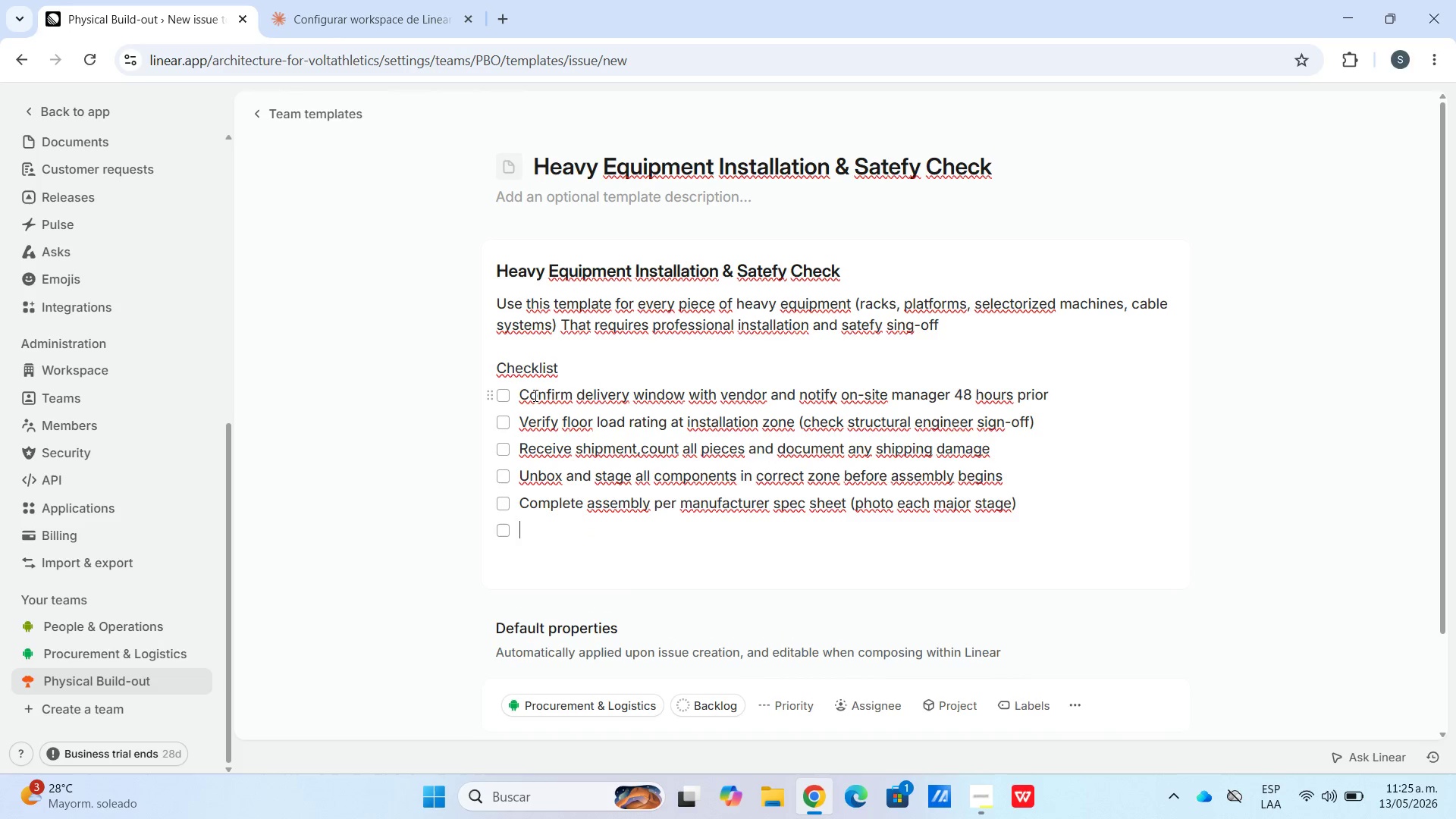 
type(Torque )
key(Backspace)
type(-')
key(Backspace)
type(check all bolts using calibrated wrench *log torque values()
 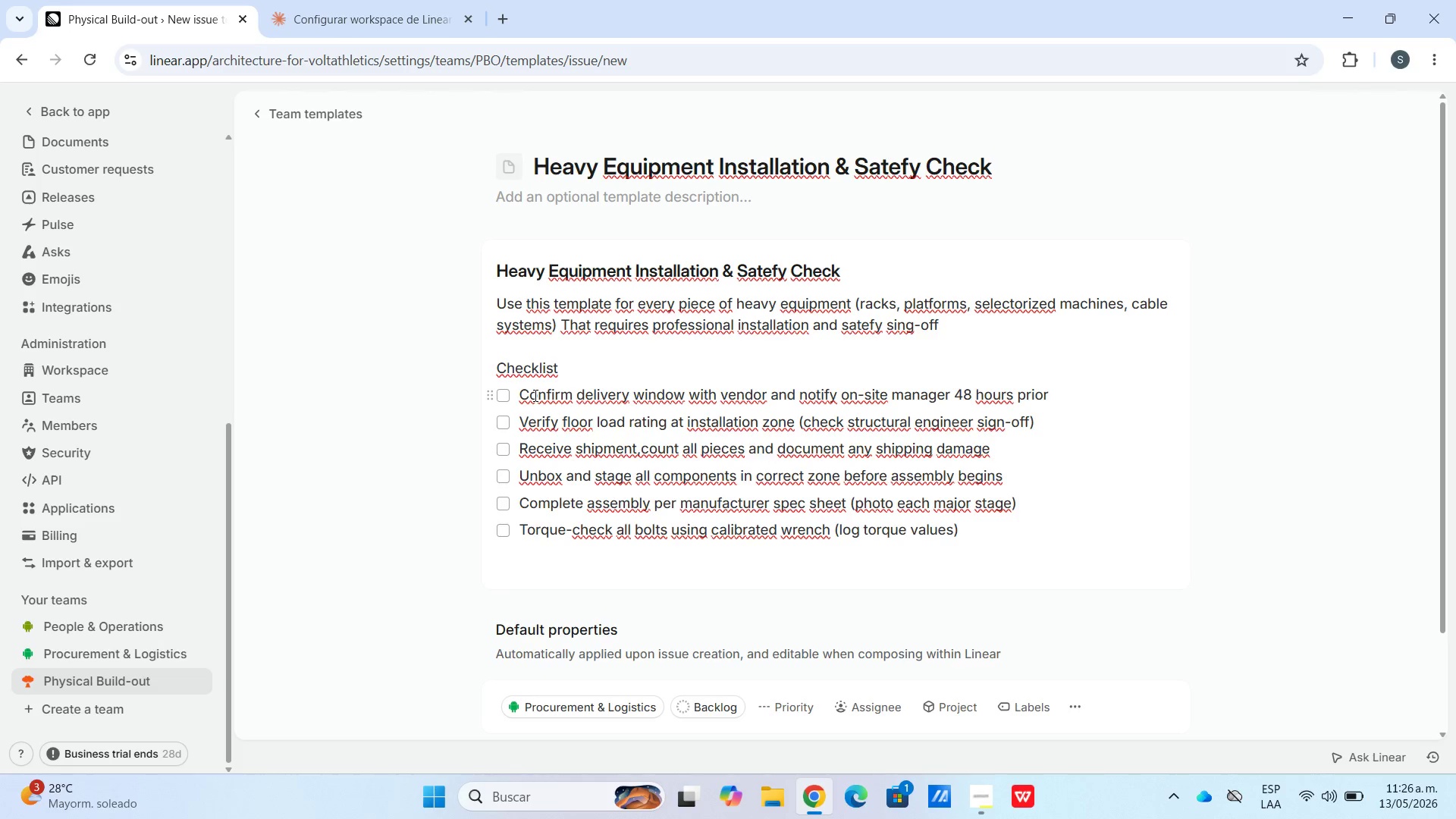 
key(Enter)
 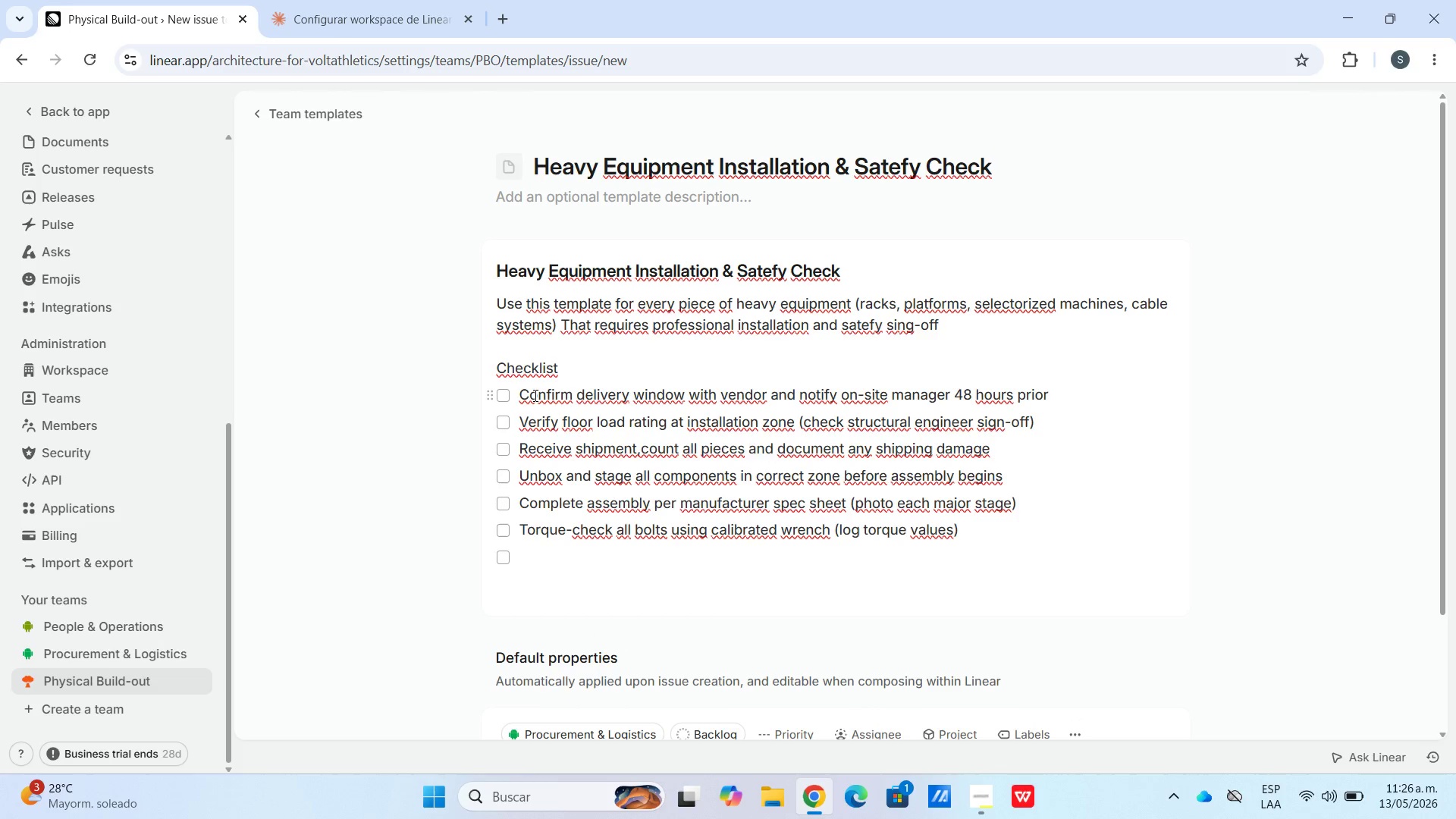 
type(Conducts 72-hrs)
key(Backspace)
key(Backspace)
type(our load enter info equipment management system)
 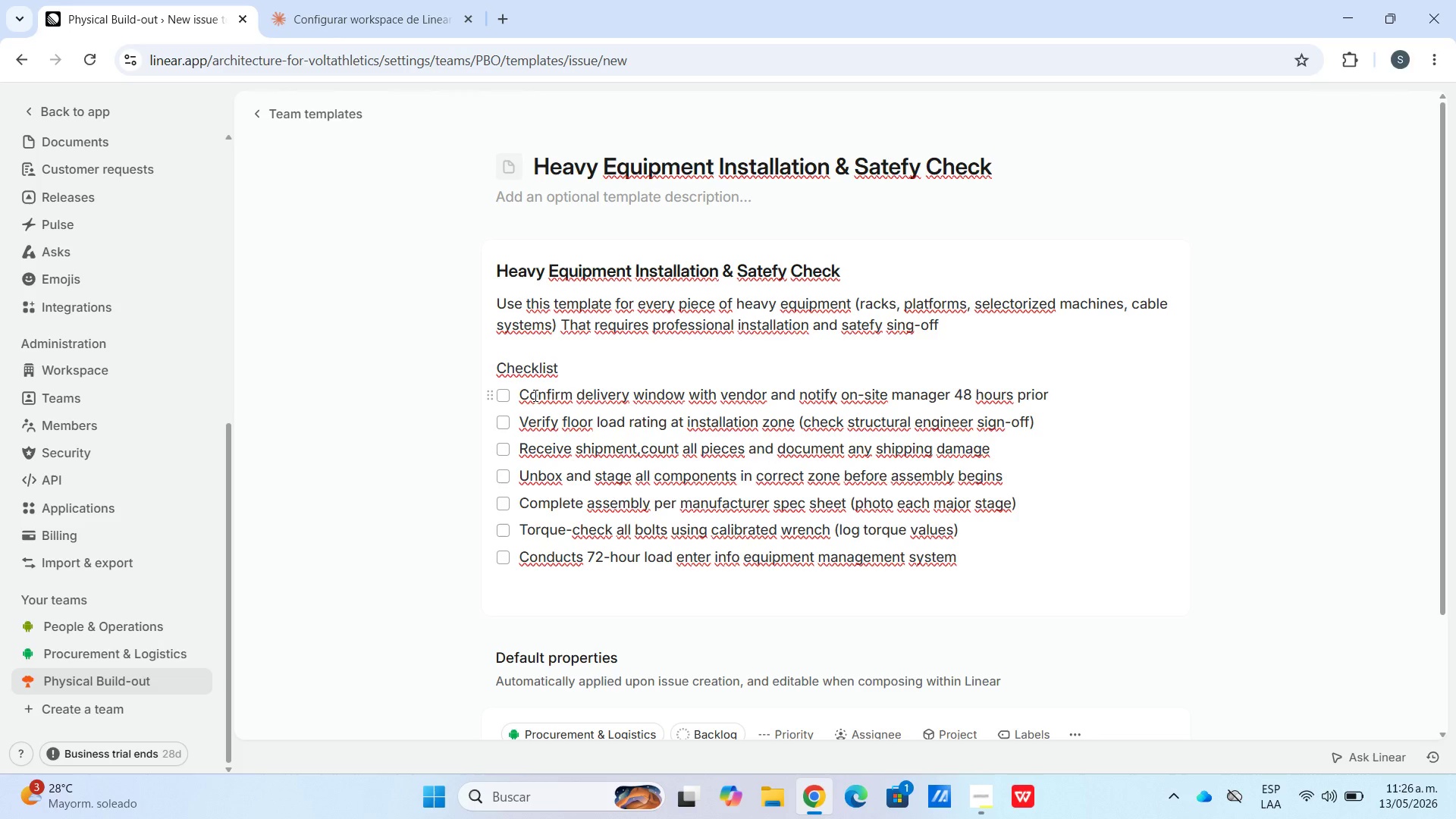 
key(Enter)
 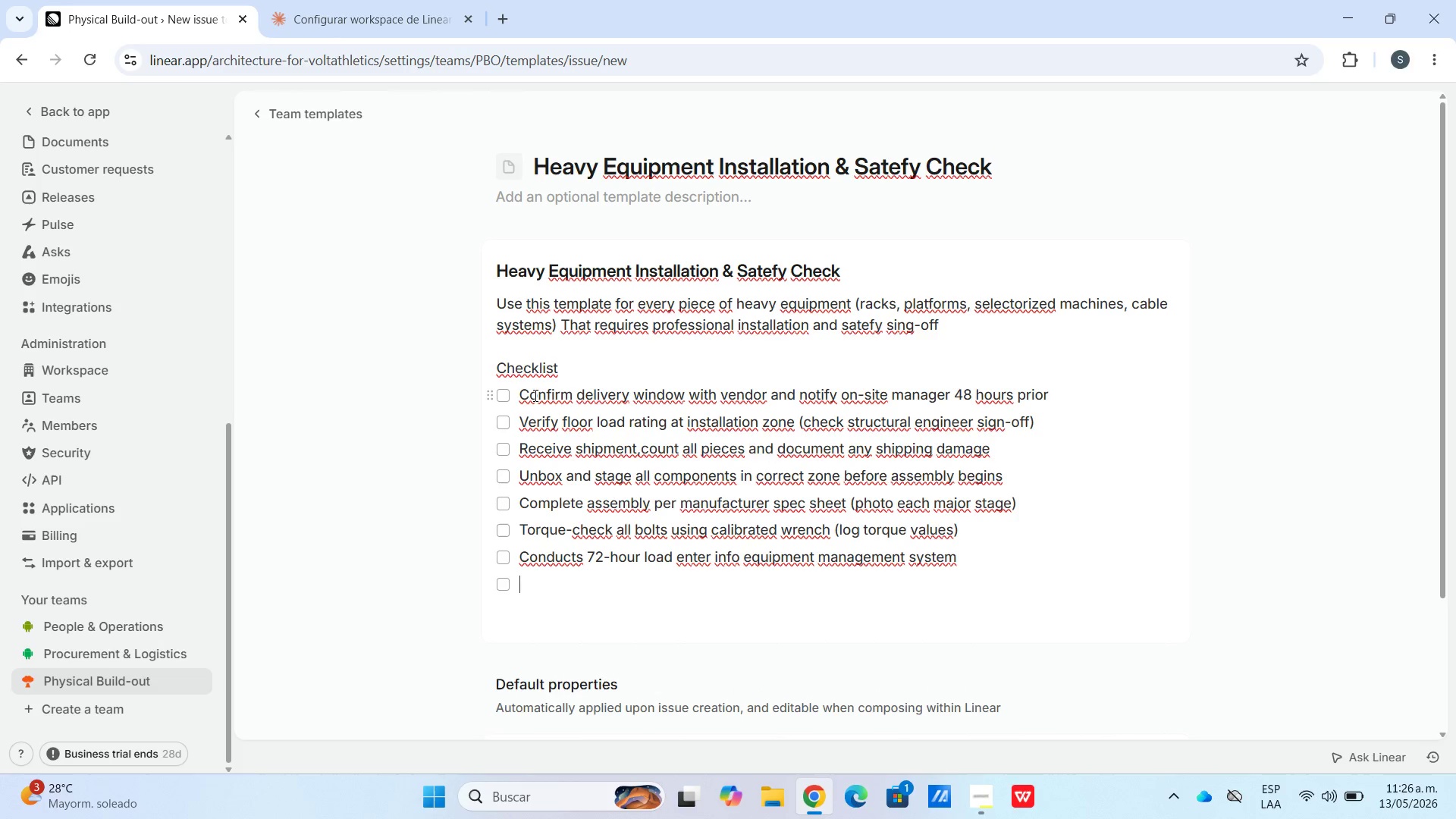 
type(Brief all floor staff on coree)
key(Backspace)
key(Backspace)
type(rect use and emergency stop procedure)
 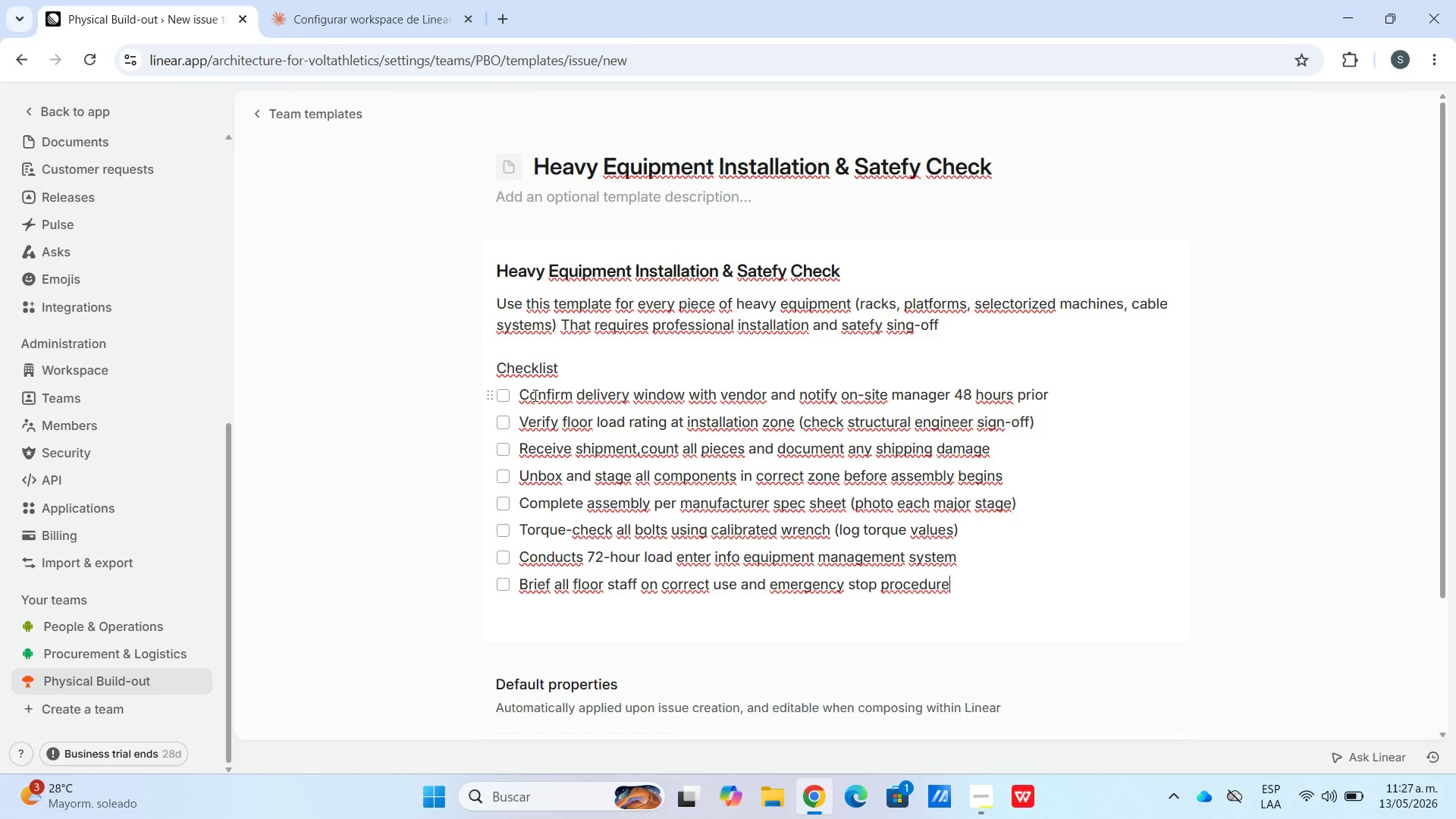 
scroll: coordinate [629, 546], scroll_direction: down, amount: 3.0
 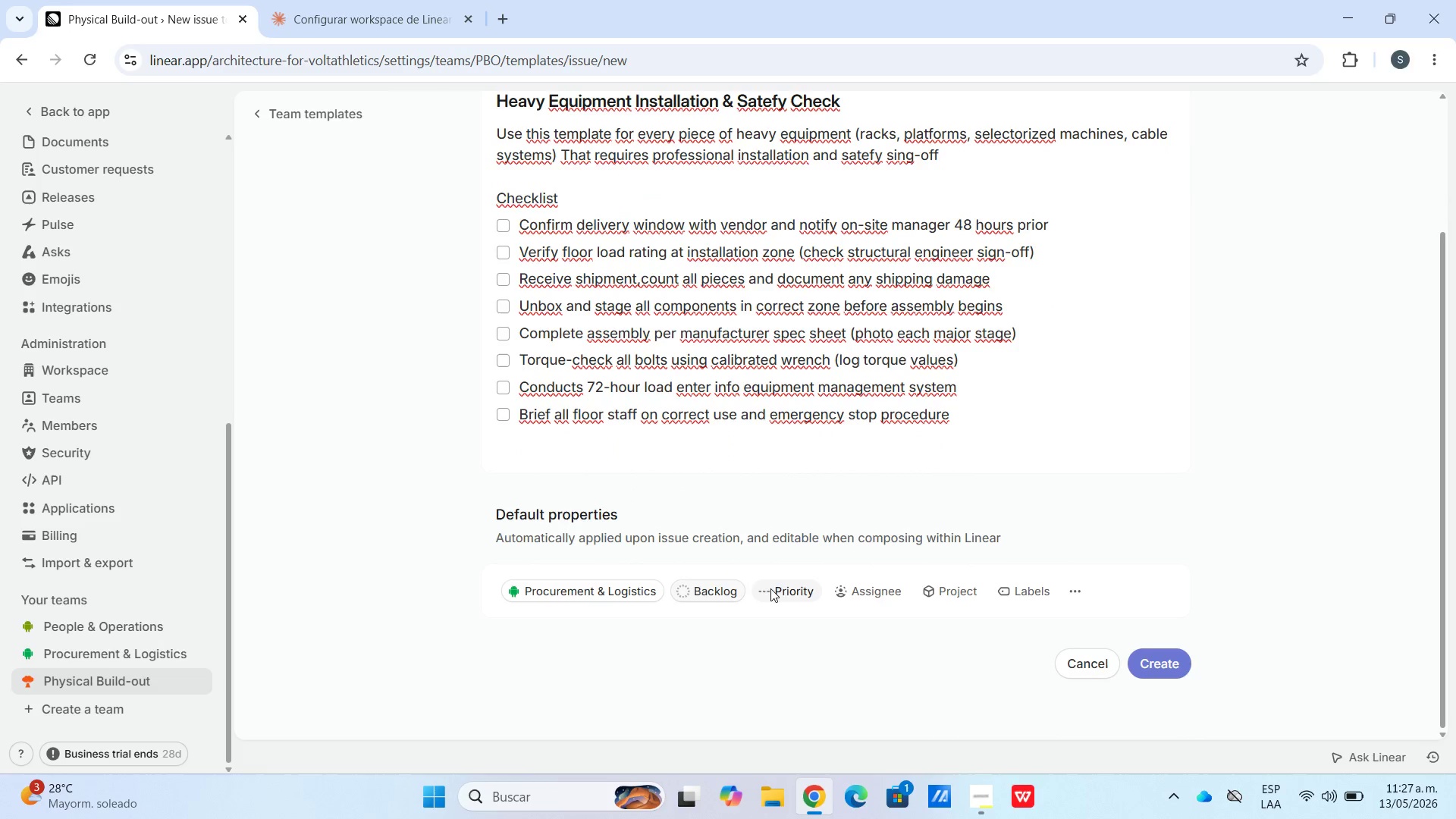 
left_click([784, 588])
 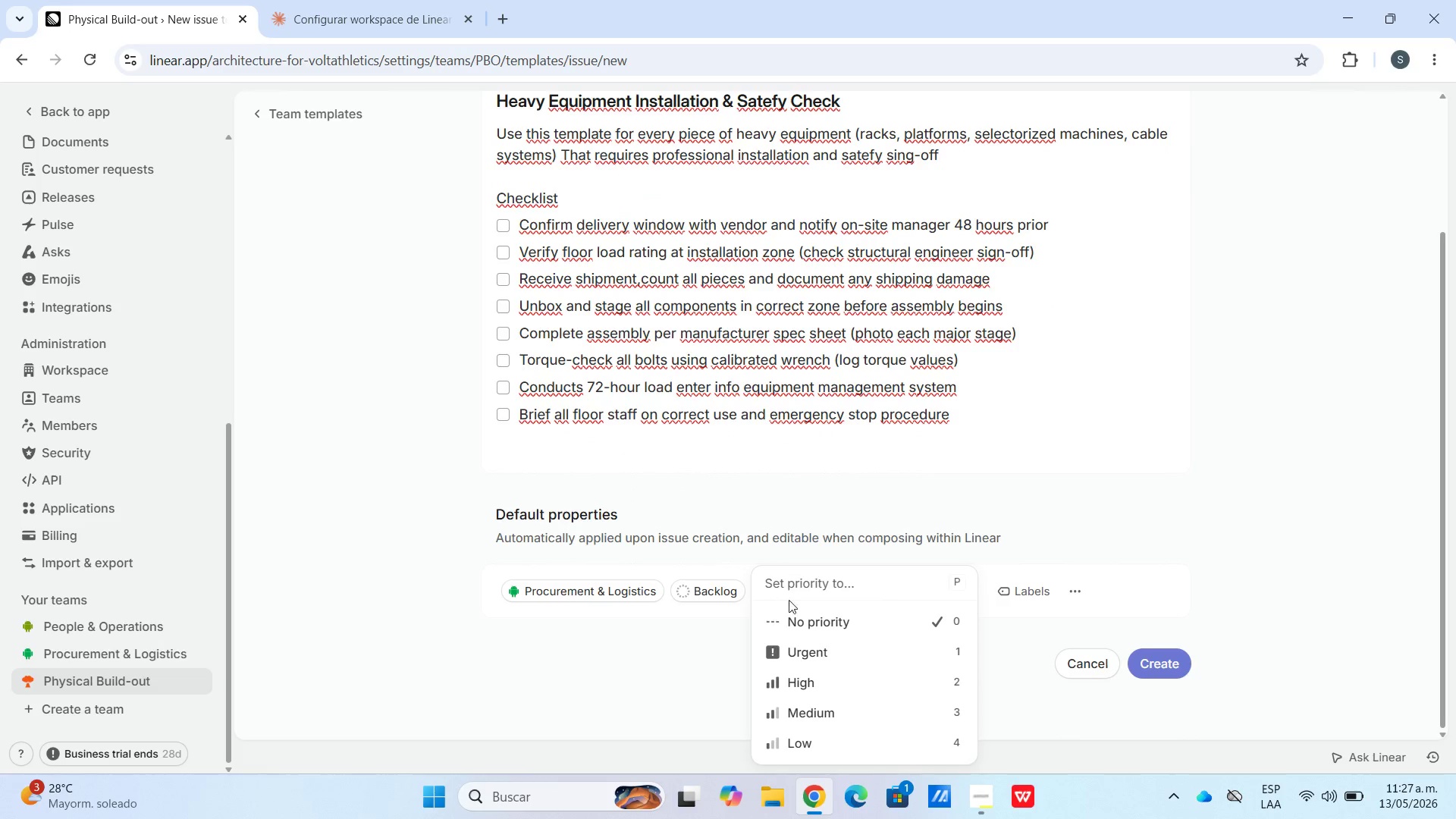 
left_click([823, 684])
 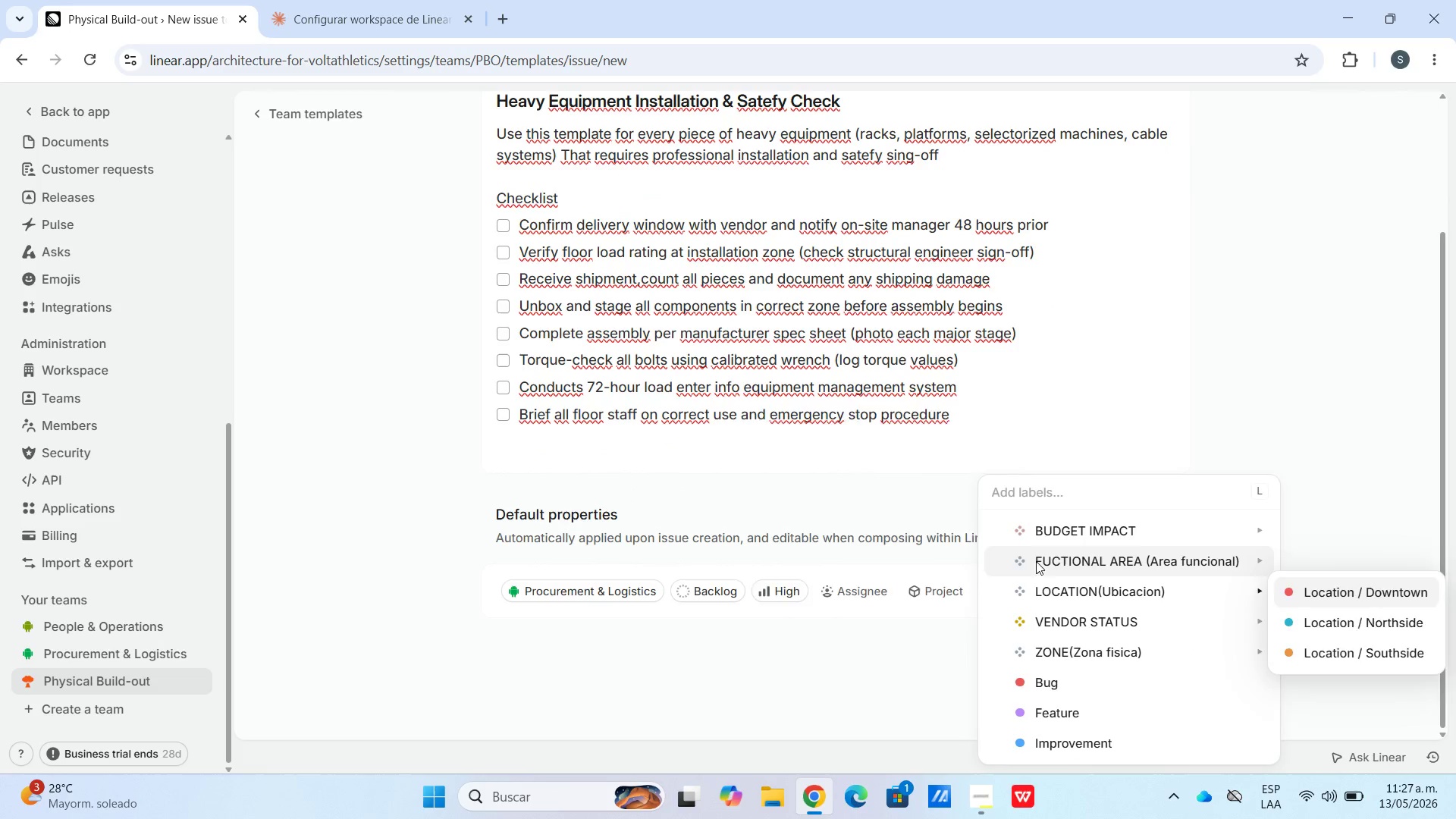 
mouse_move([1032, 556])
 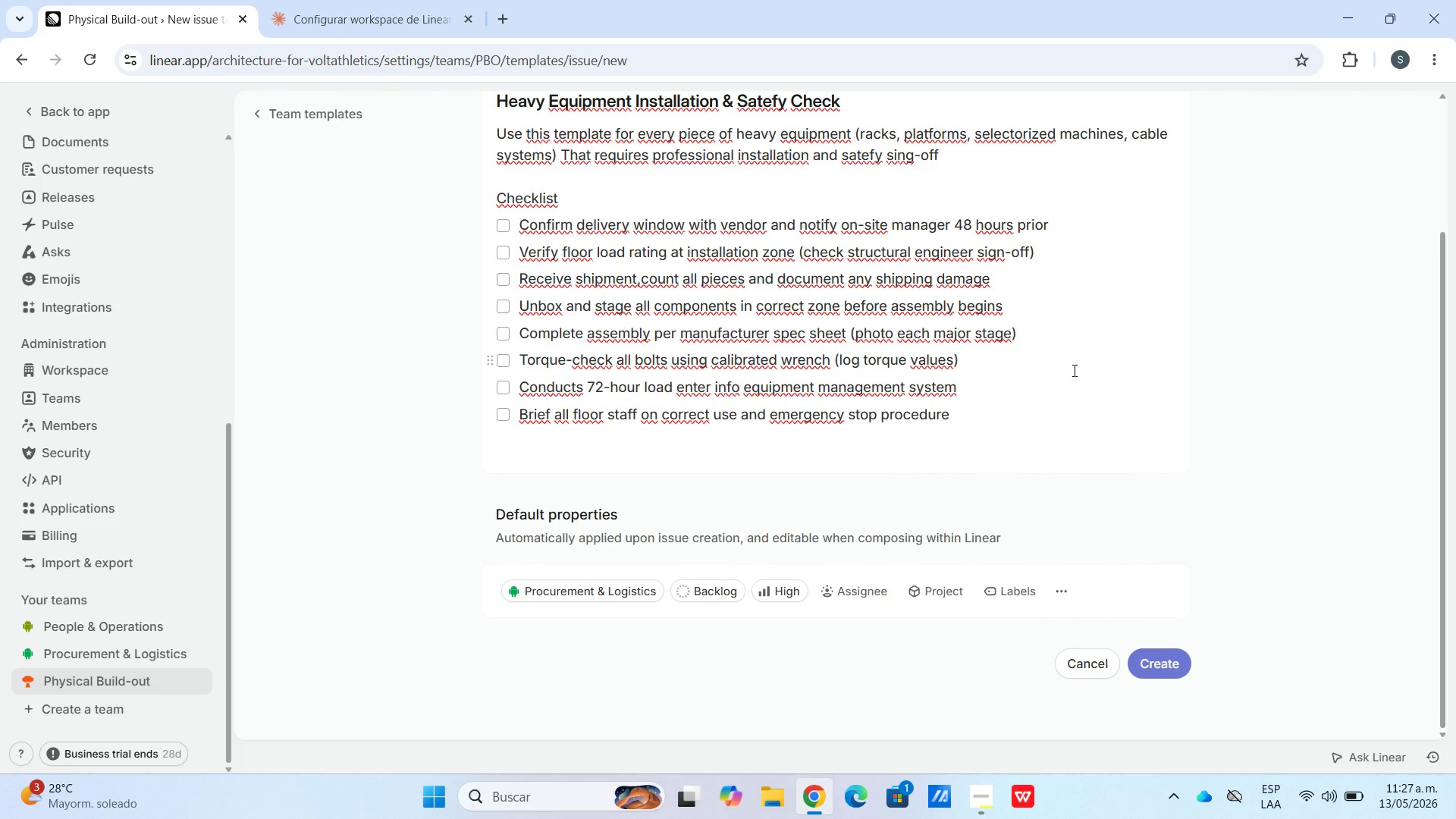 
wait(41.94)
 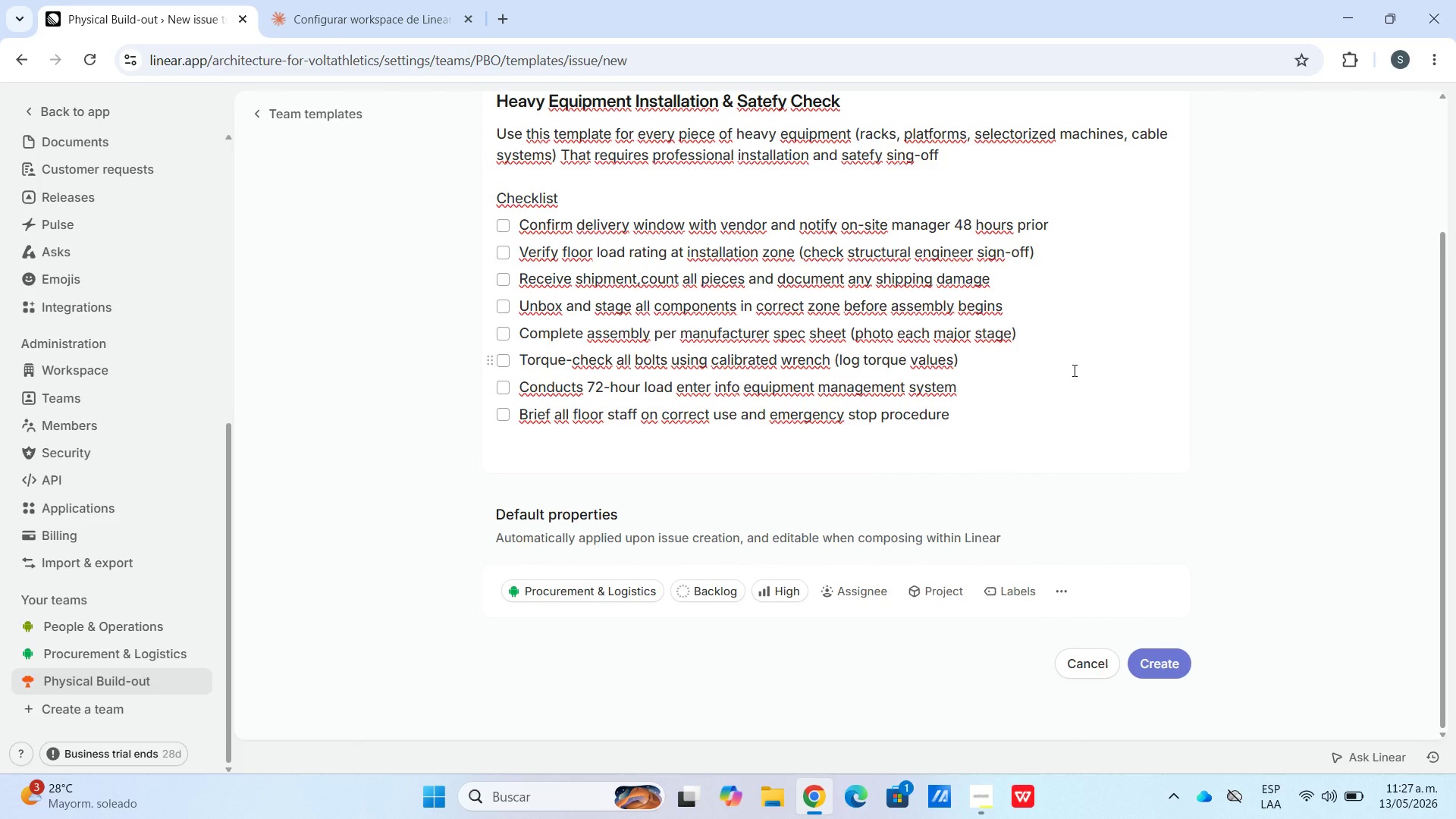 
scroll: coordinate [1073, 370], scroll_direction: up, amount: 1.0
 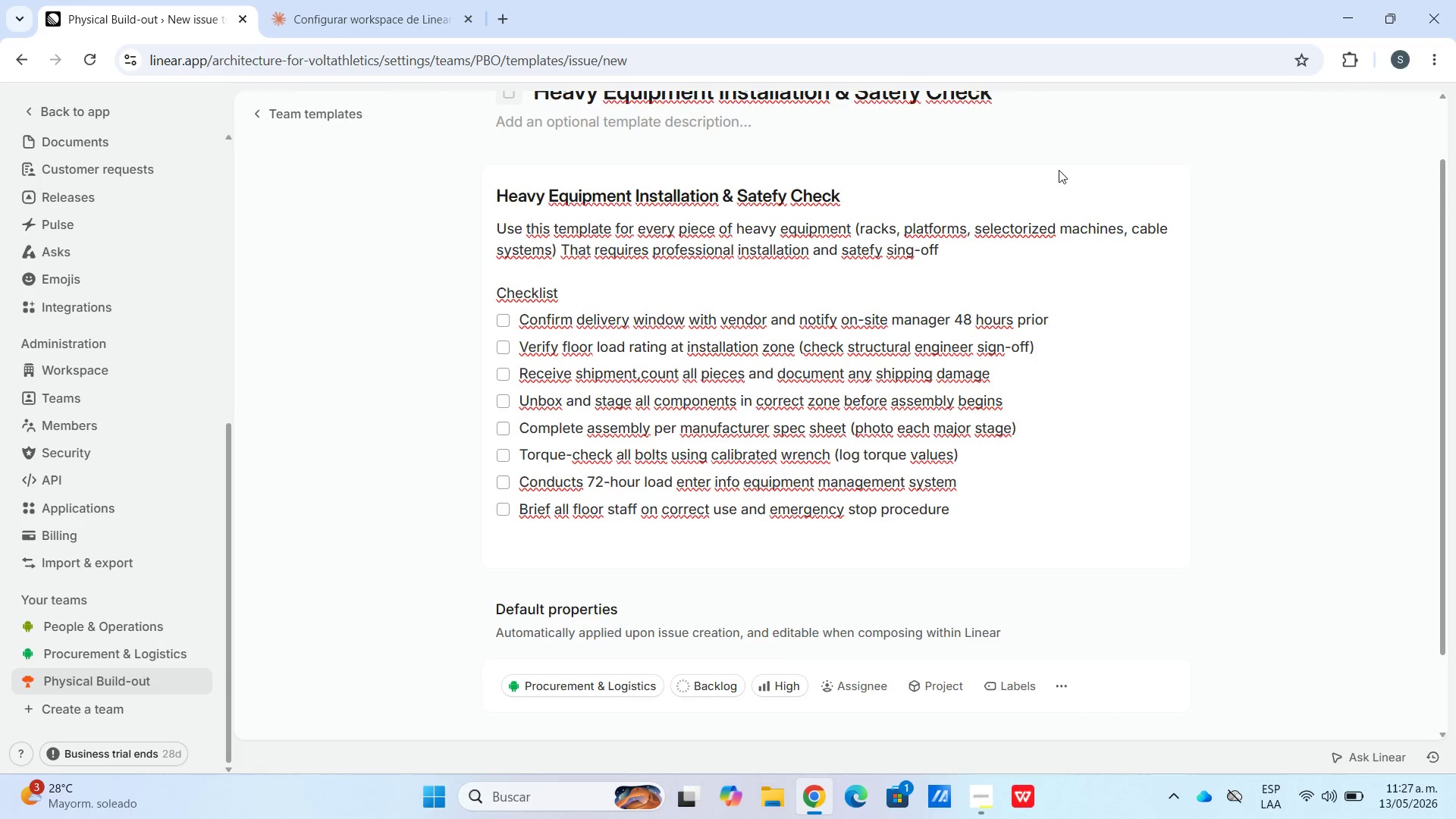 
scroll: coordinate [686, 420], scroll_direction: down, amount: 1.0
 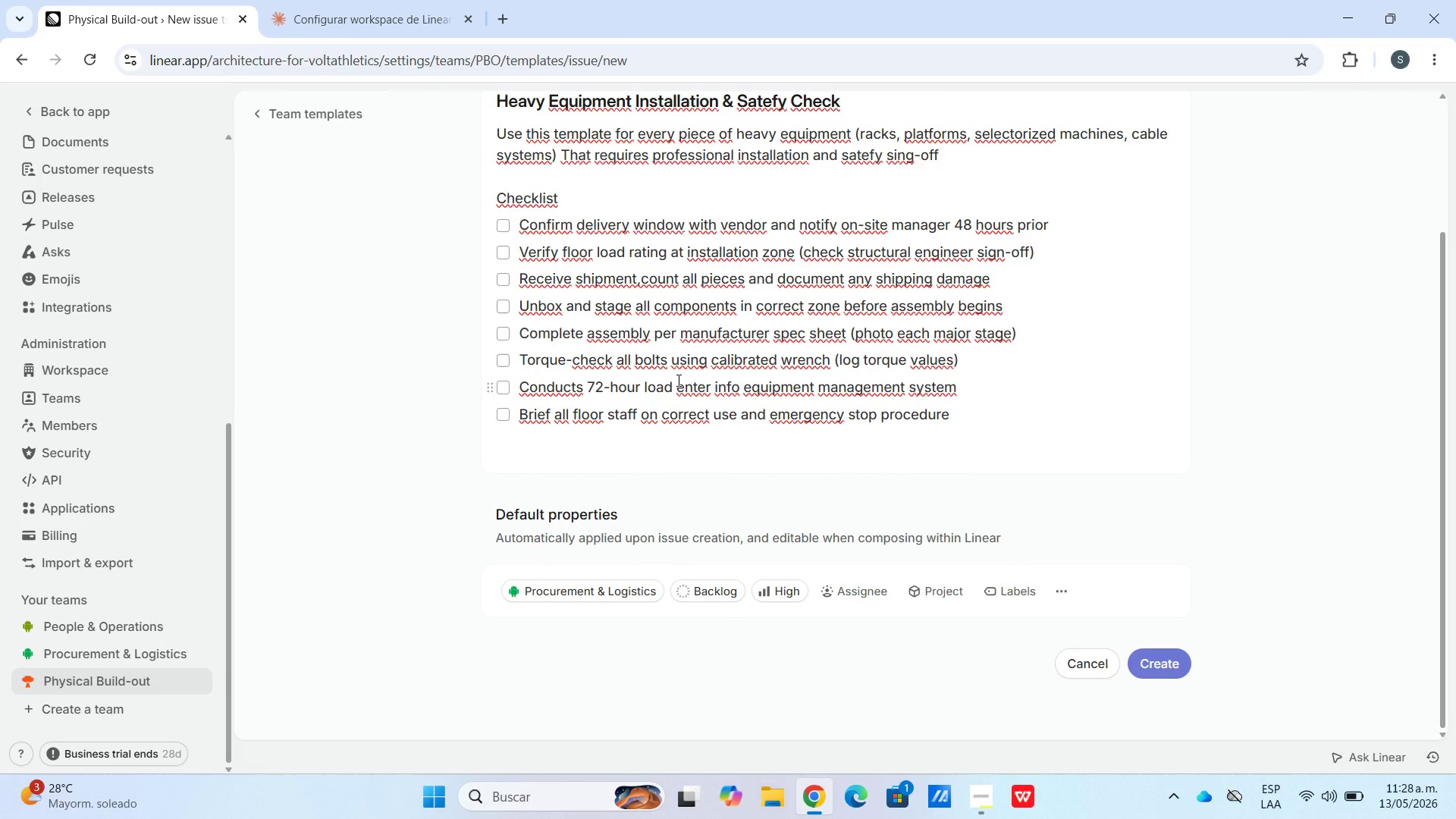 
wait(11.62)
 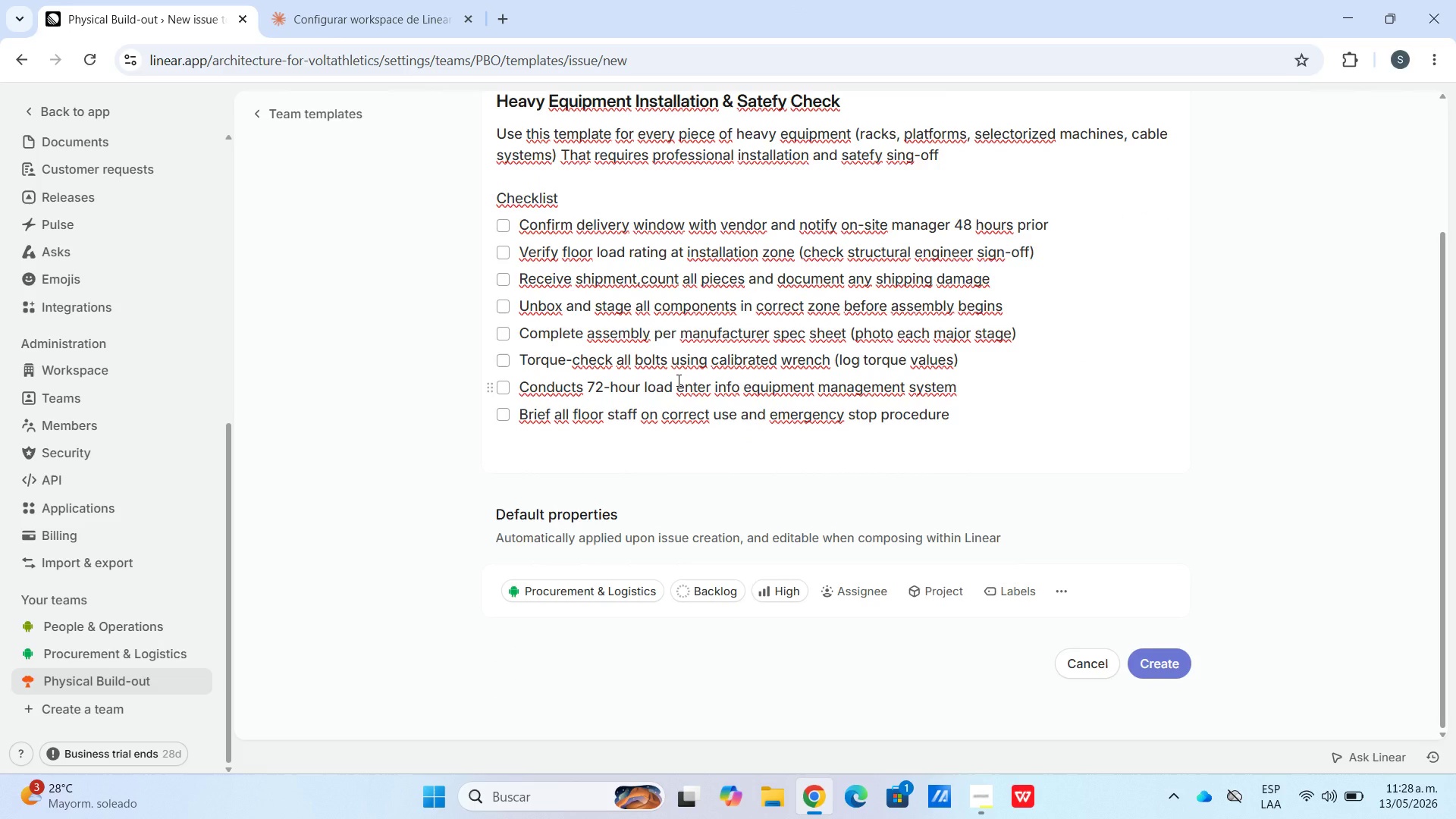 
left_click([990, 586])
 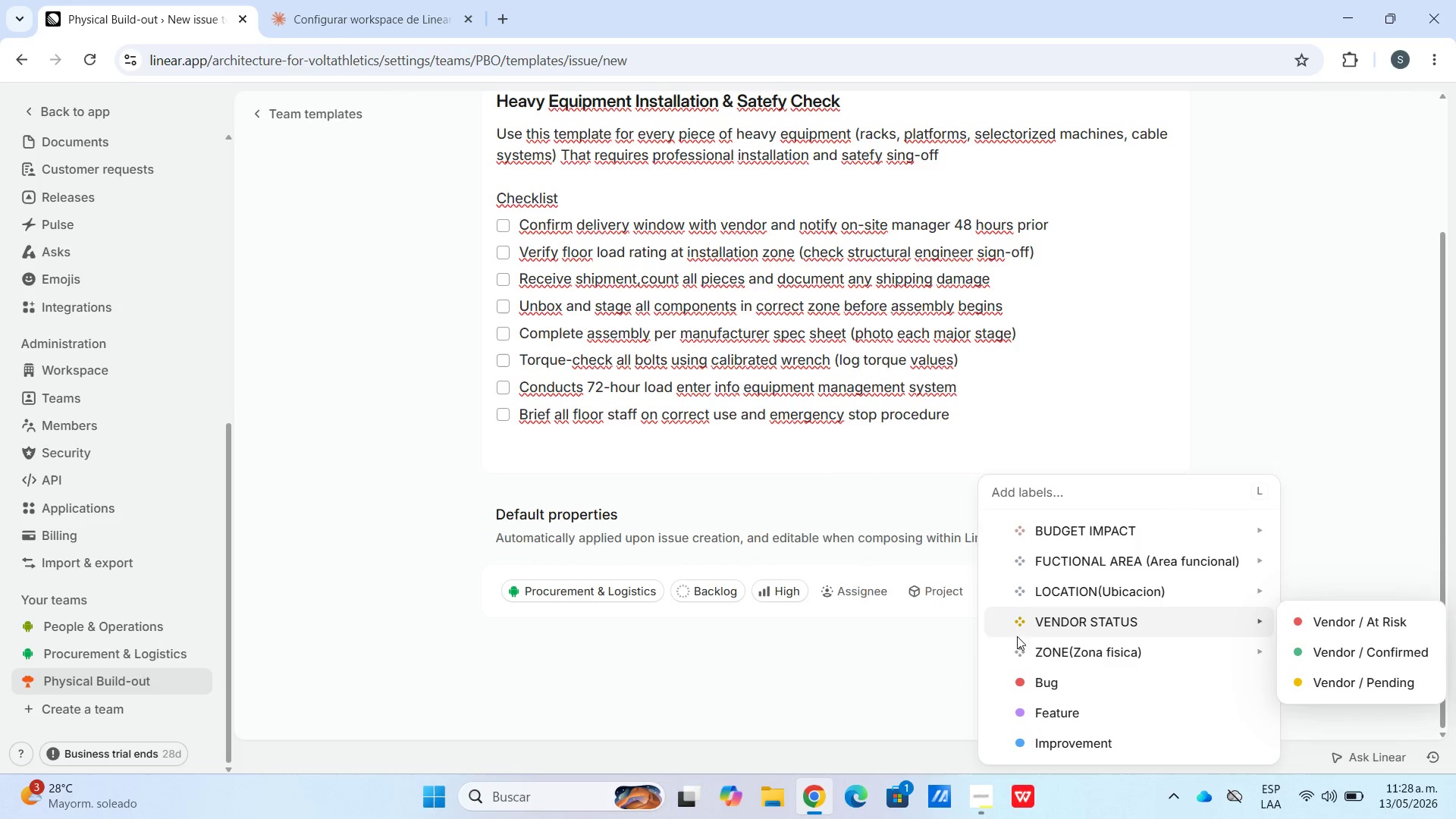 
left_click_drag(start_coordinate=[1022, 670], to_coordinate=[1021, 587])
 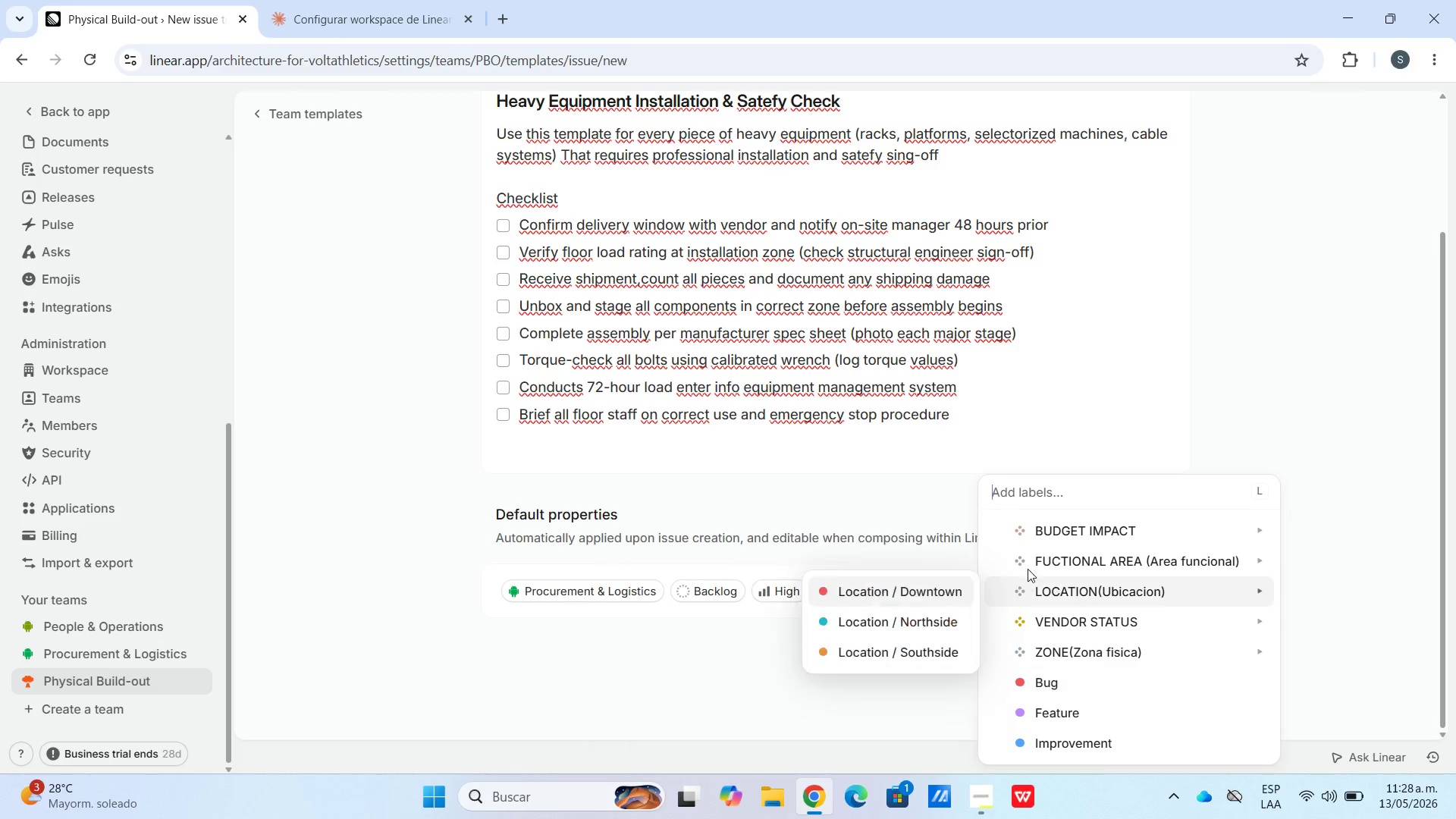 
mouse_move([1001, 544])
 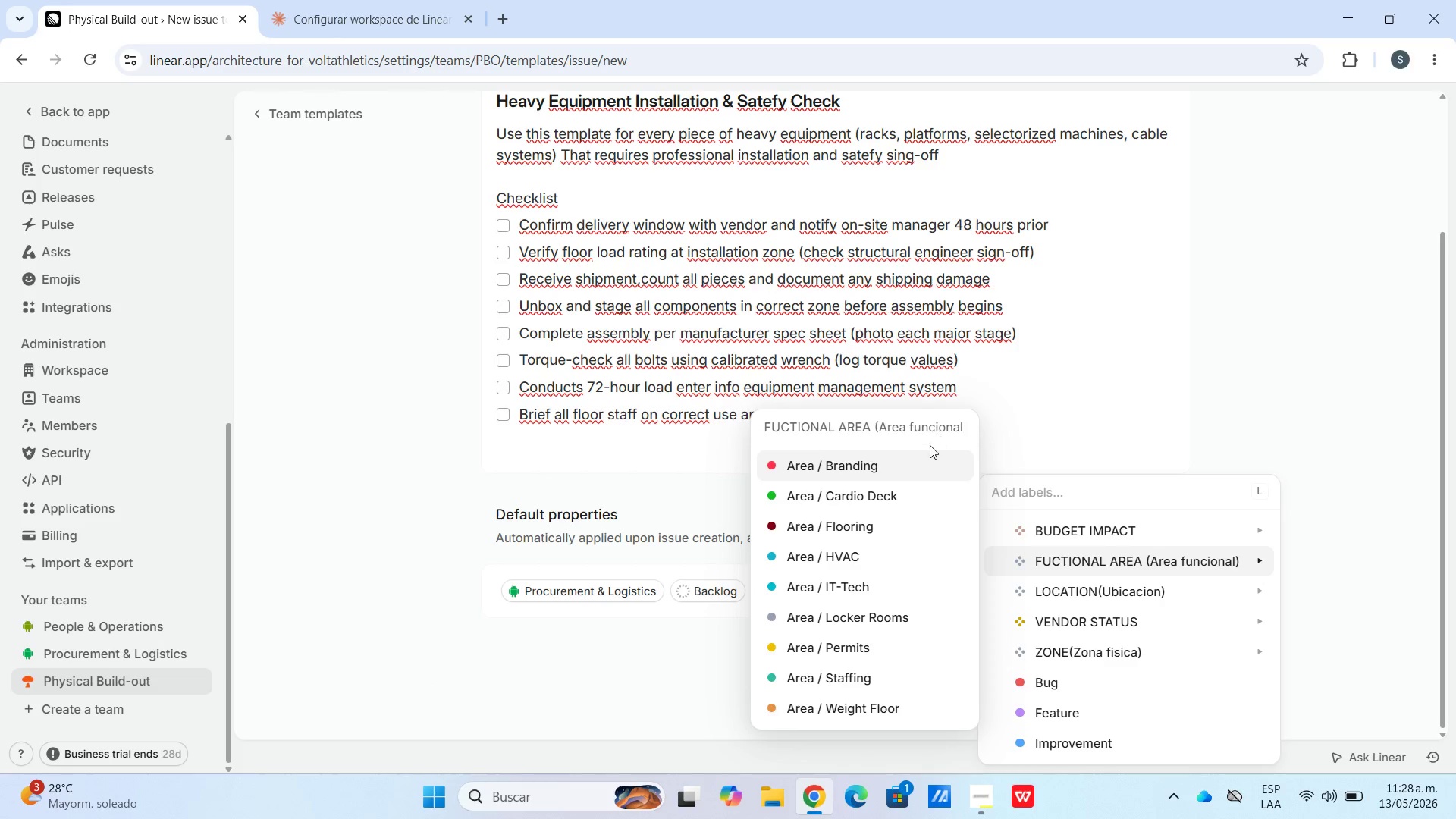 
wait(5.12)
 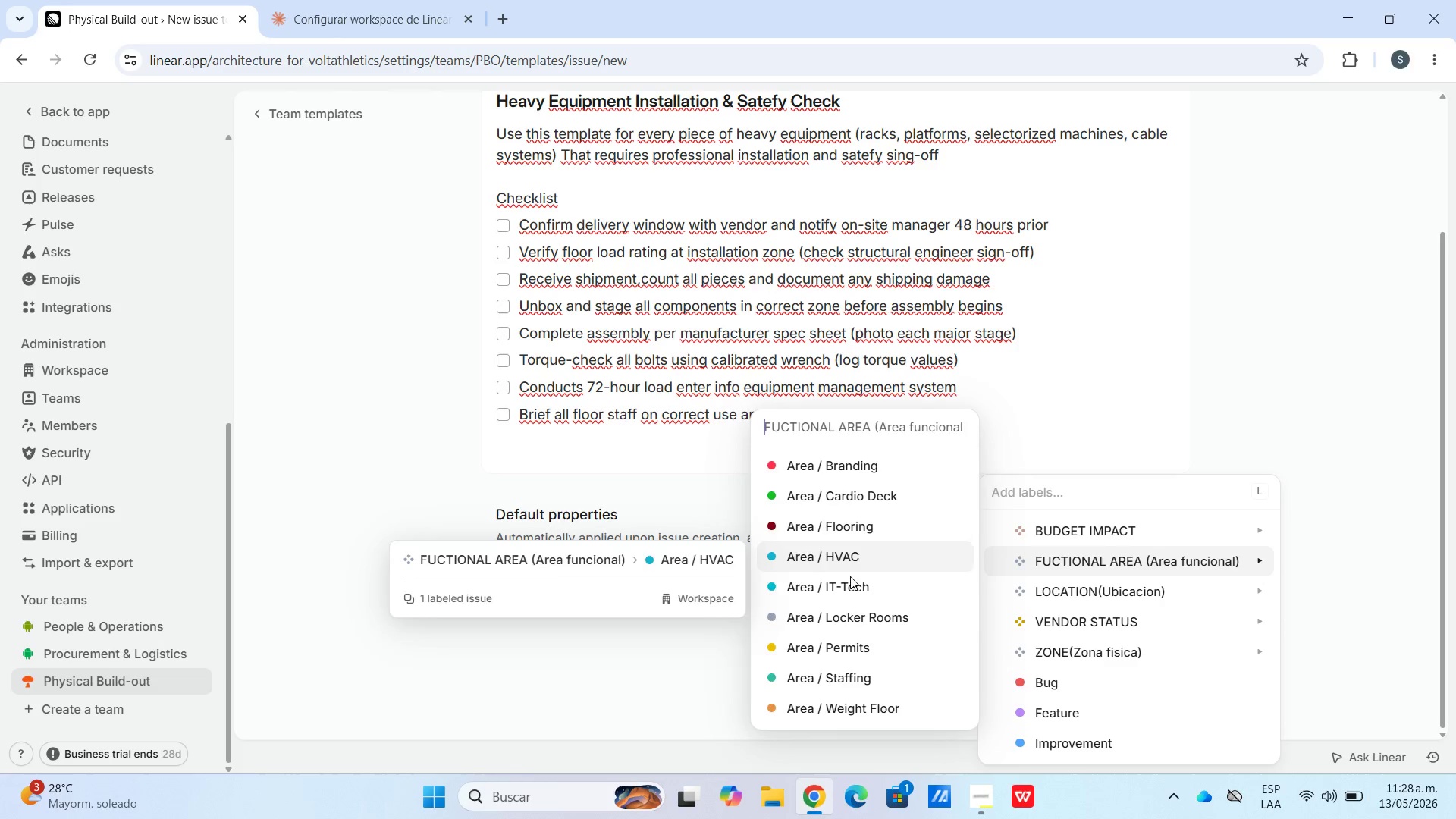 
left_click([1000, 406])
 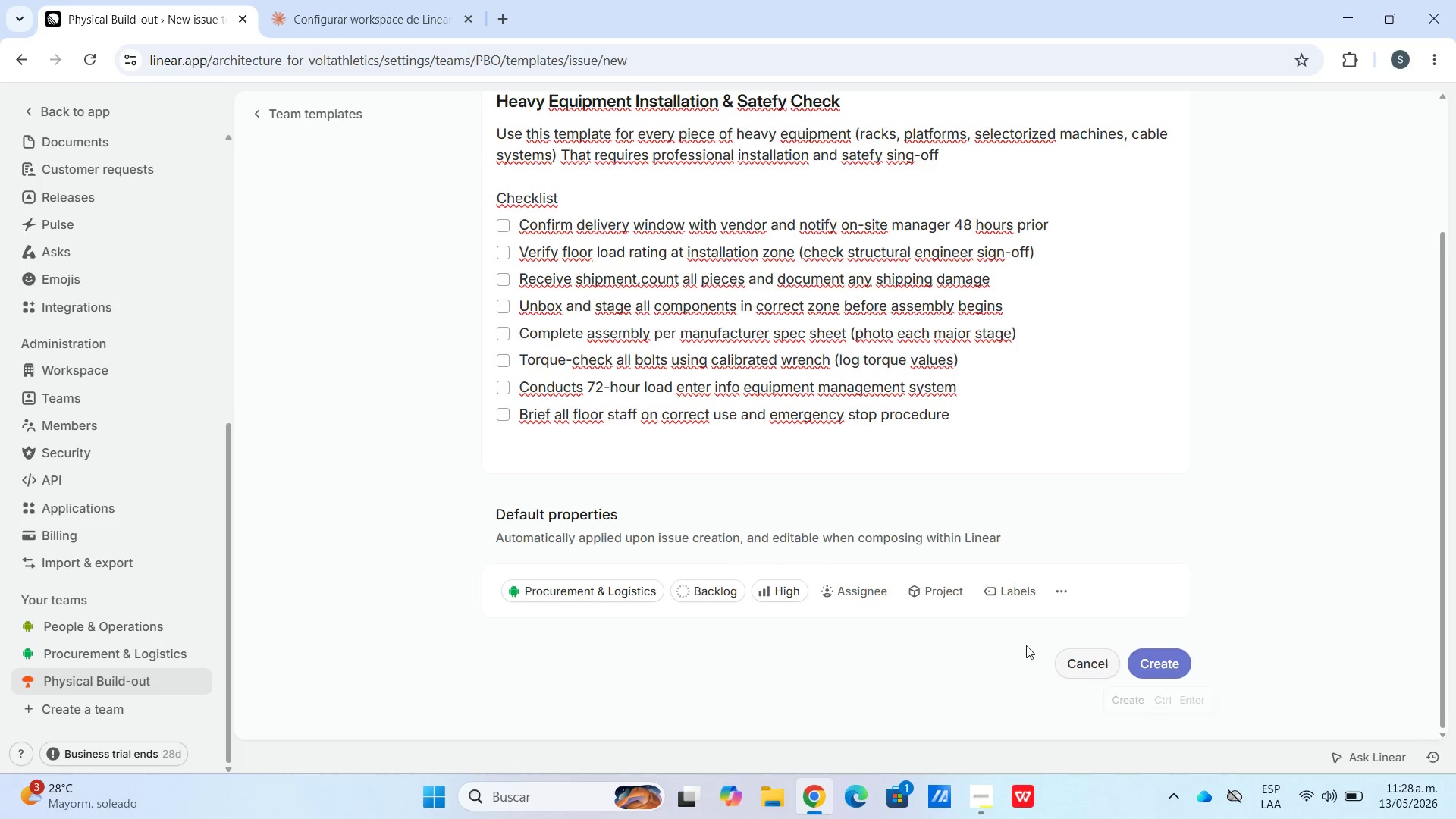 
wait(6.98)
 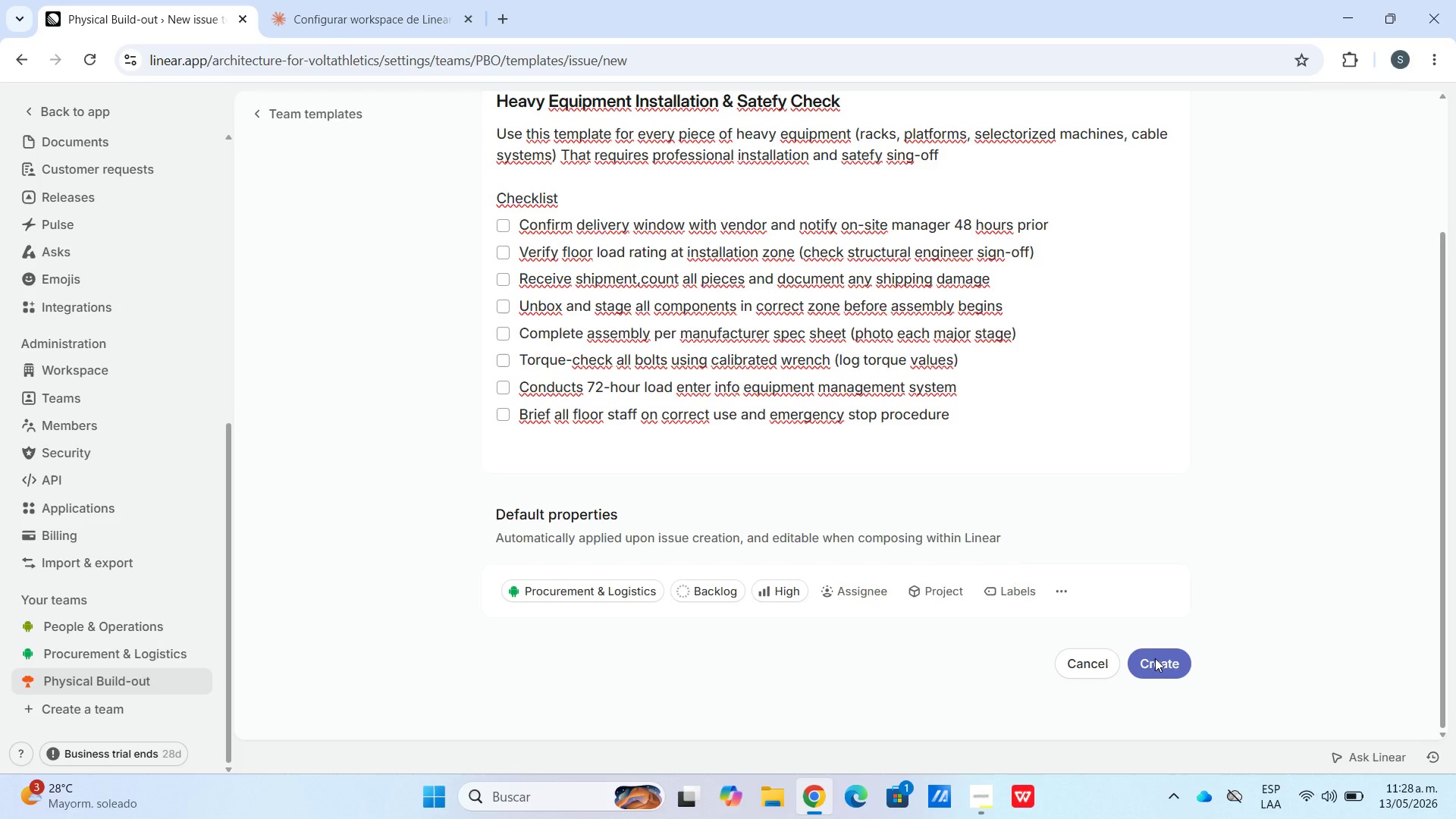 
left_click([1155, 651])
 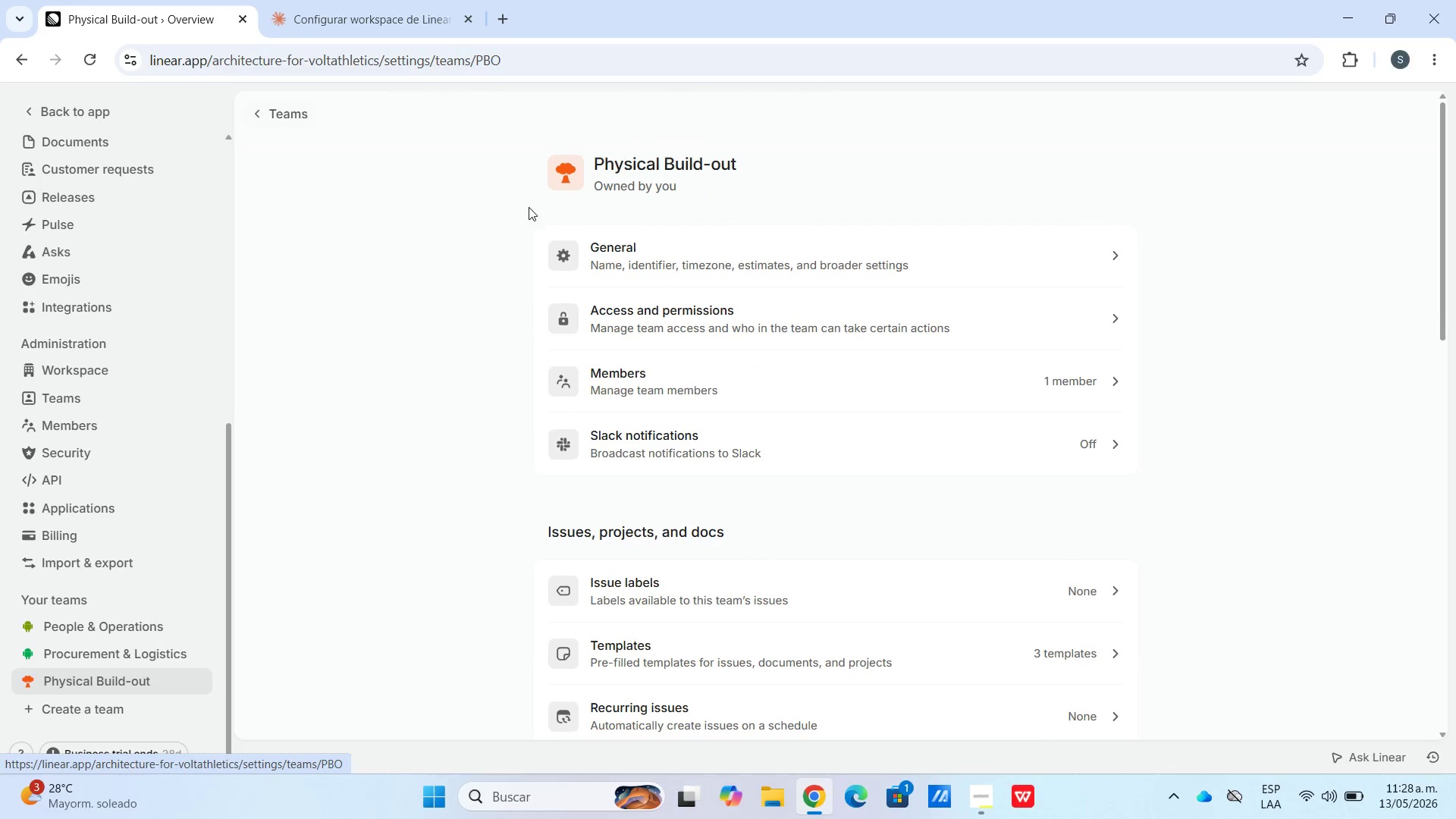 
scroll: coordinate [731, 372], scroll_direction: down, amount: 11.0
 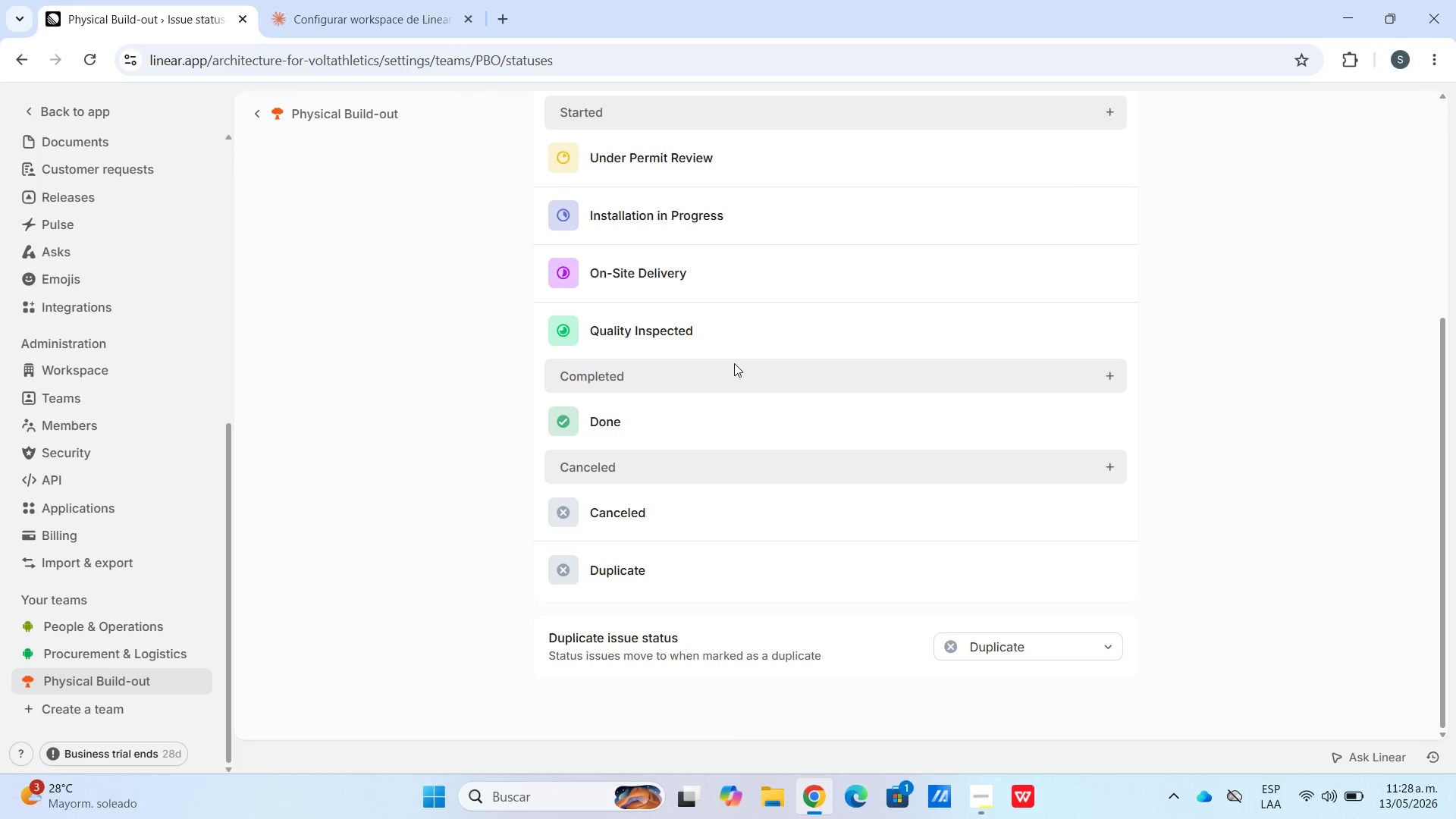 
scroll: coordinate [737, 362], scroll_direction: up, amount: 3.0
 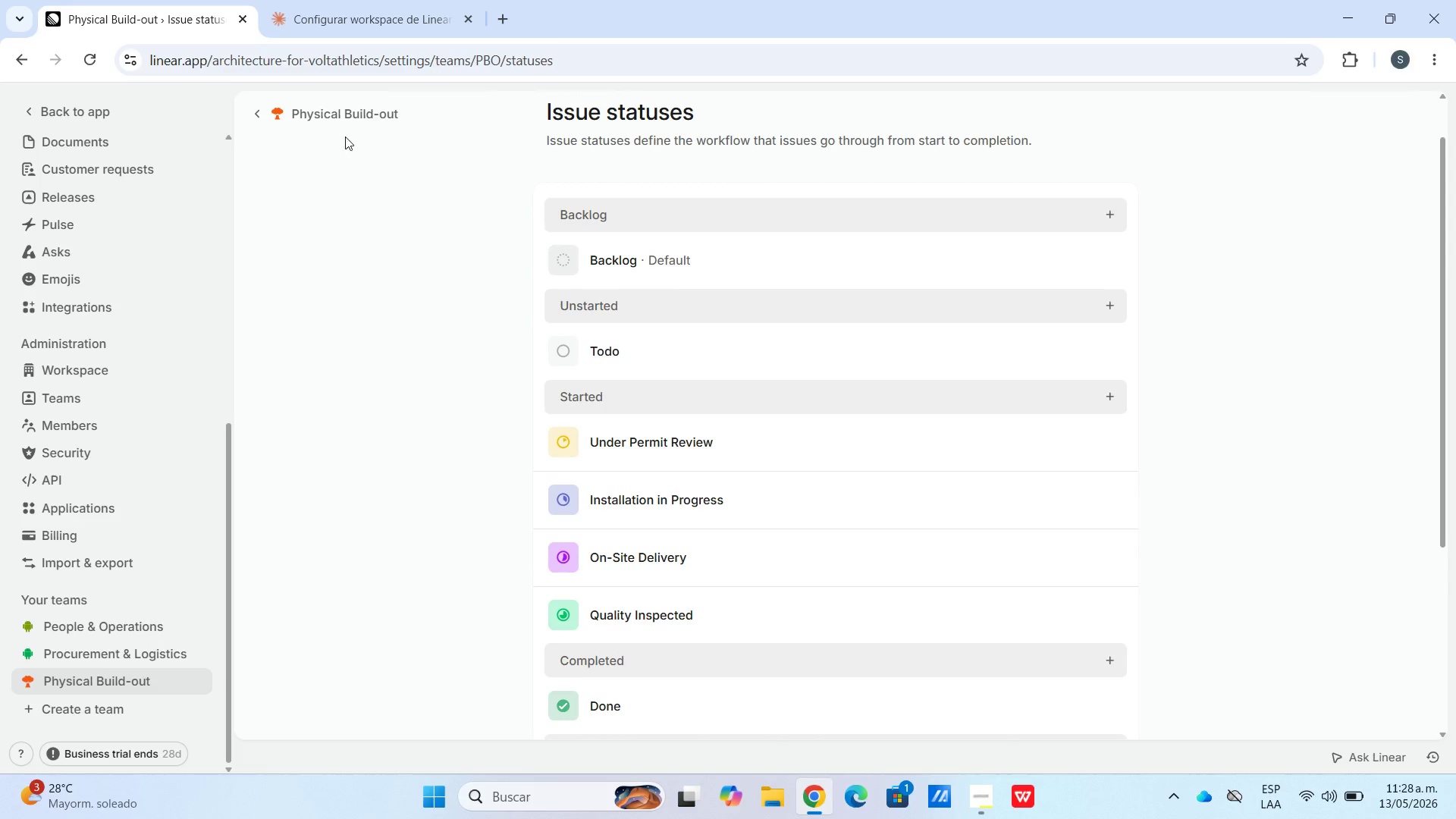 
left_click([347, 118])
 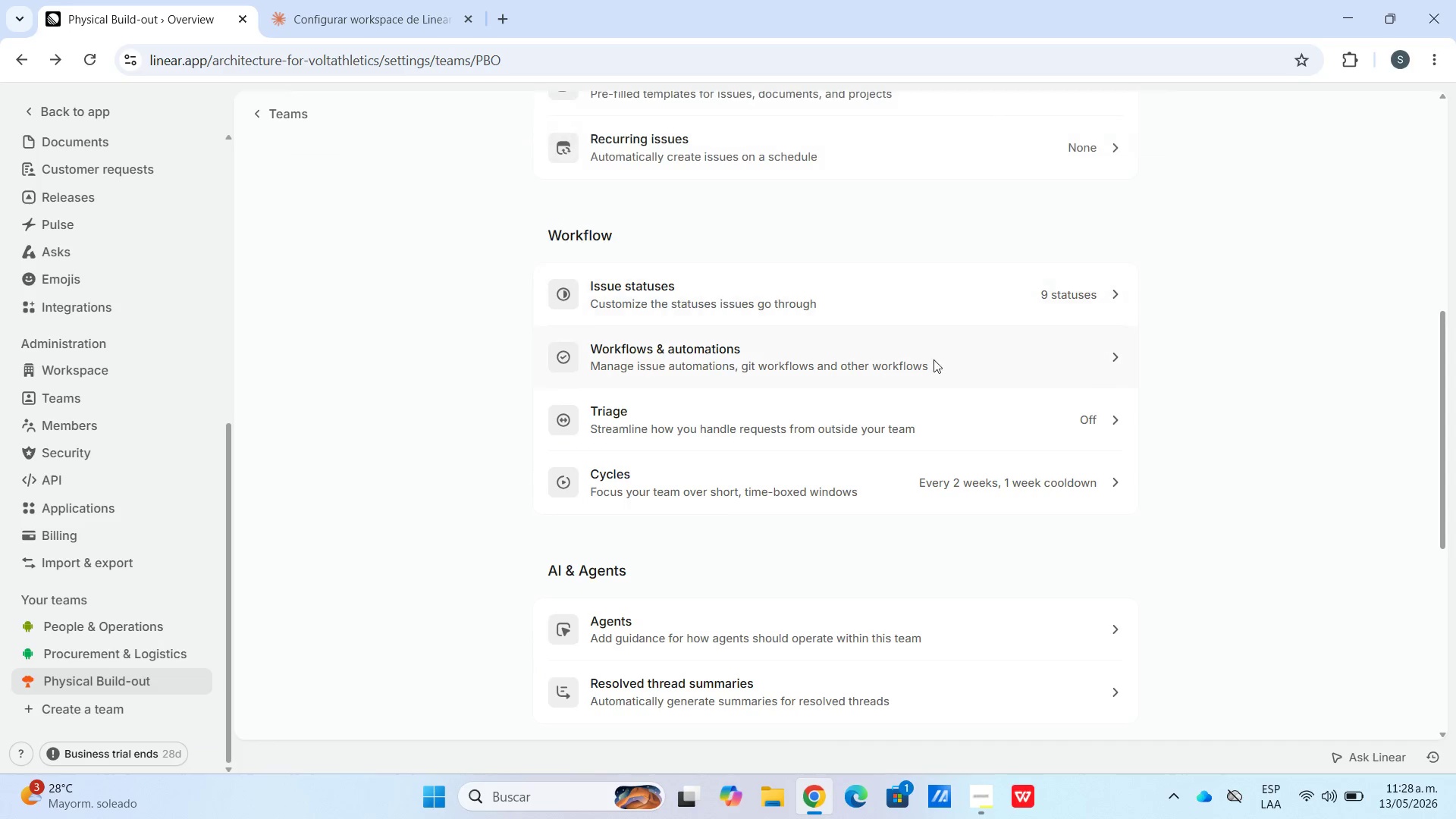 
scroll: coordinate [972, 366], scroll_direction: down, amount: 5.0
 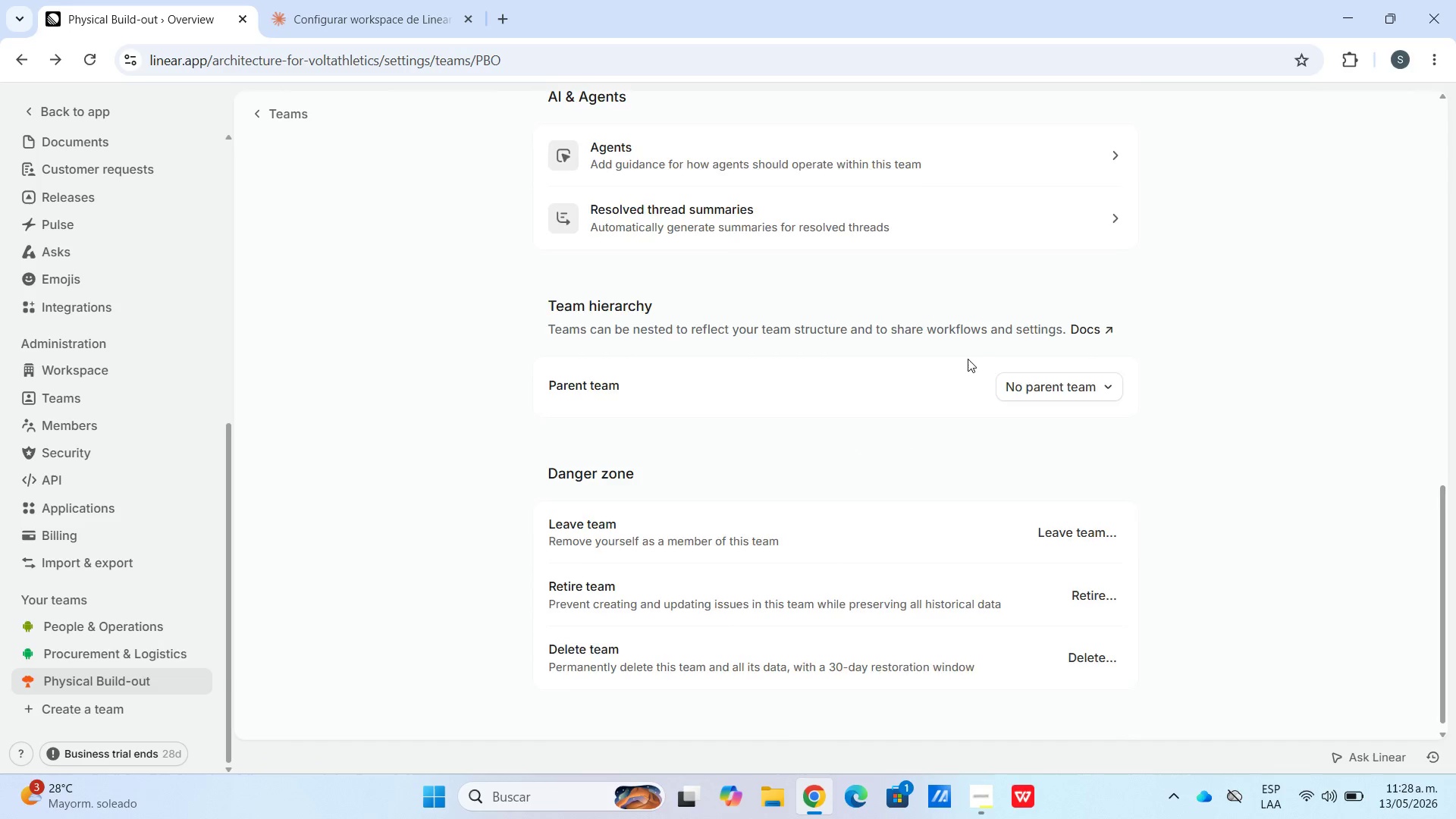 
scroll: coordinate [776, 334], scroll_direction: up, amount: 5.0
 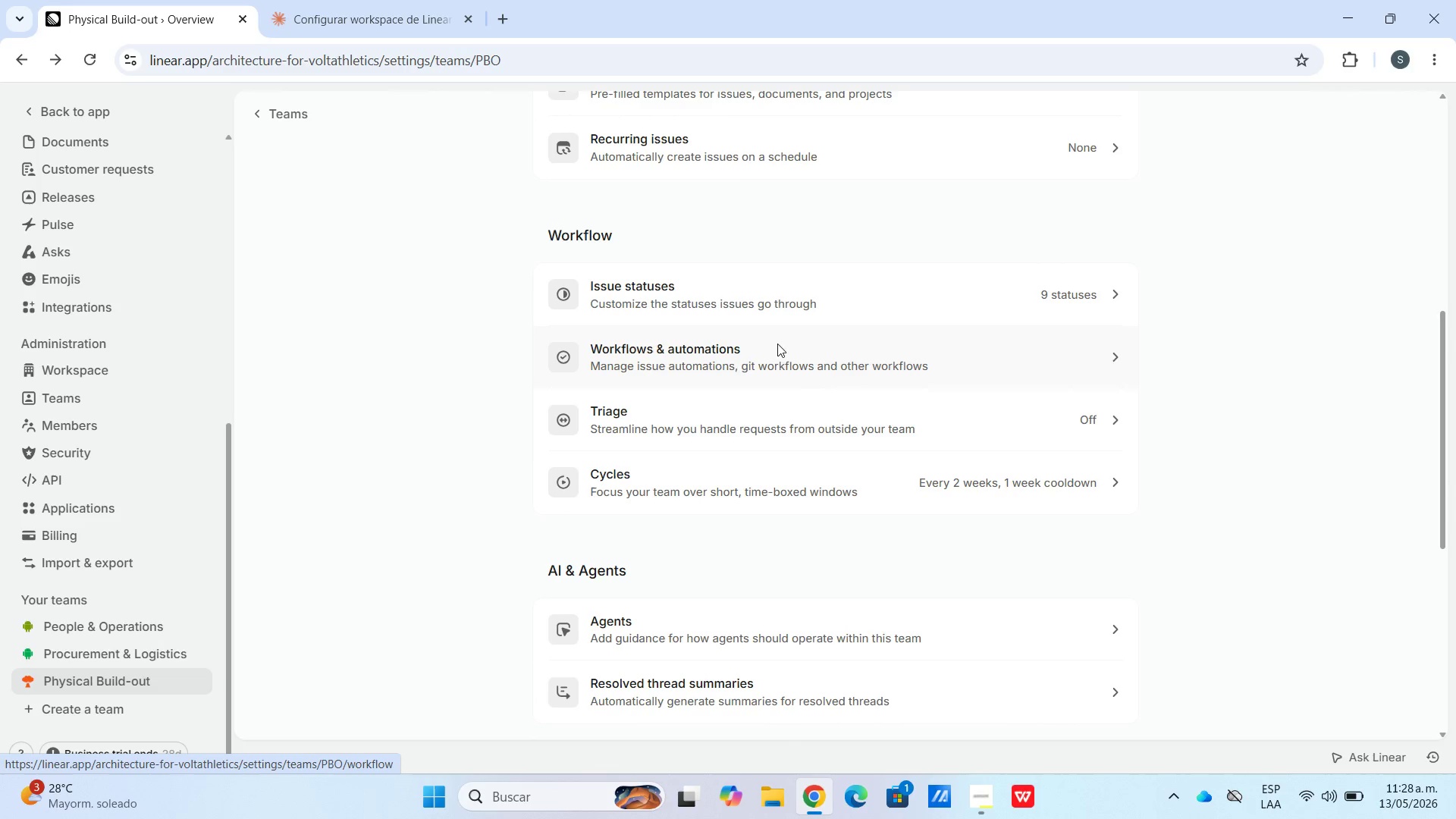 
scroll: coordinate [833, 347], scroll_direction: down, amount: 1.0
 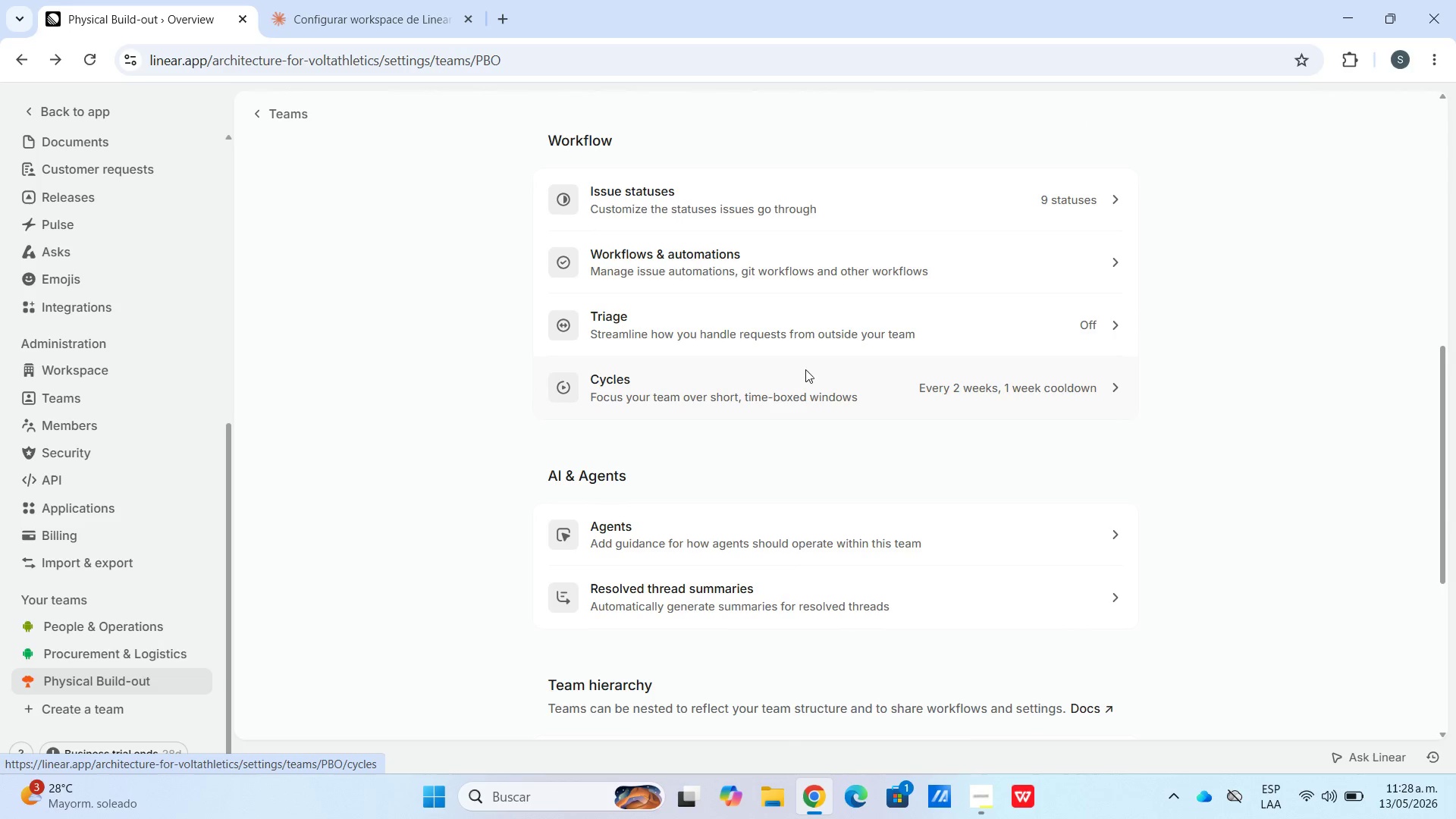 
scroll: coordinate [852, 369], scroll_direction: up, amount: 4.0
 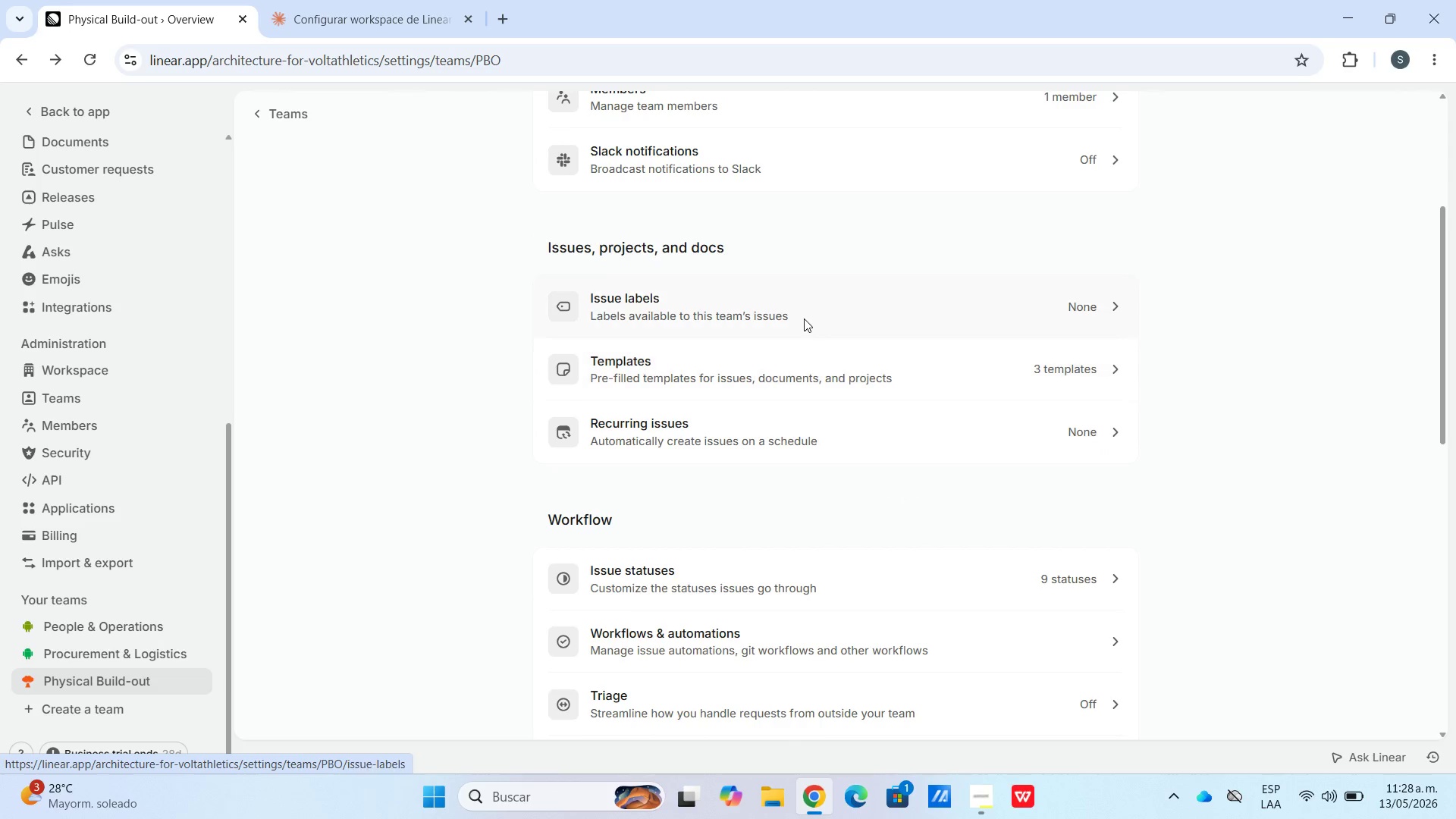 
left_click([802, 311])
 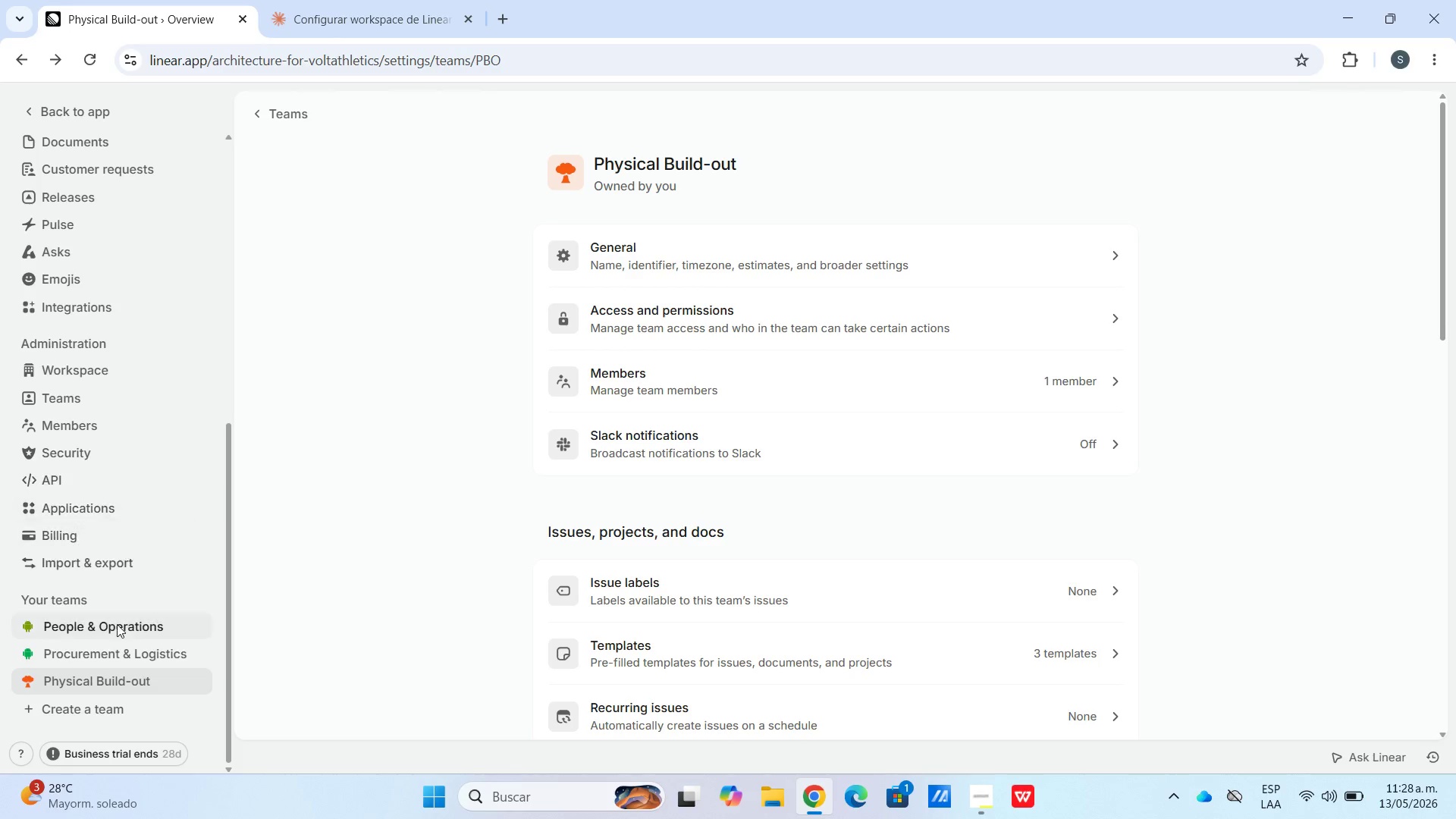 
scroll: coordinate [946, 414], scroll_direction: down, amount: 1.0
 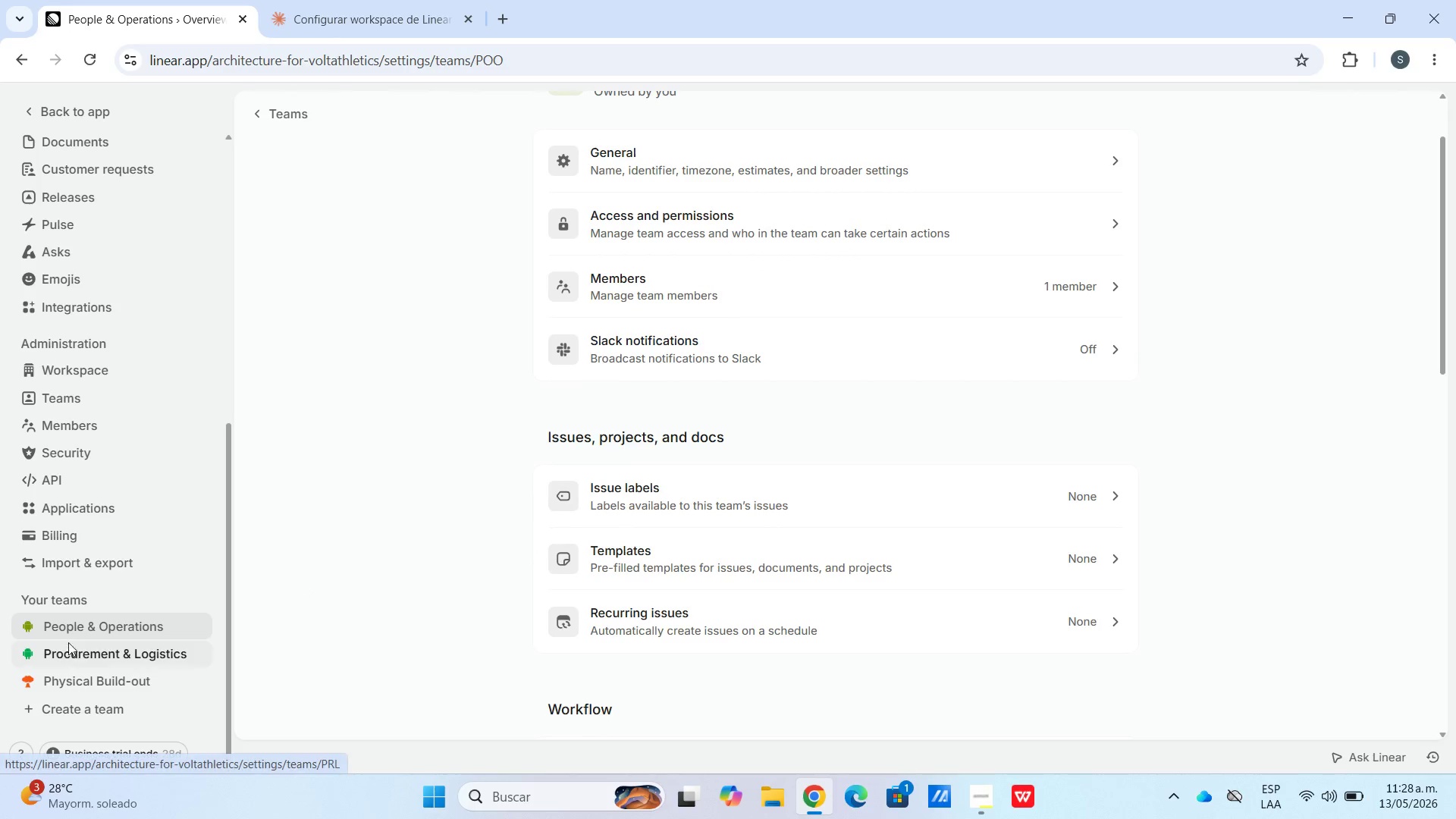 
left_click([74, 637])
 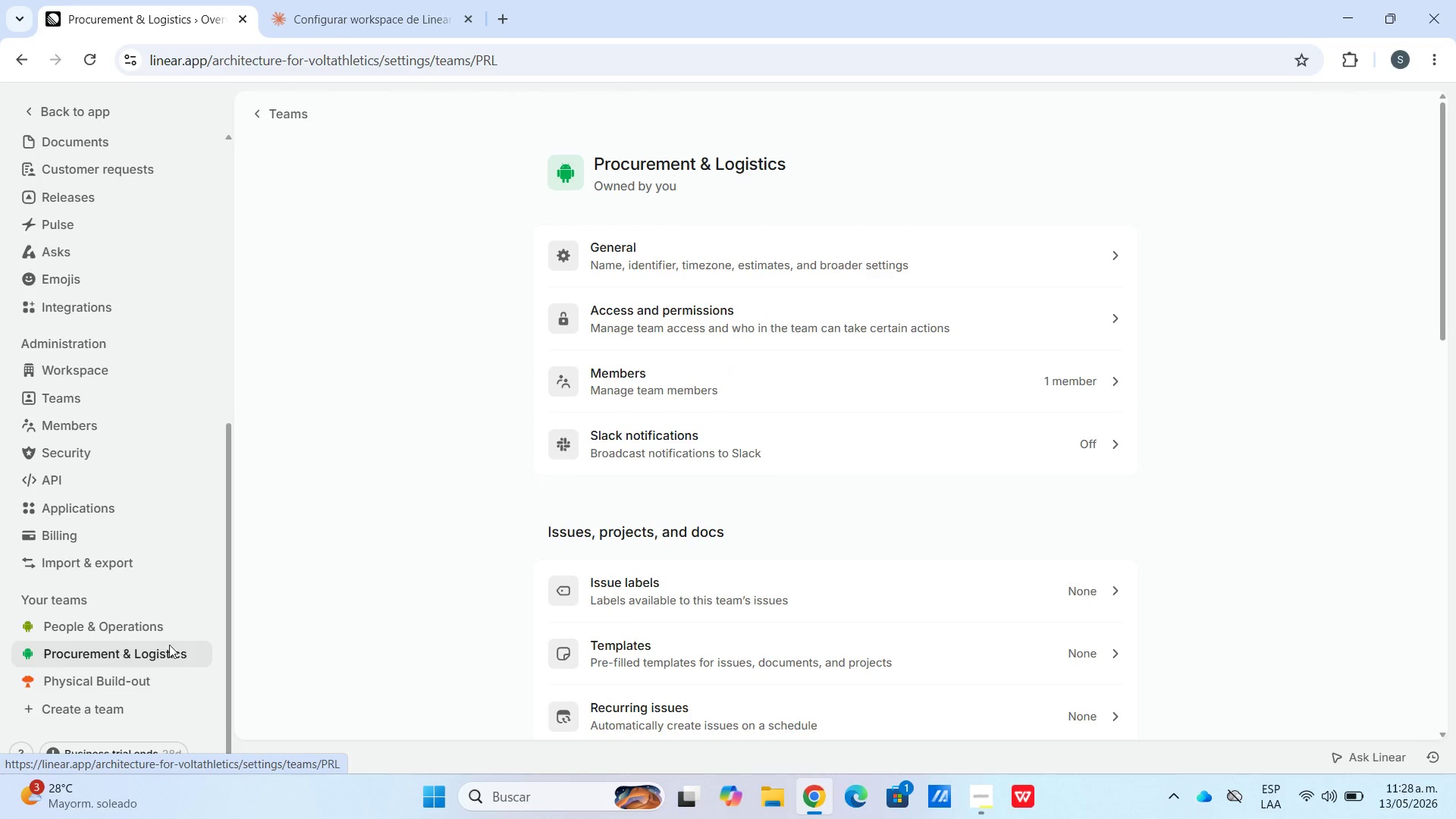 
scroll: coordinate [634, 611], scroll_direction: down, amount: 5.0
 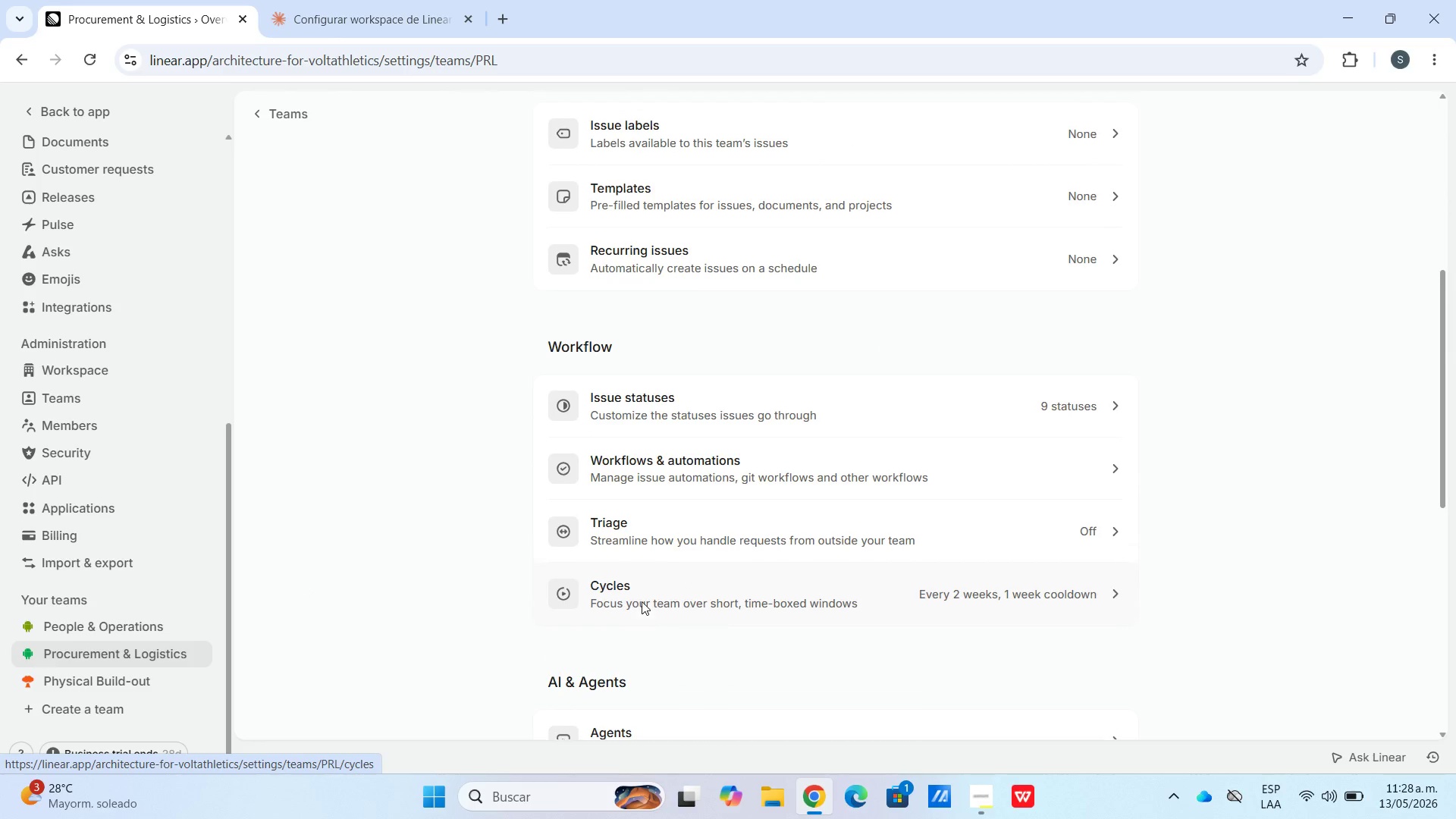 
scroll: coordinate [642, 601], scroll_direction: up, amount: 3.0
 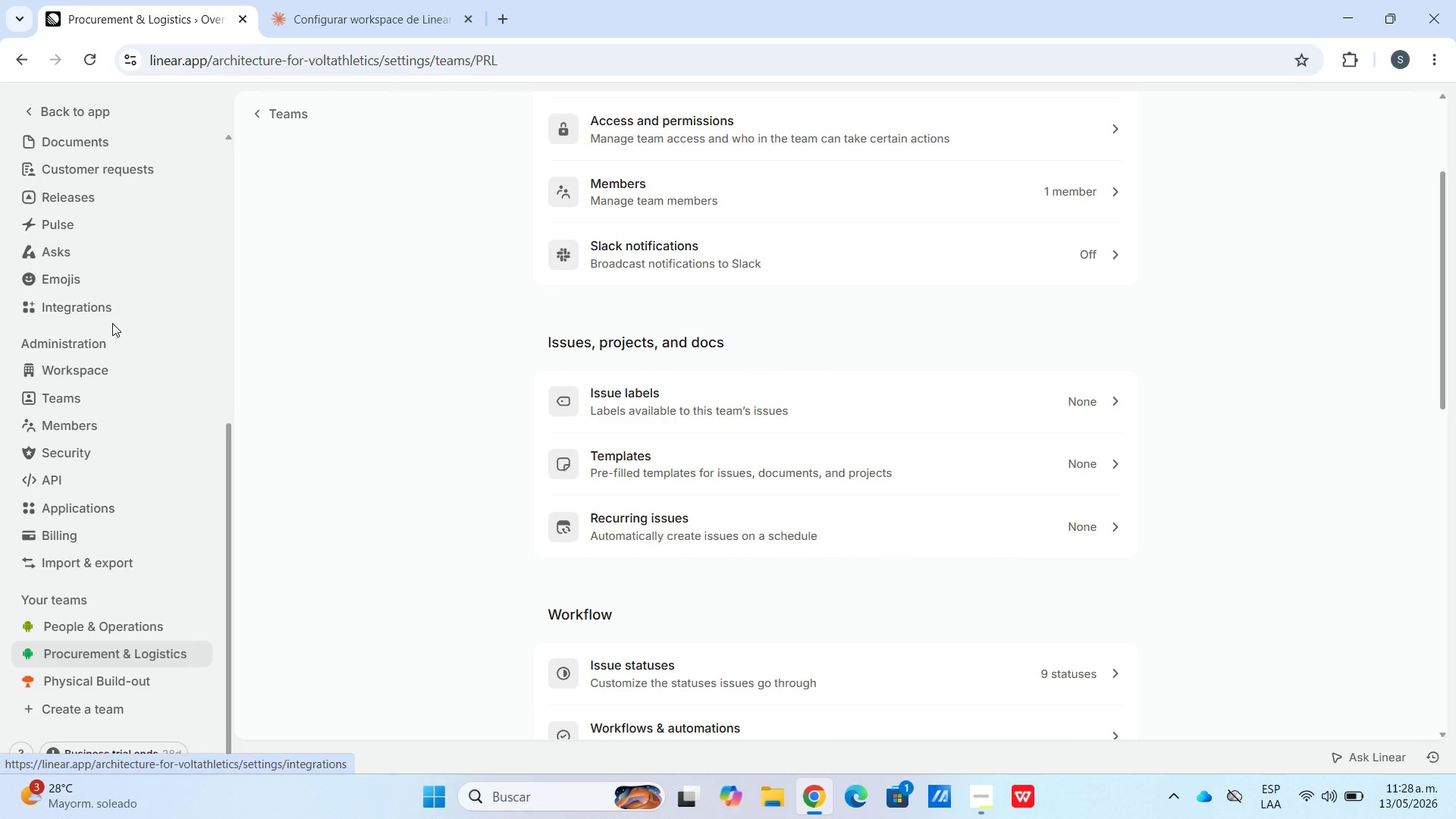 
double_click([100, 384])
 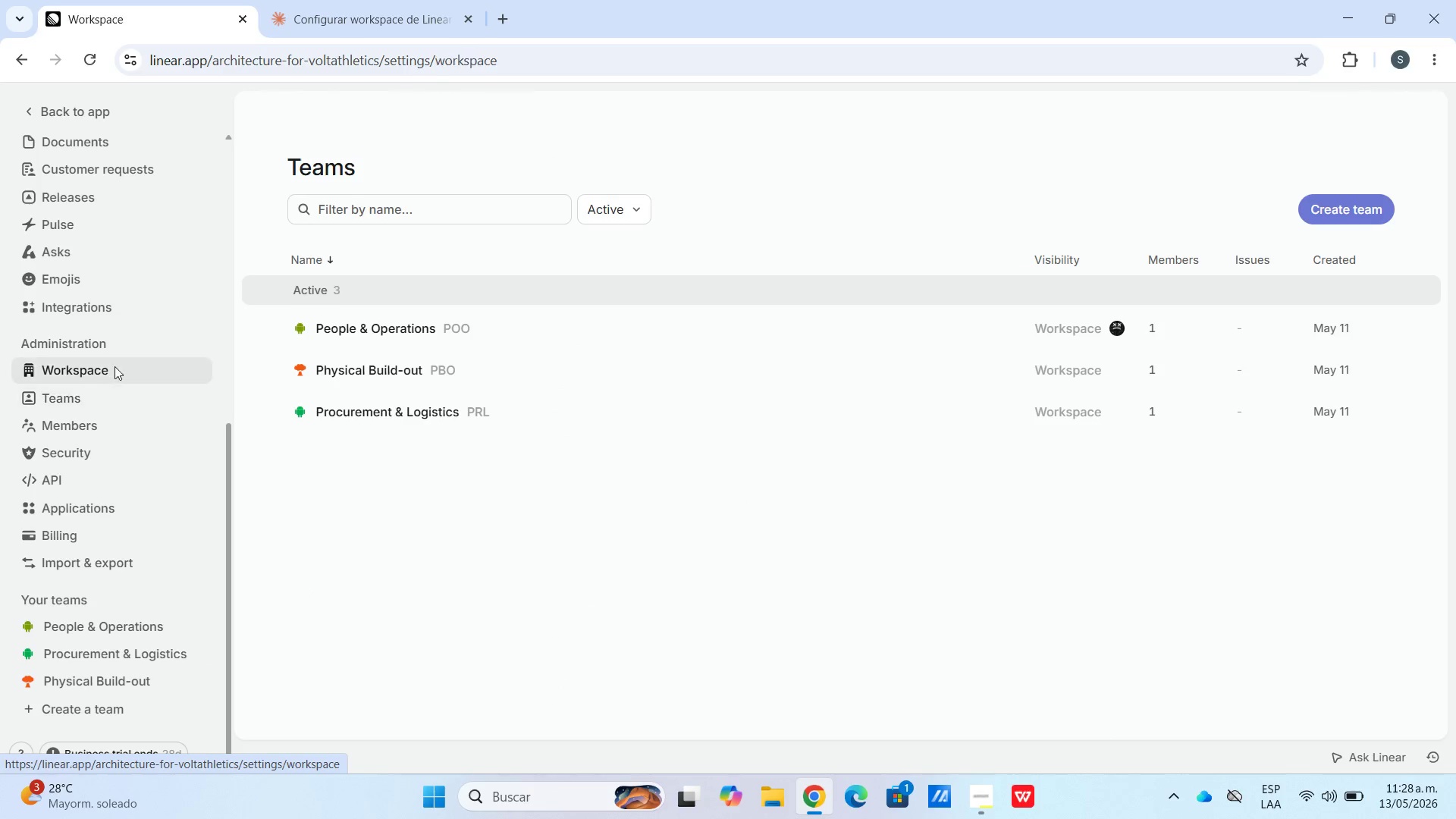 
triple_click([111, 378])
 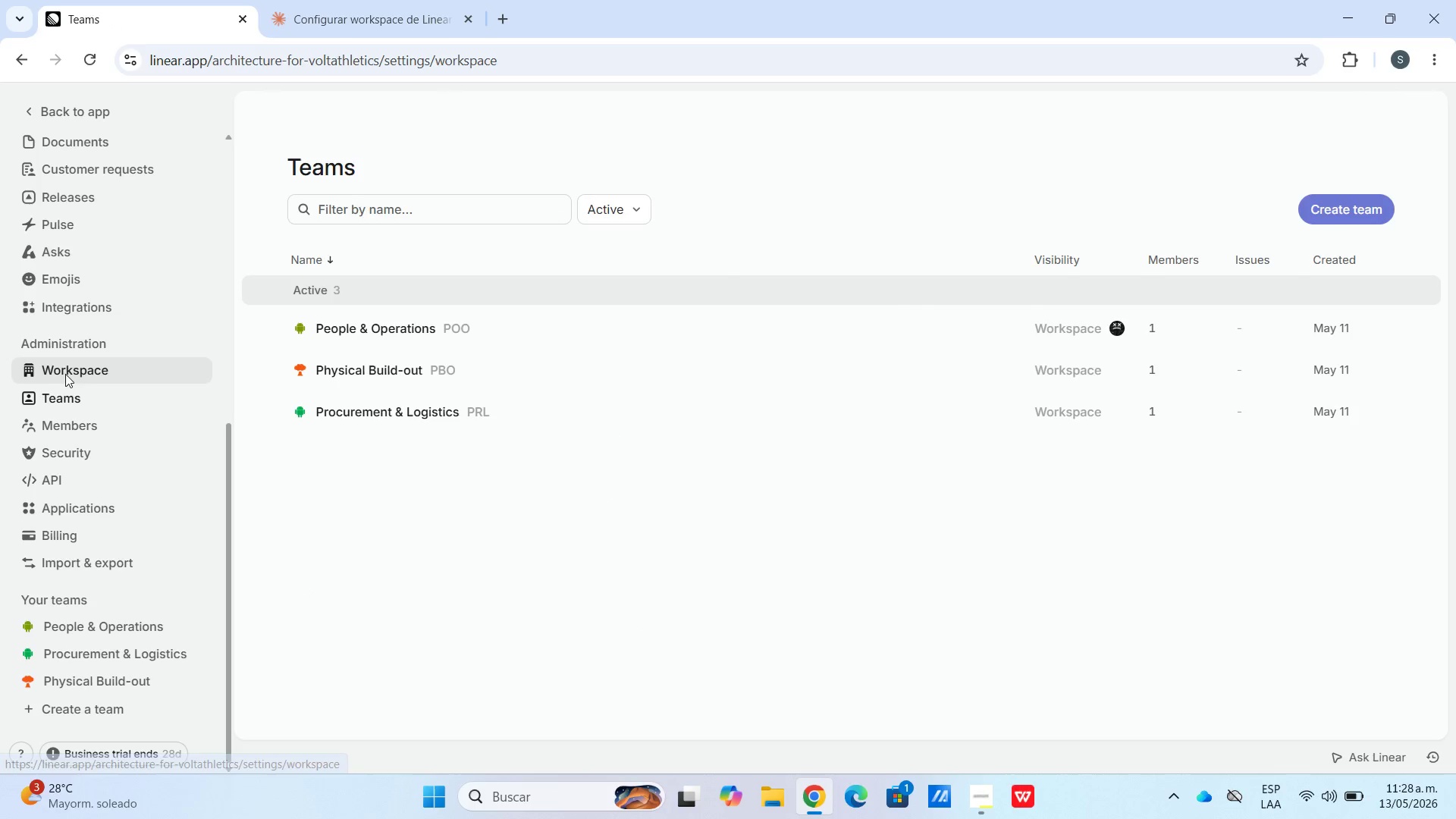 
scroll: coordinate [999, 314], scroll_direction: down, amount: 5.0
 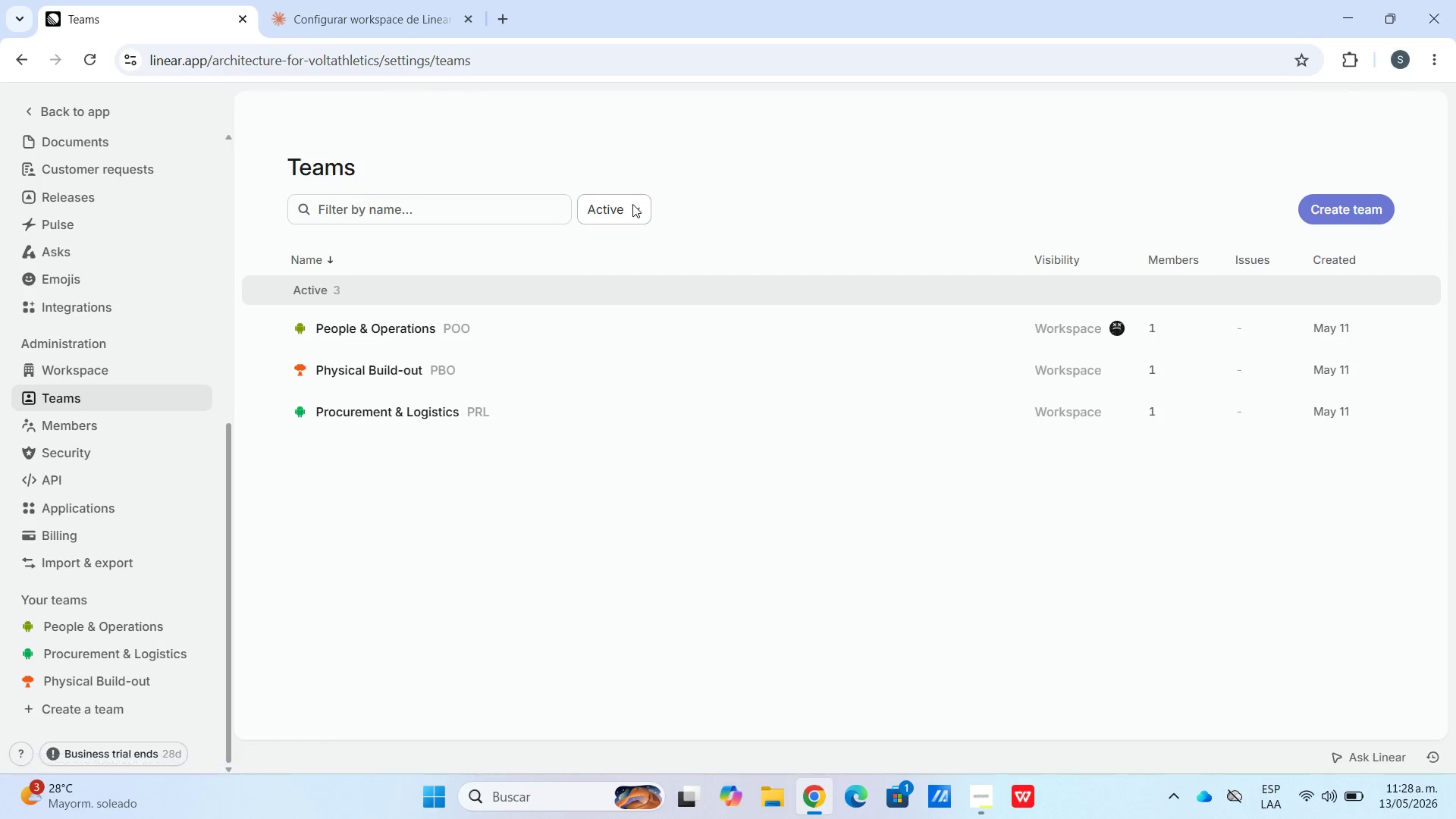 
left_click([100, 639])
 